 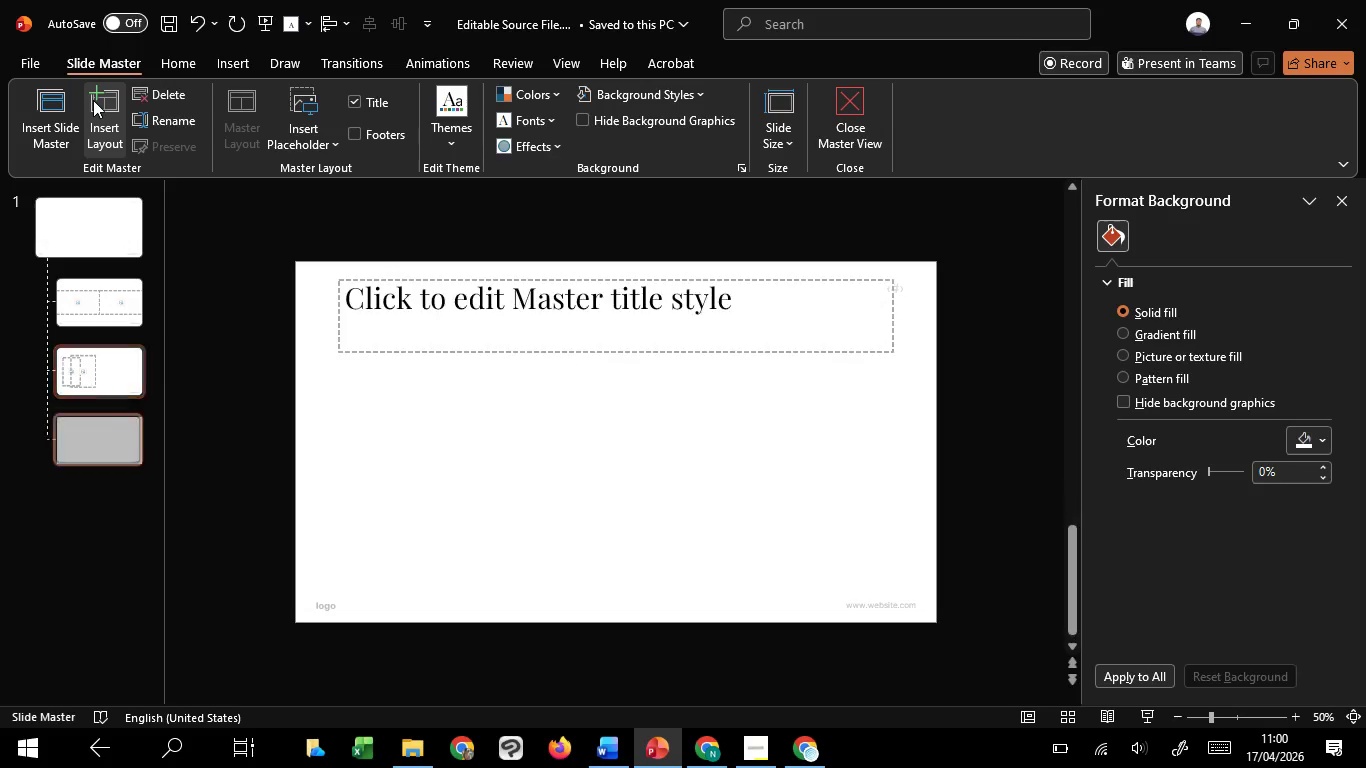 
left_click([93, 100])
 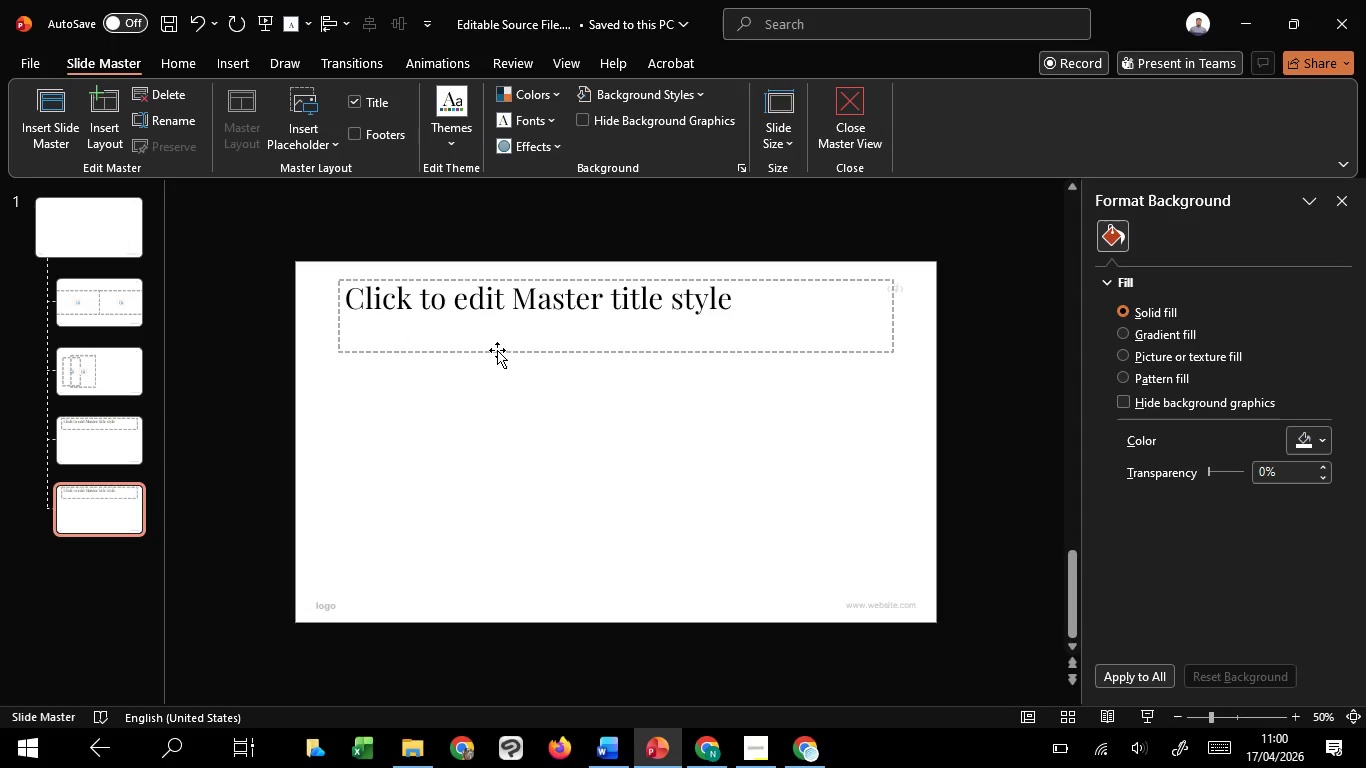 
left_click([497, 350])
 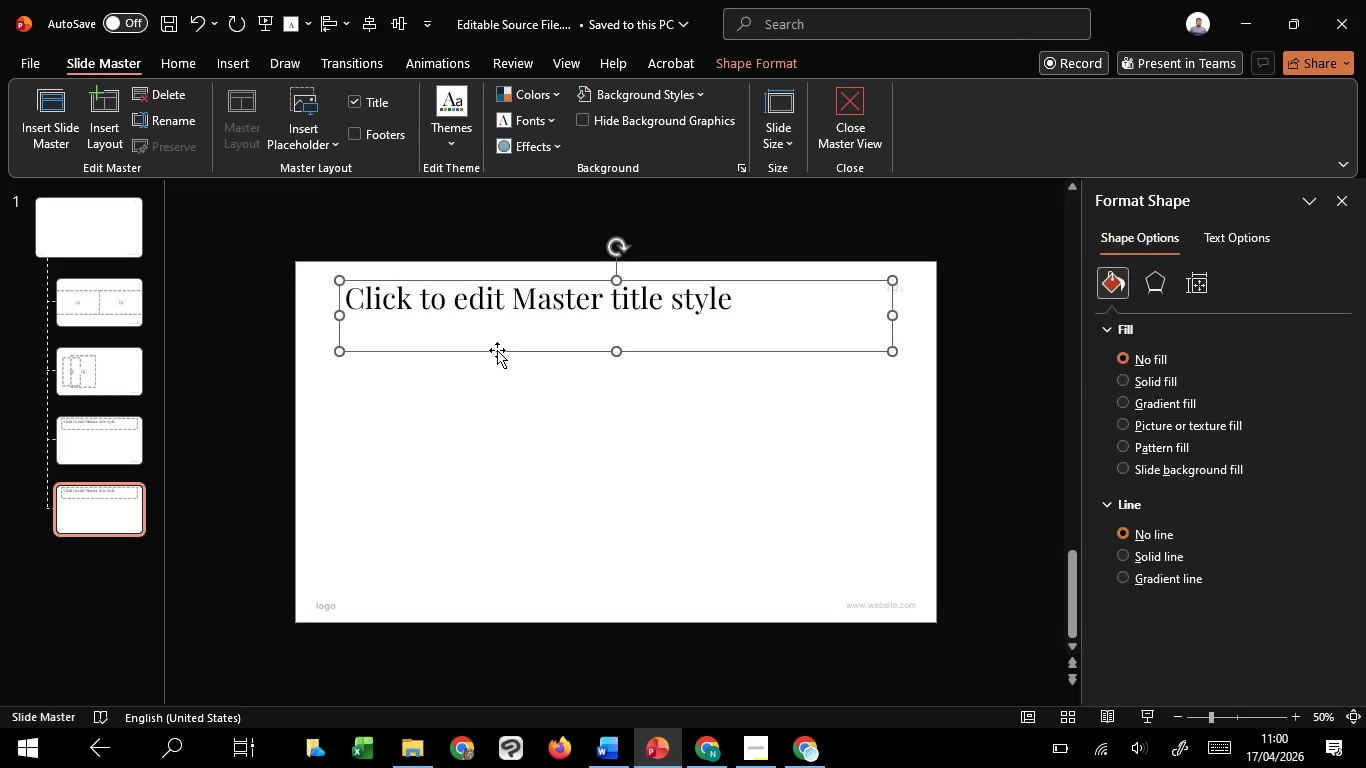 
key(Delete)
 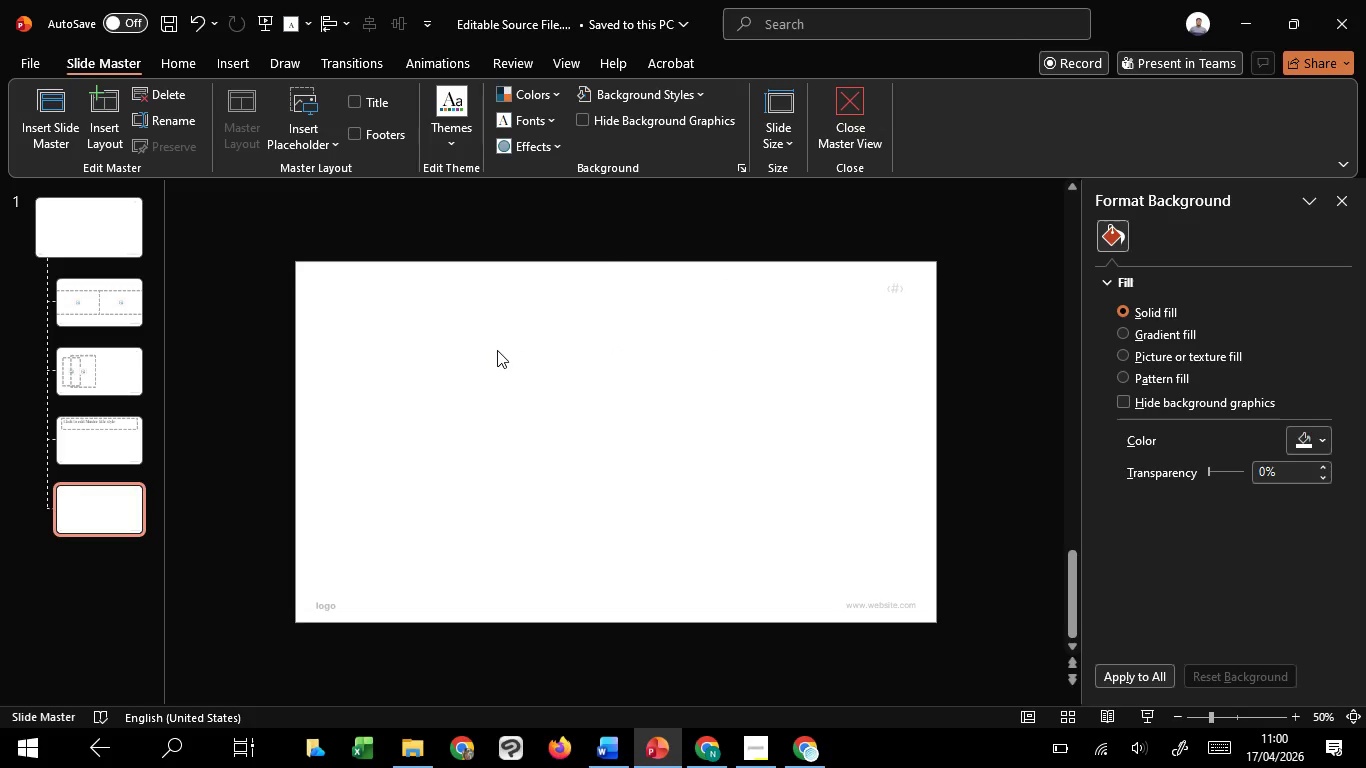 
scroll: coordinate [497, 350], scroll_direction: up, amount: 1.0
 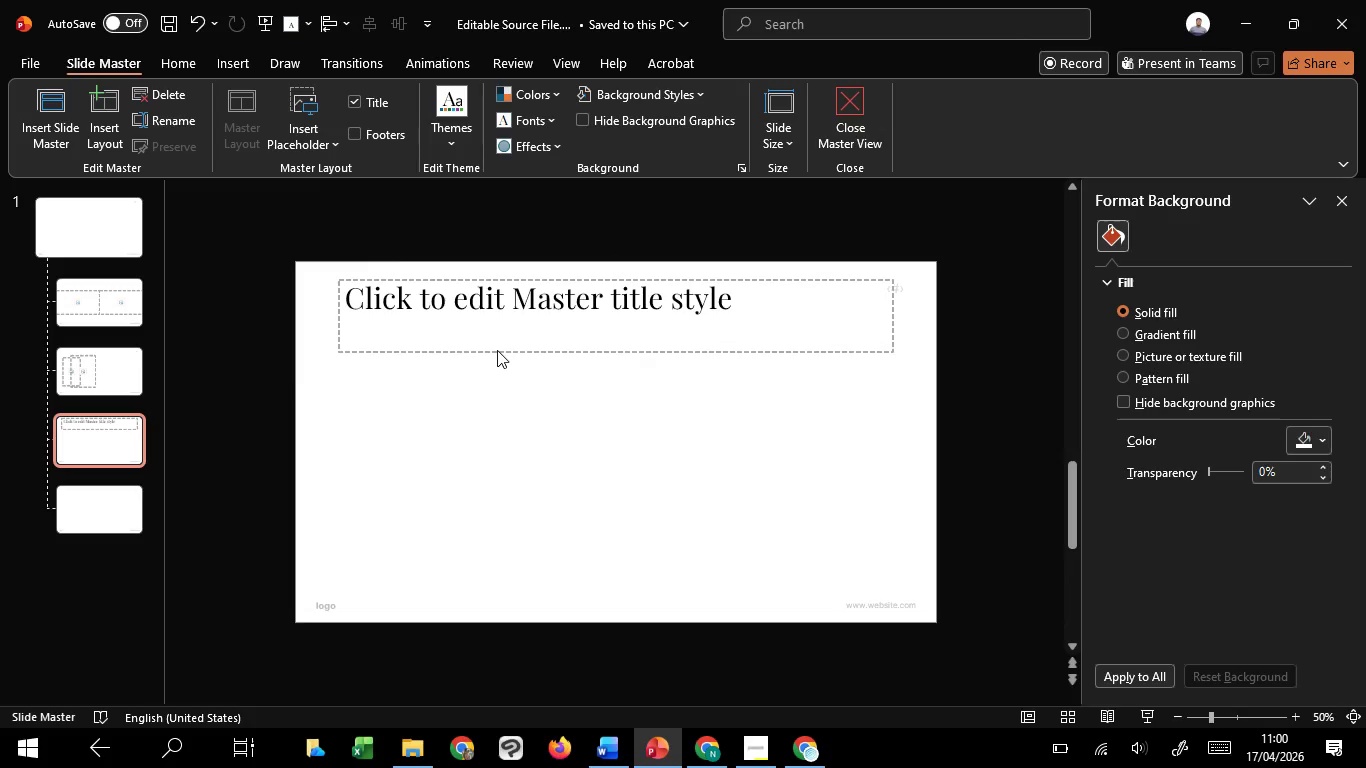 
left_click([497, 350])
 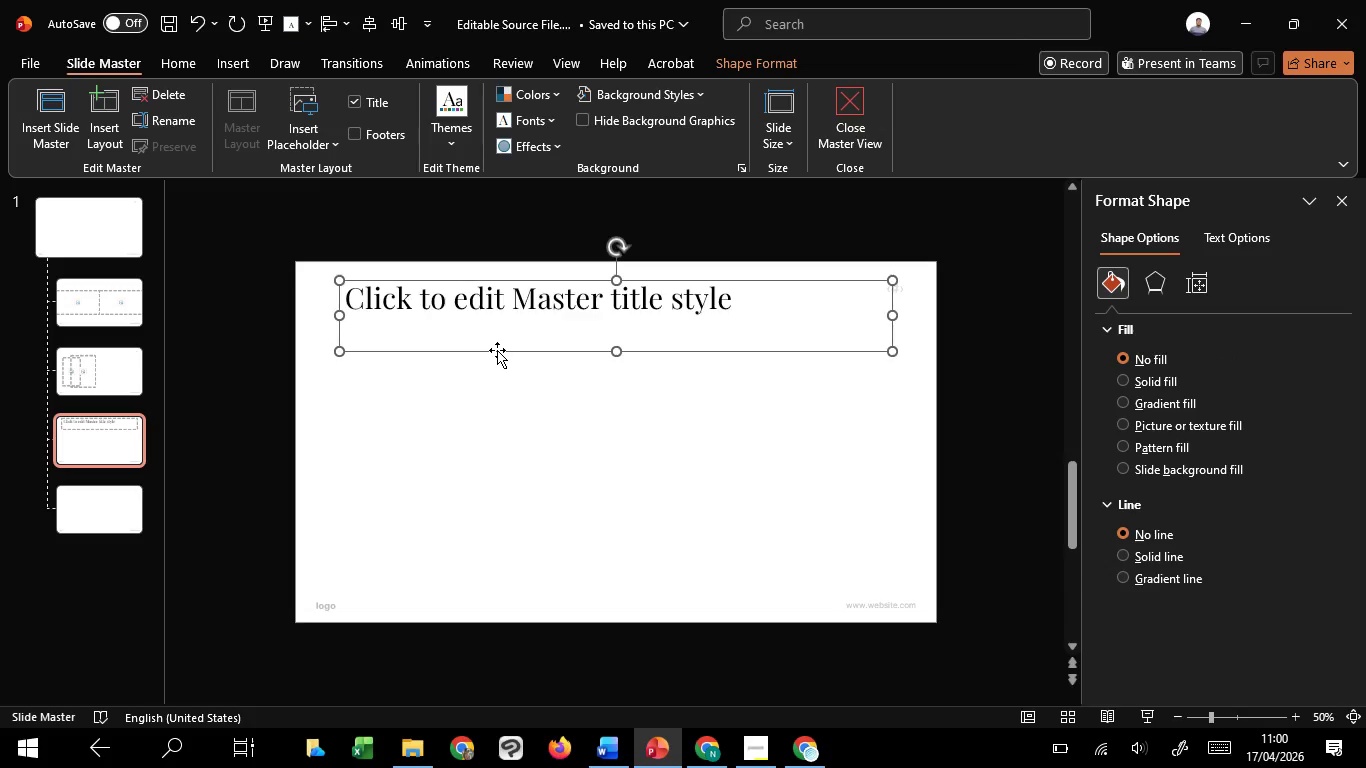 
key(Delete)
 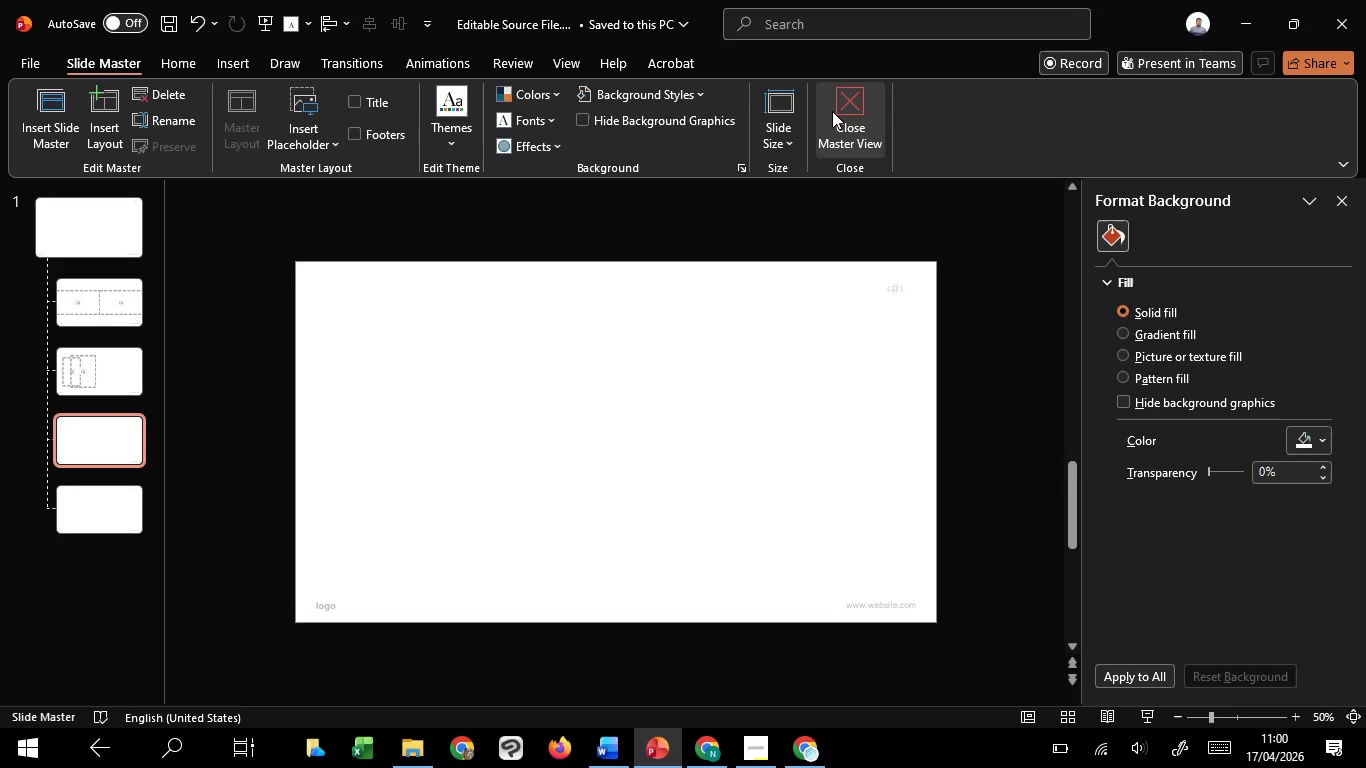 
left_click([832, 111])
 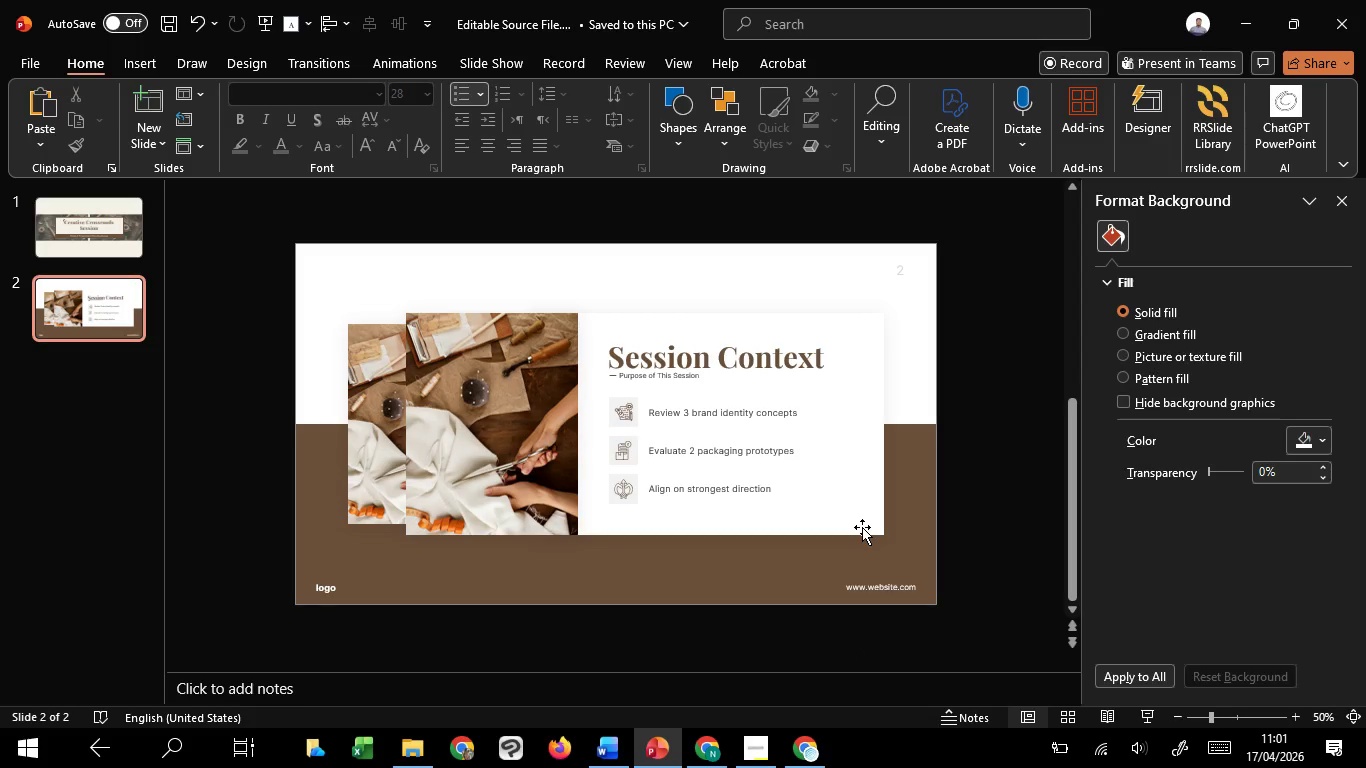 
wait(92.28)
 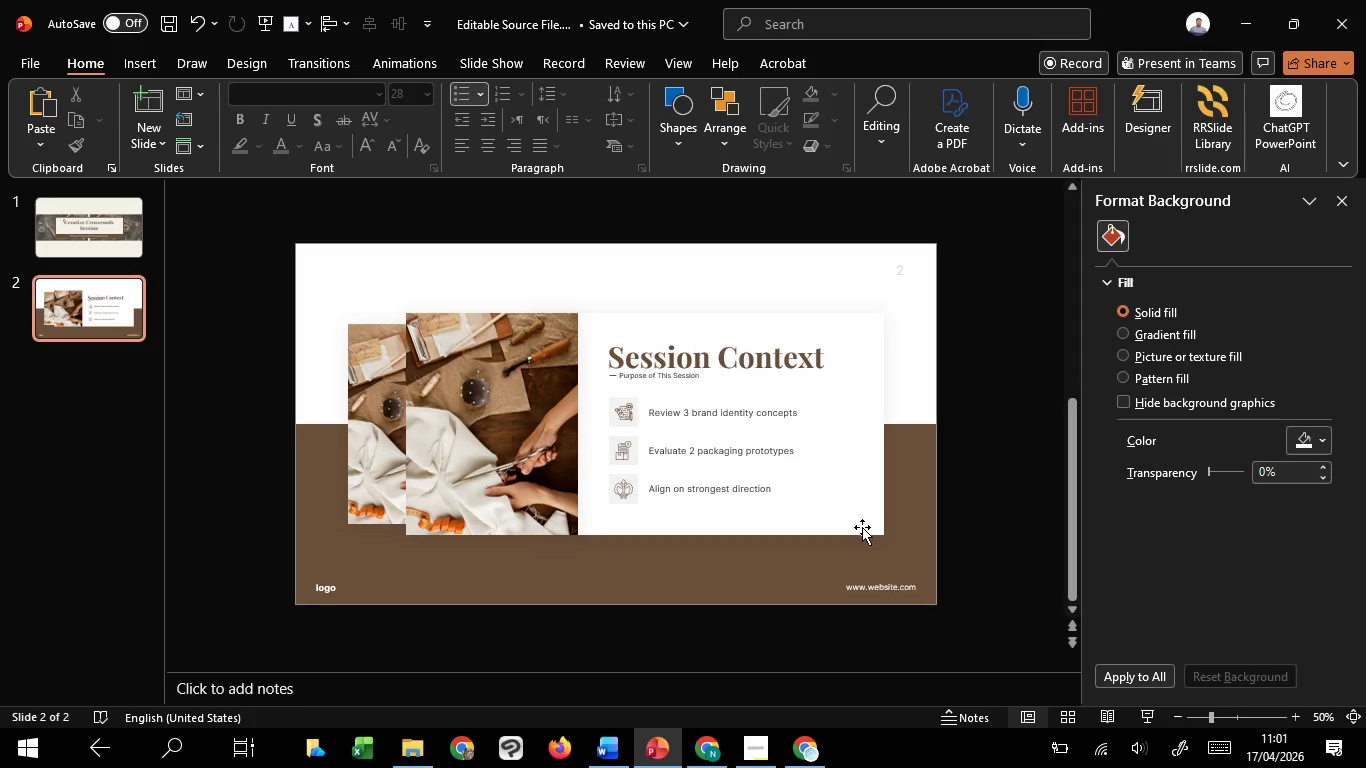 
left_click([285, 252])
 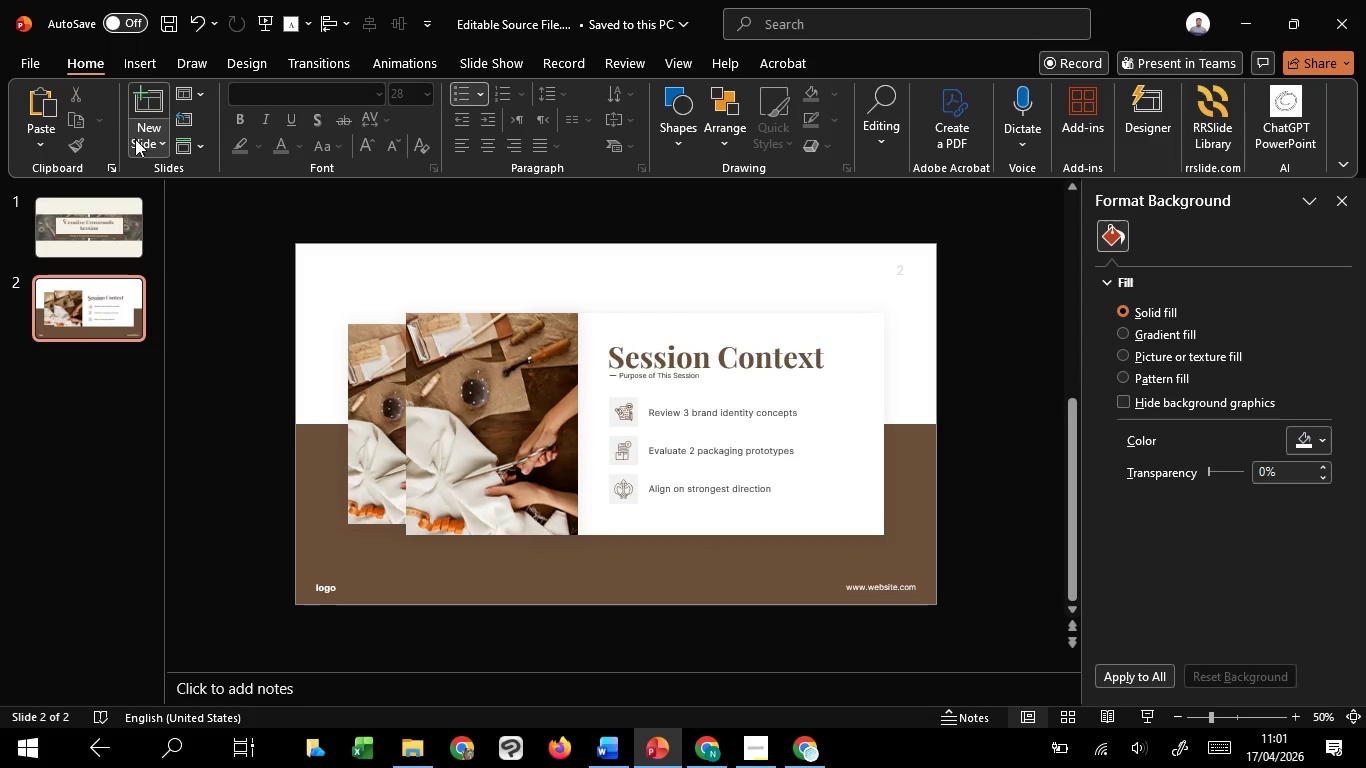 
left_click([136, 139])
 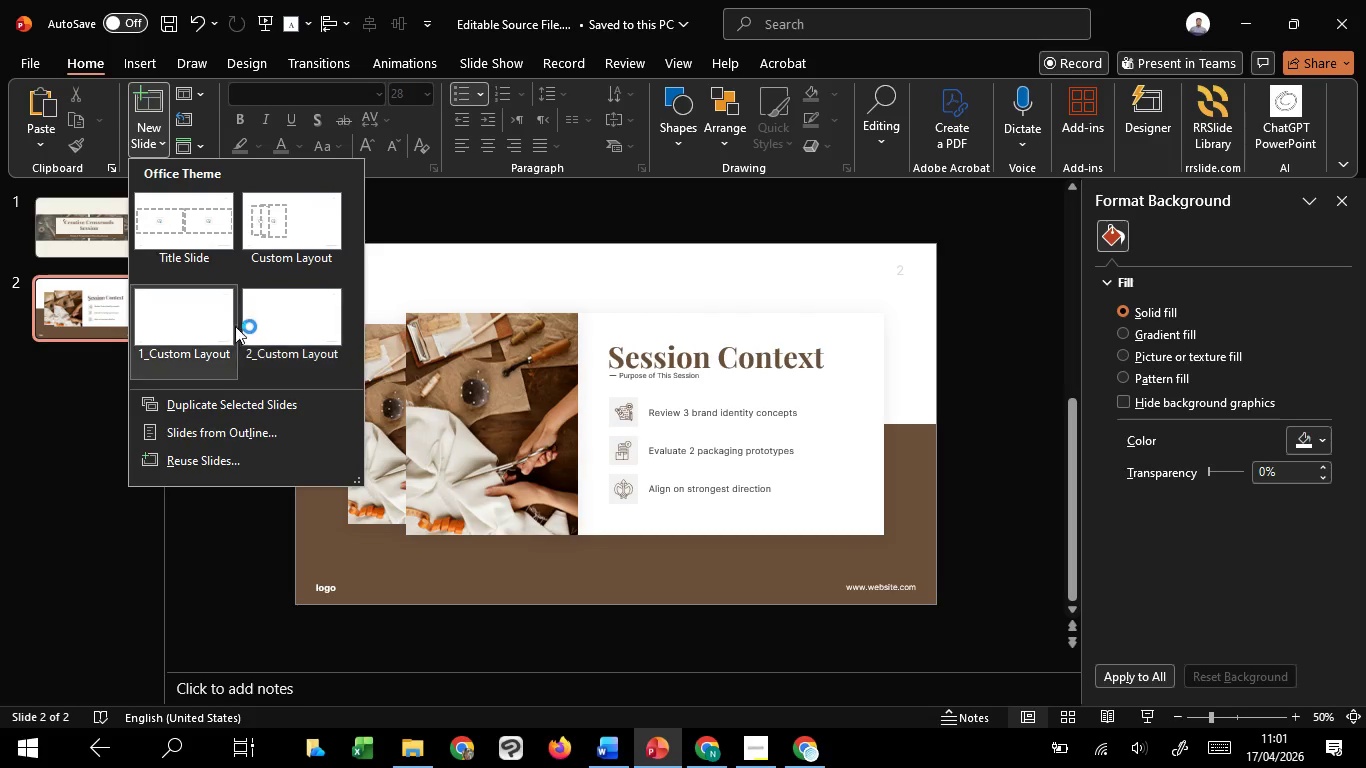 
left_click([198, 320])
 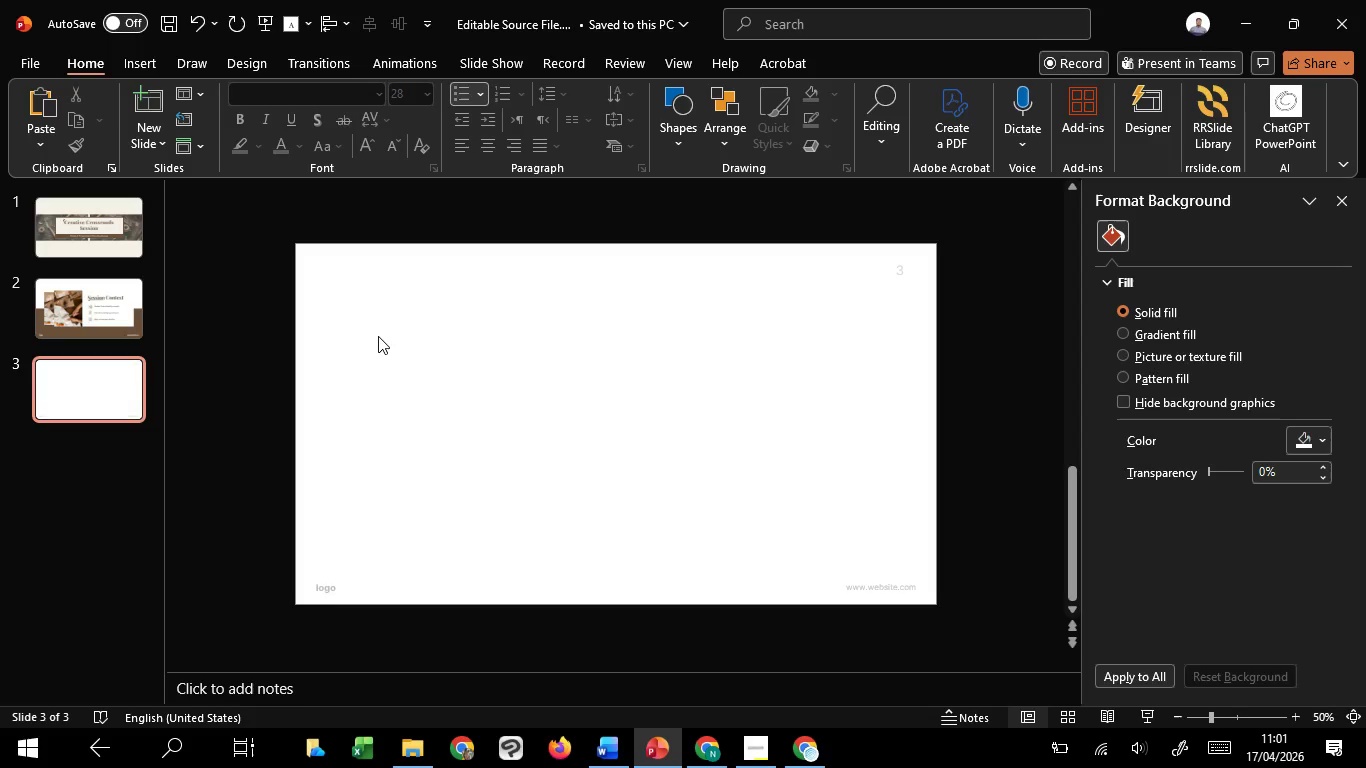 
wait(12.17)
 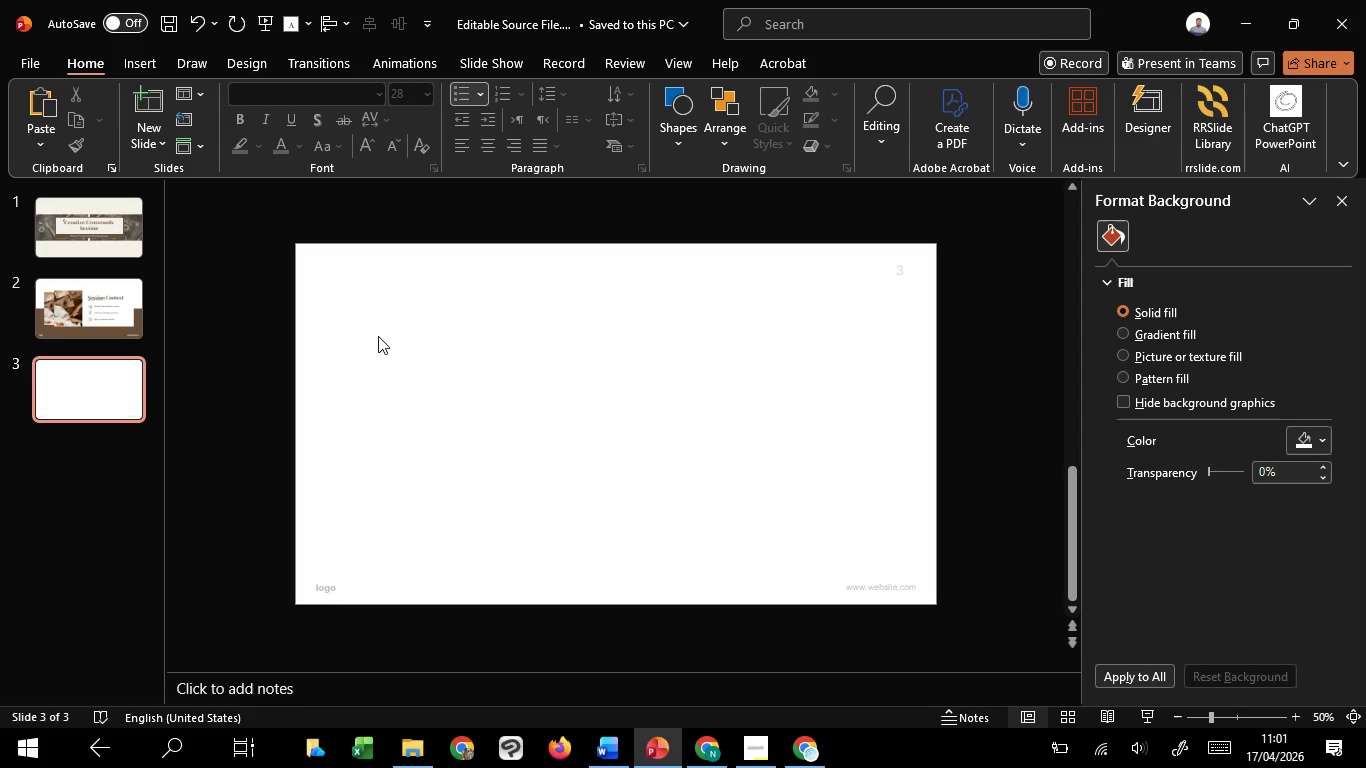 
left_click([612, 687])
 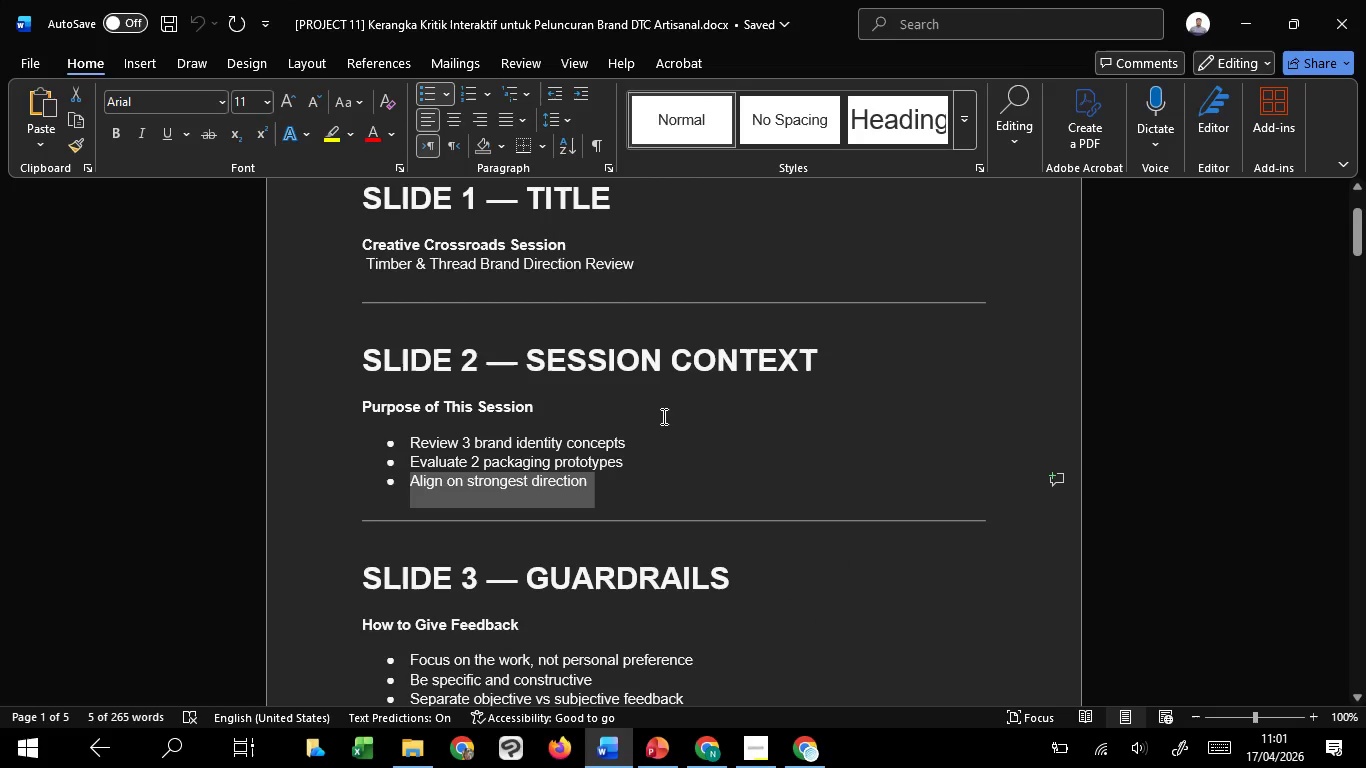 
scroll: coordinate [663, 416], scroll_direction: down, amount: 8.0
 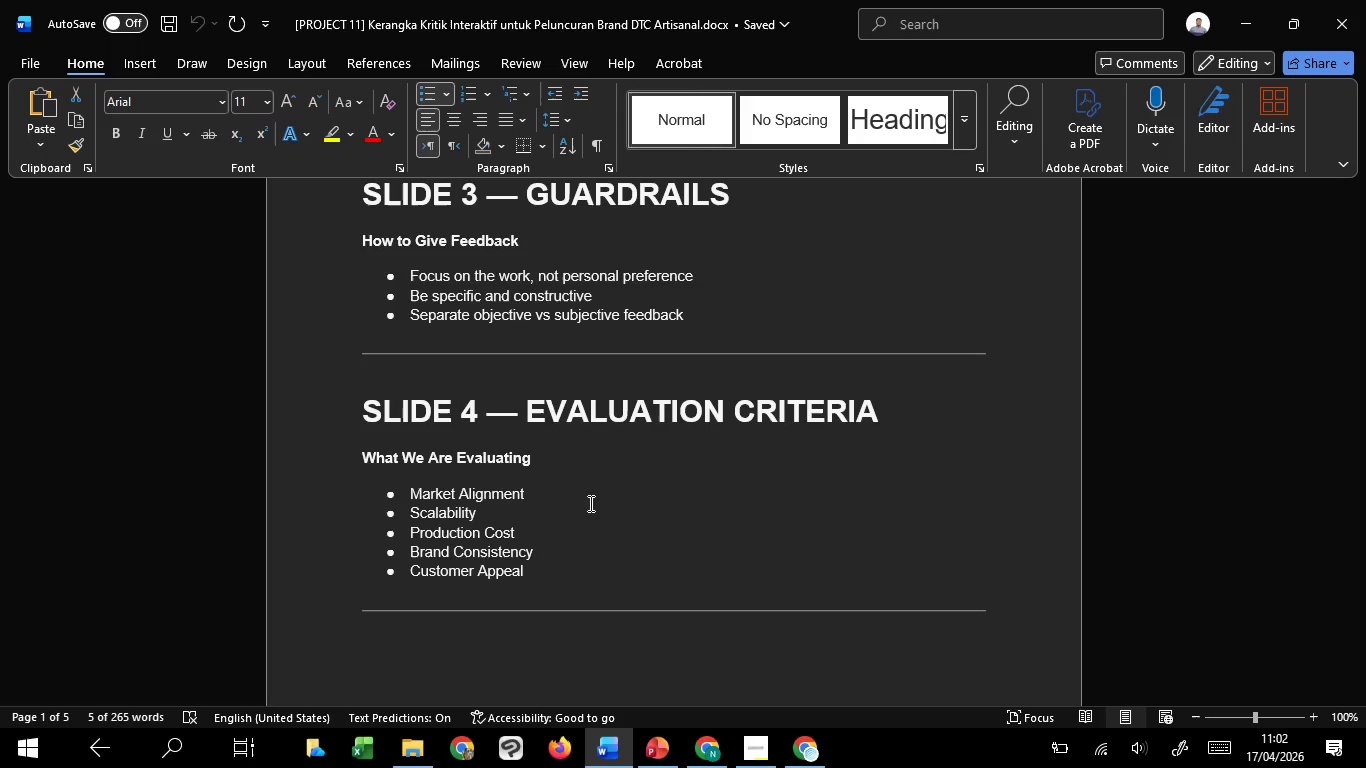 
wait(14.38)
 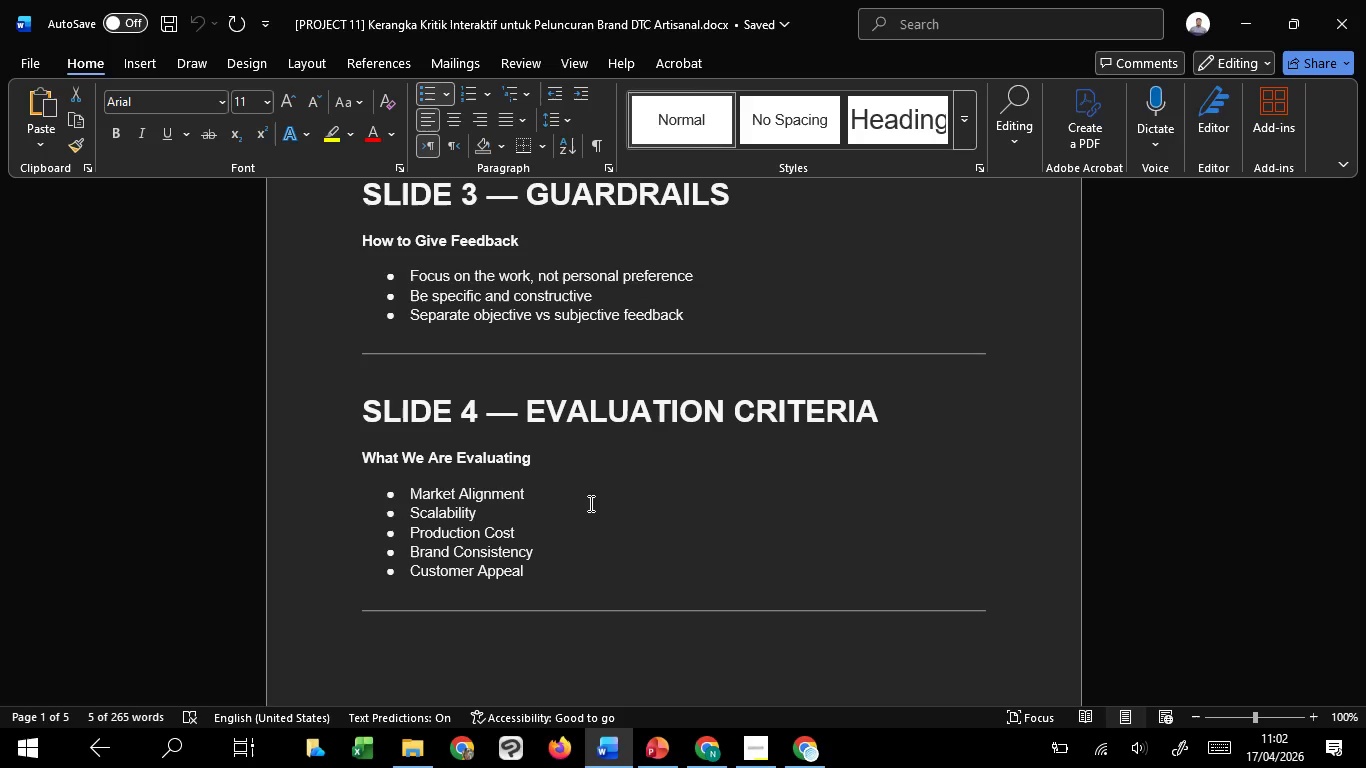 
scroll: coordinate [589, 504], scroll_direction: up, amount: 1.0
 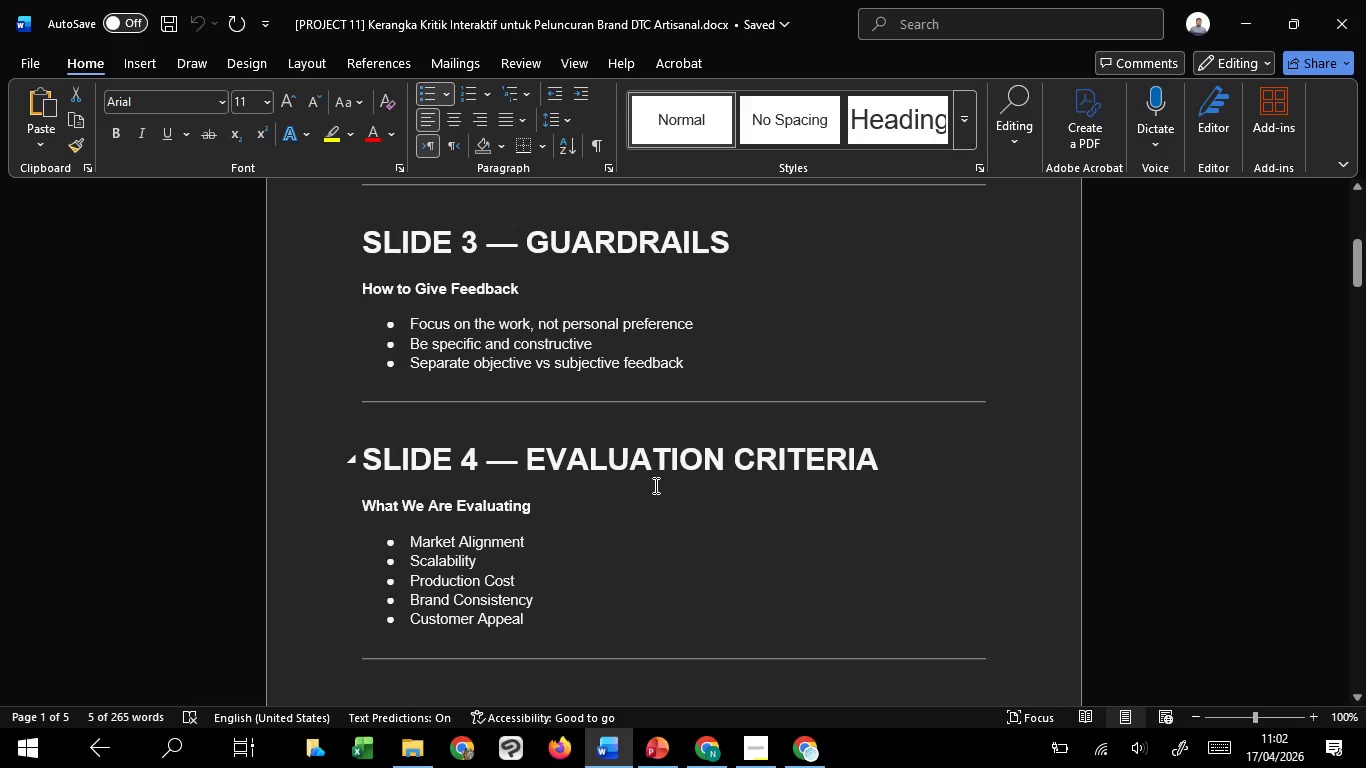 
wait(10.75)
 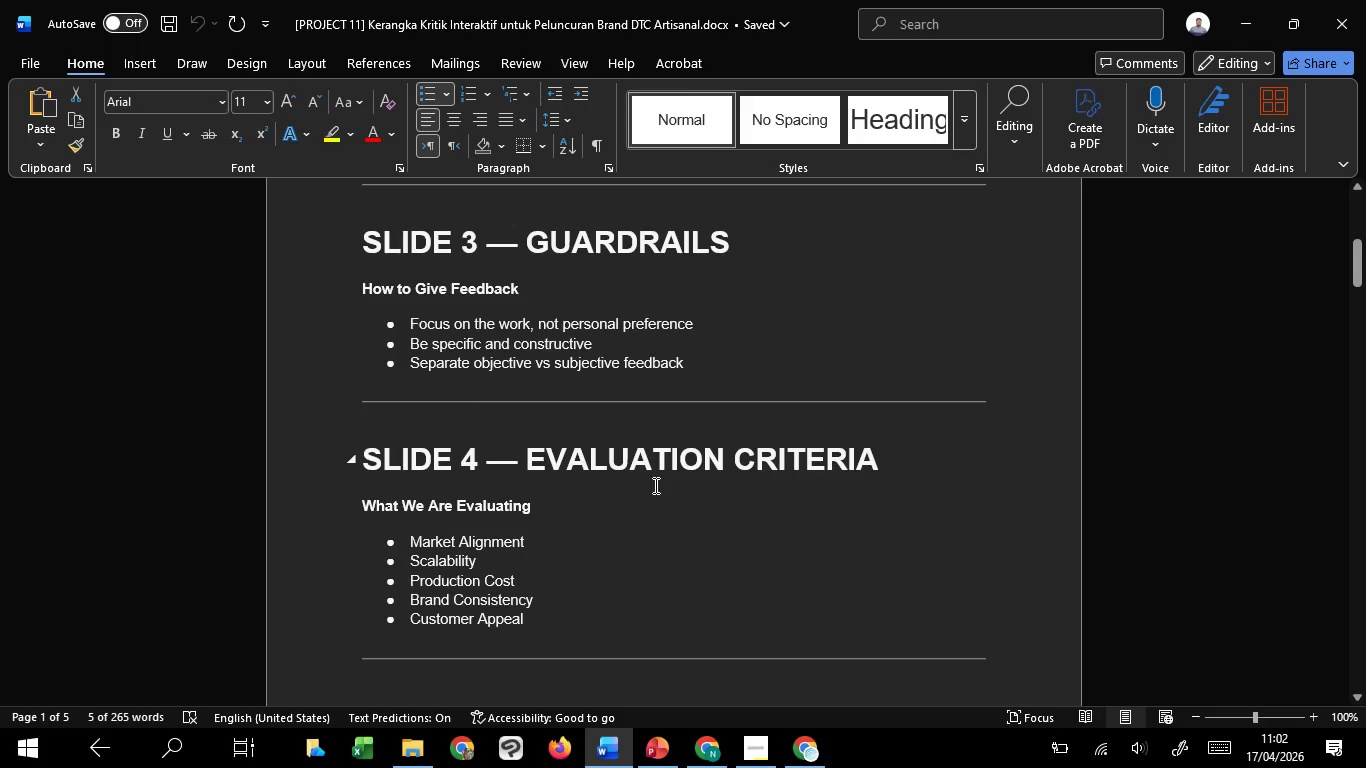 
mouse_move([656, 706])
 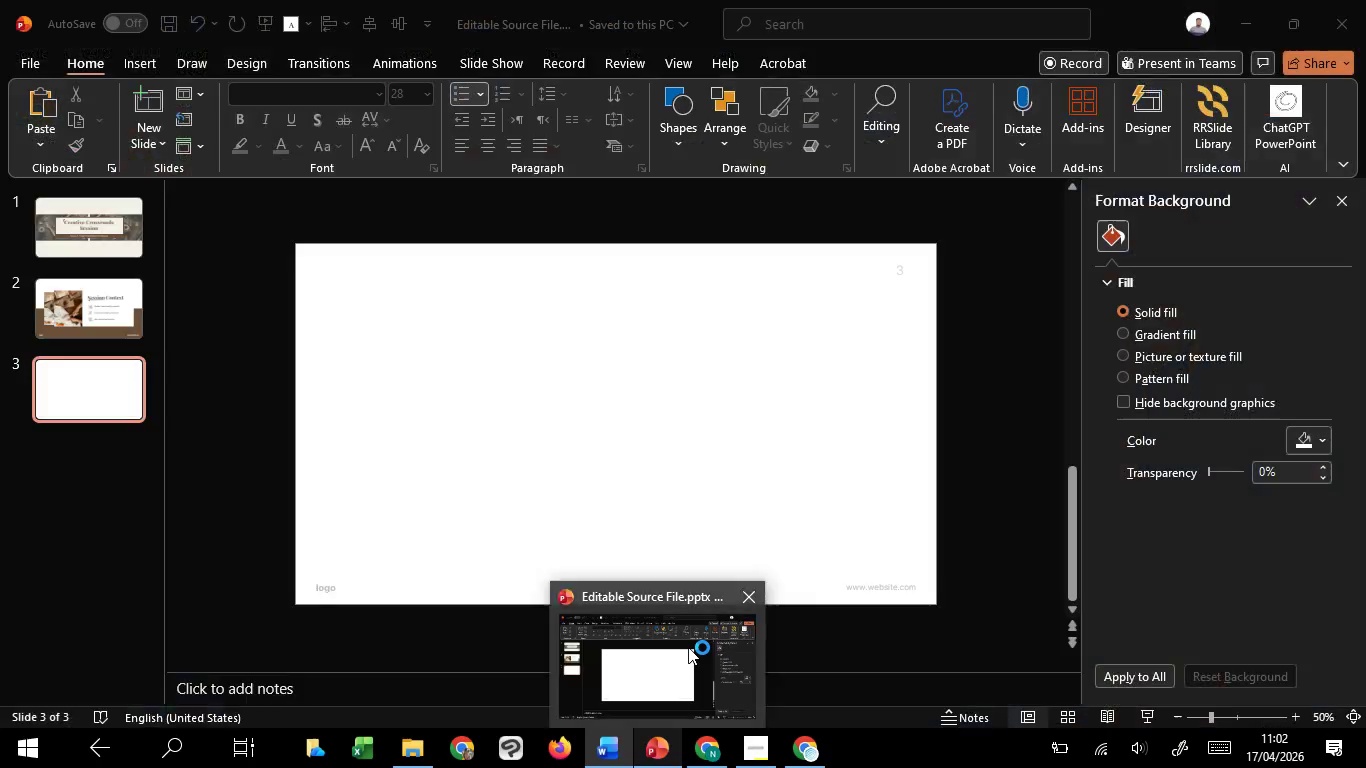 
left_click([688, 647])
 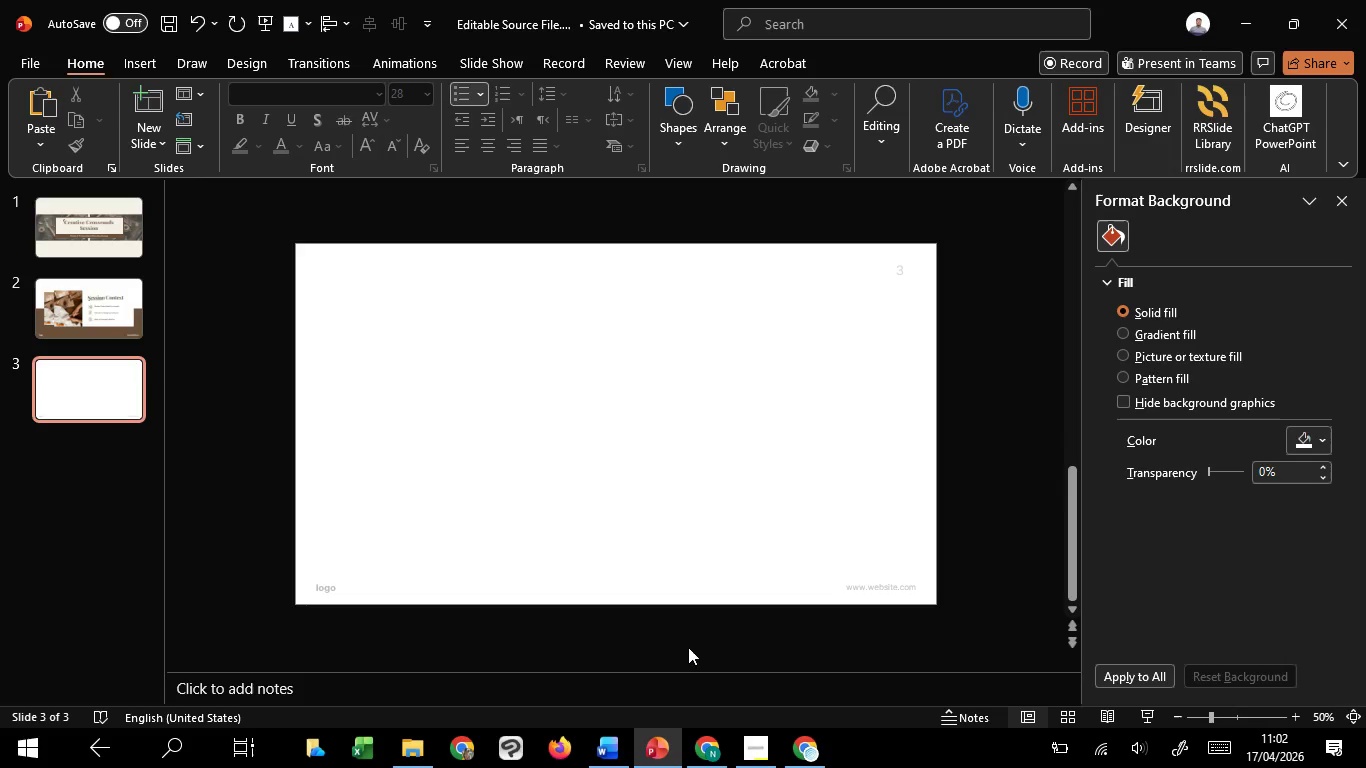 
wait(15.05)
 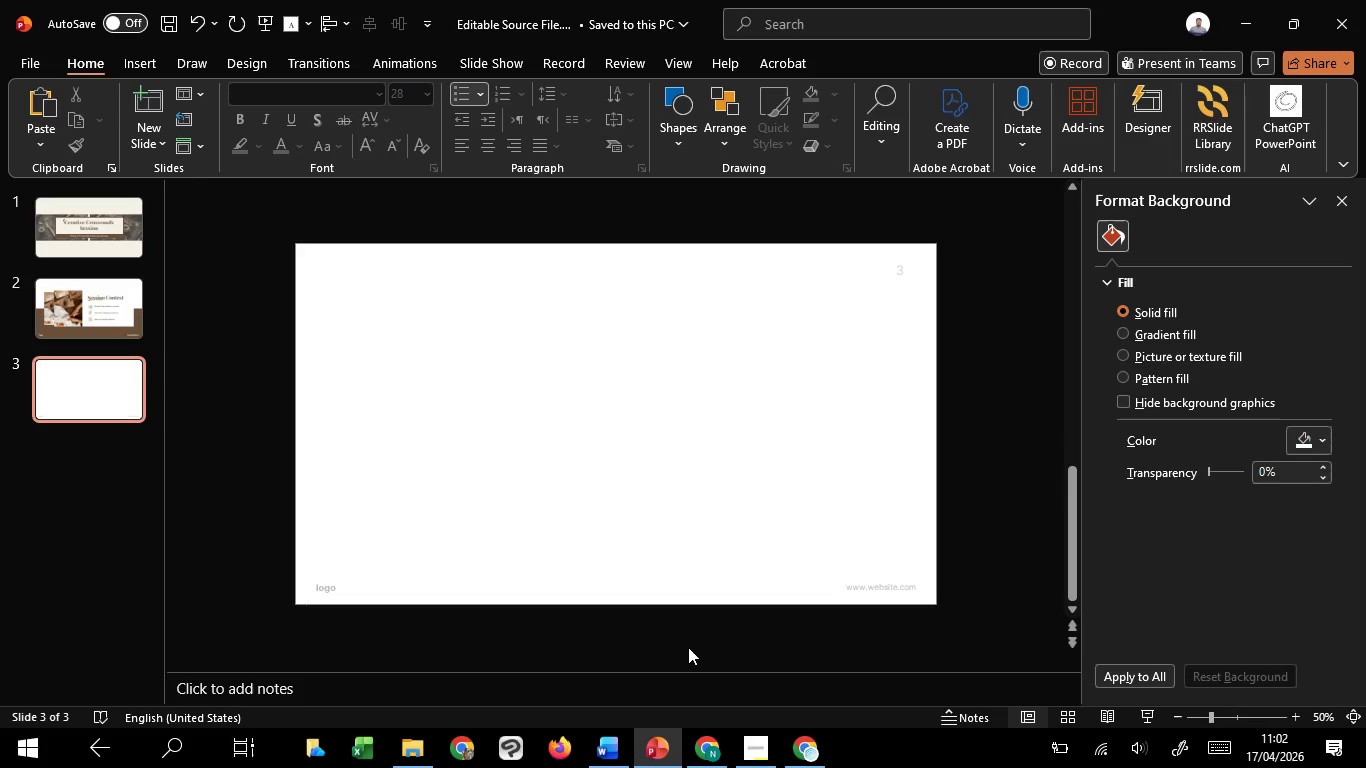 
left_click([678, 142])
 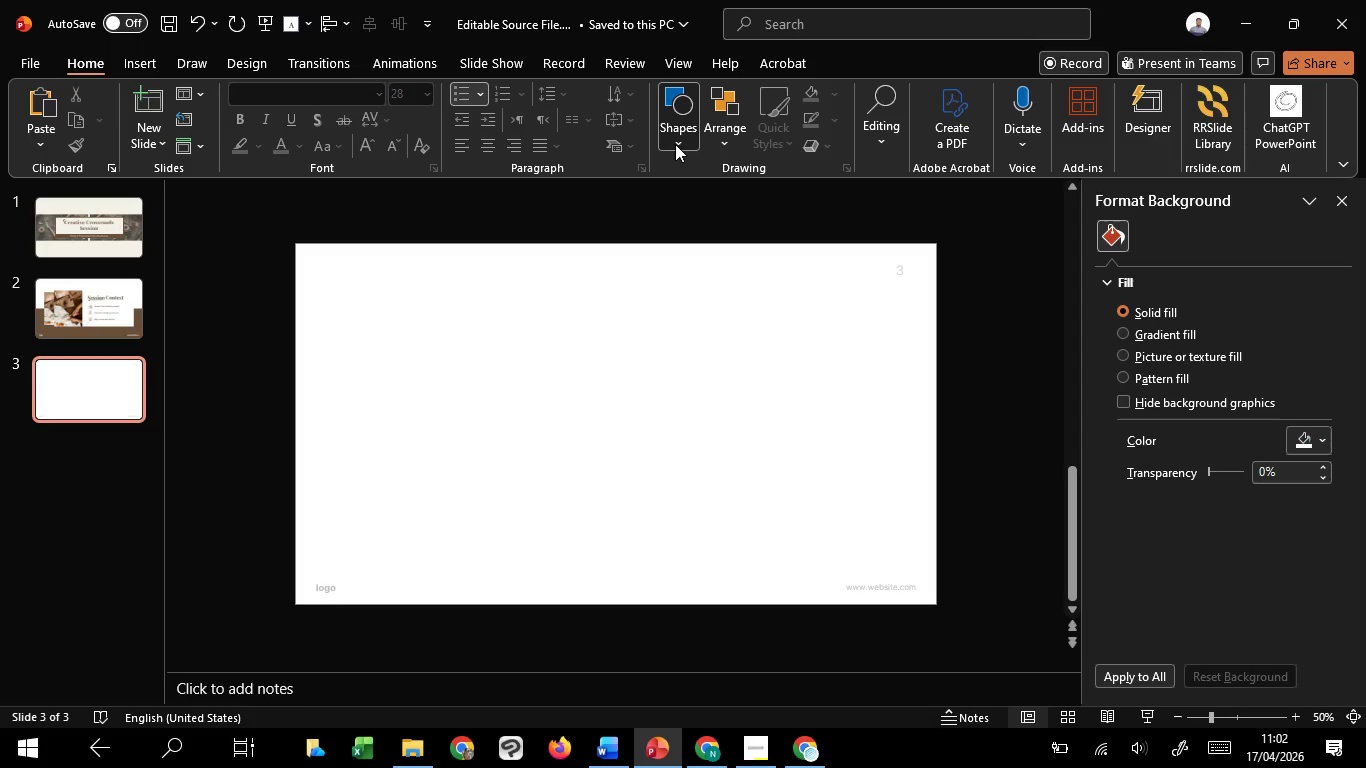 
left_click([675, 144])
 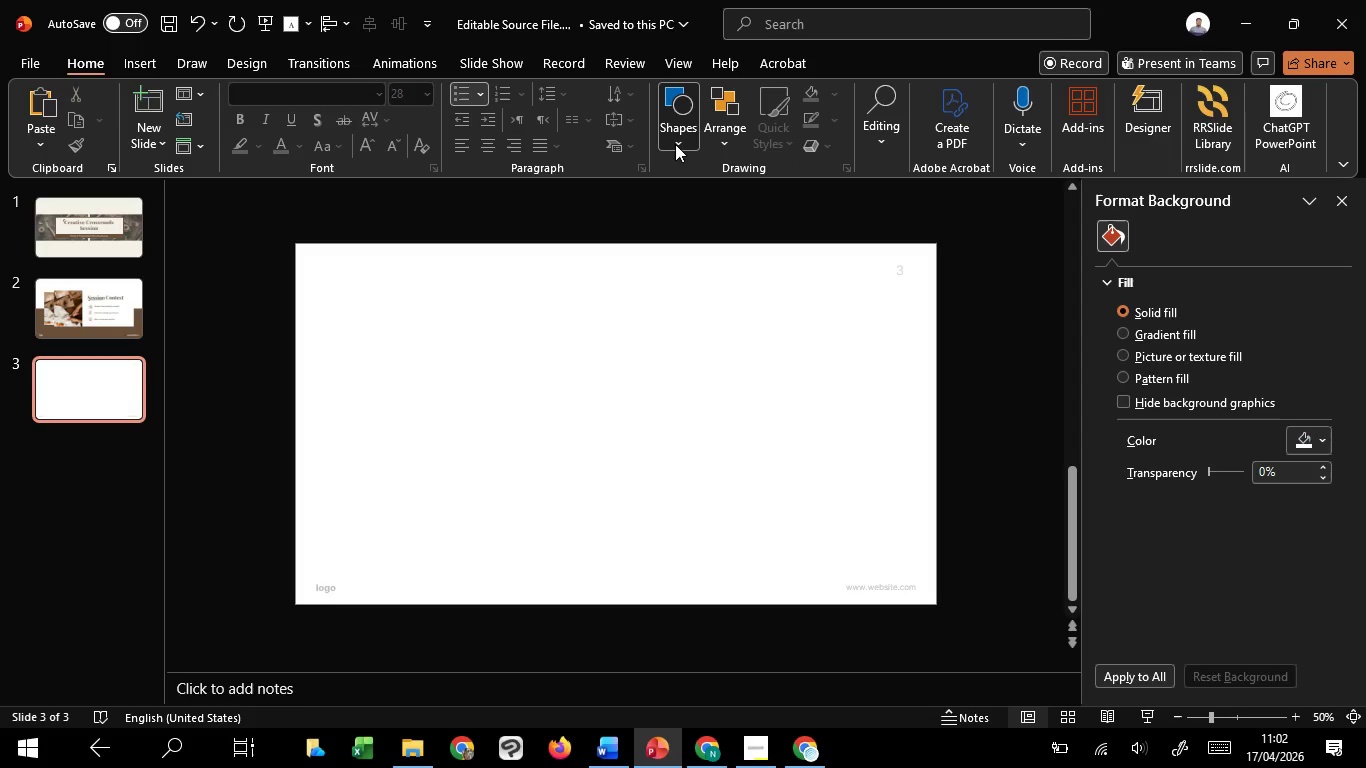 
left_click([675, 144])
 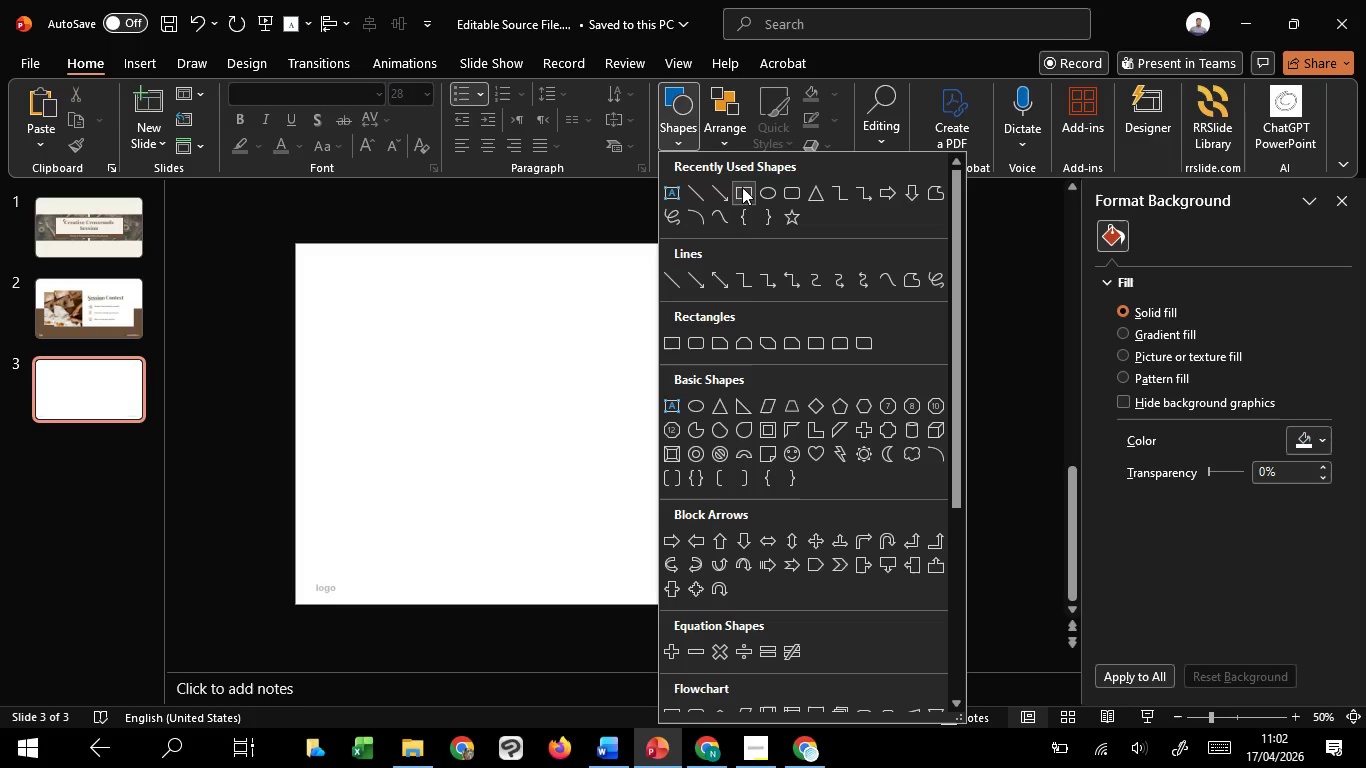 
left_click([742, 187])
 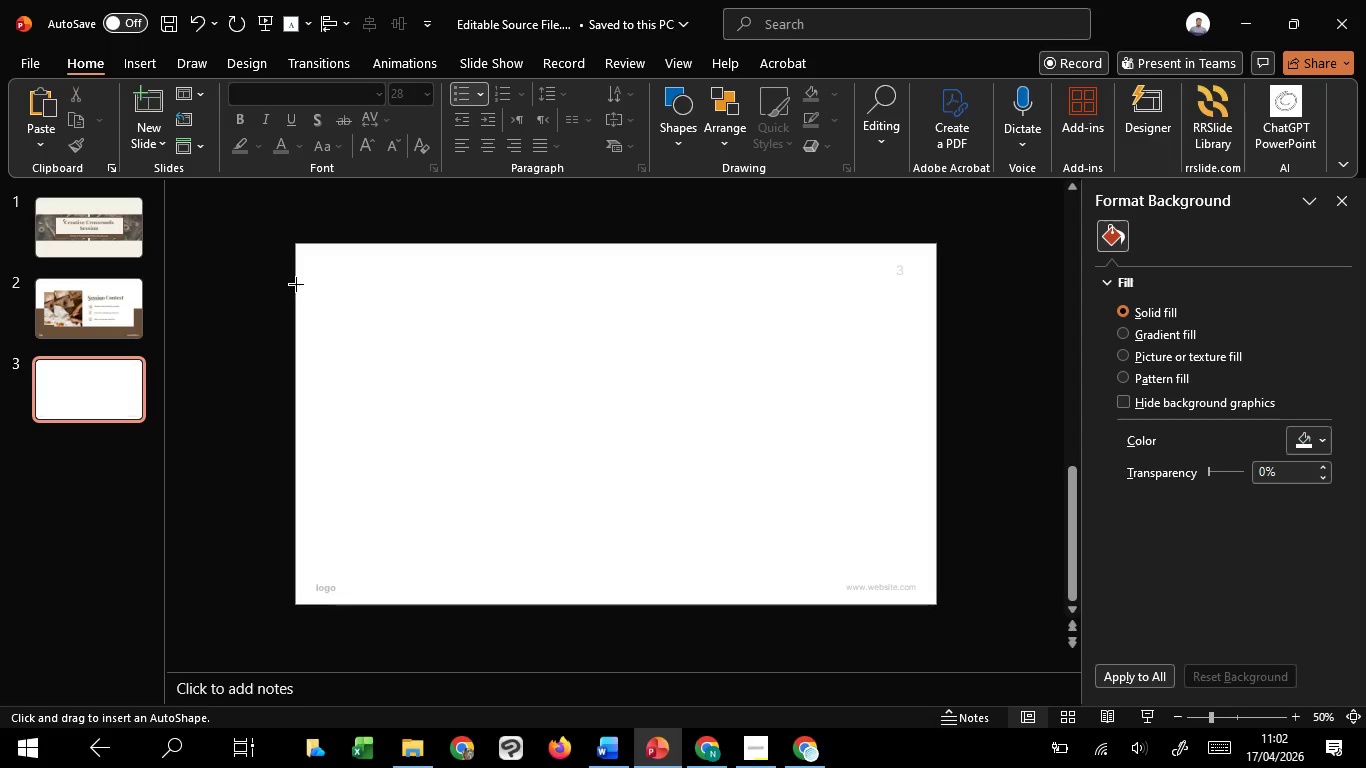 
left_click_drag(start_coordinate=[296, 284], to_coordinate=[939, 571])
 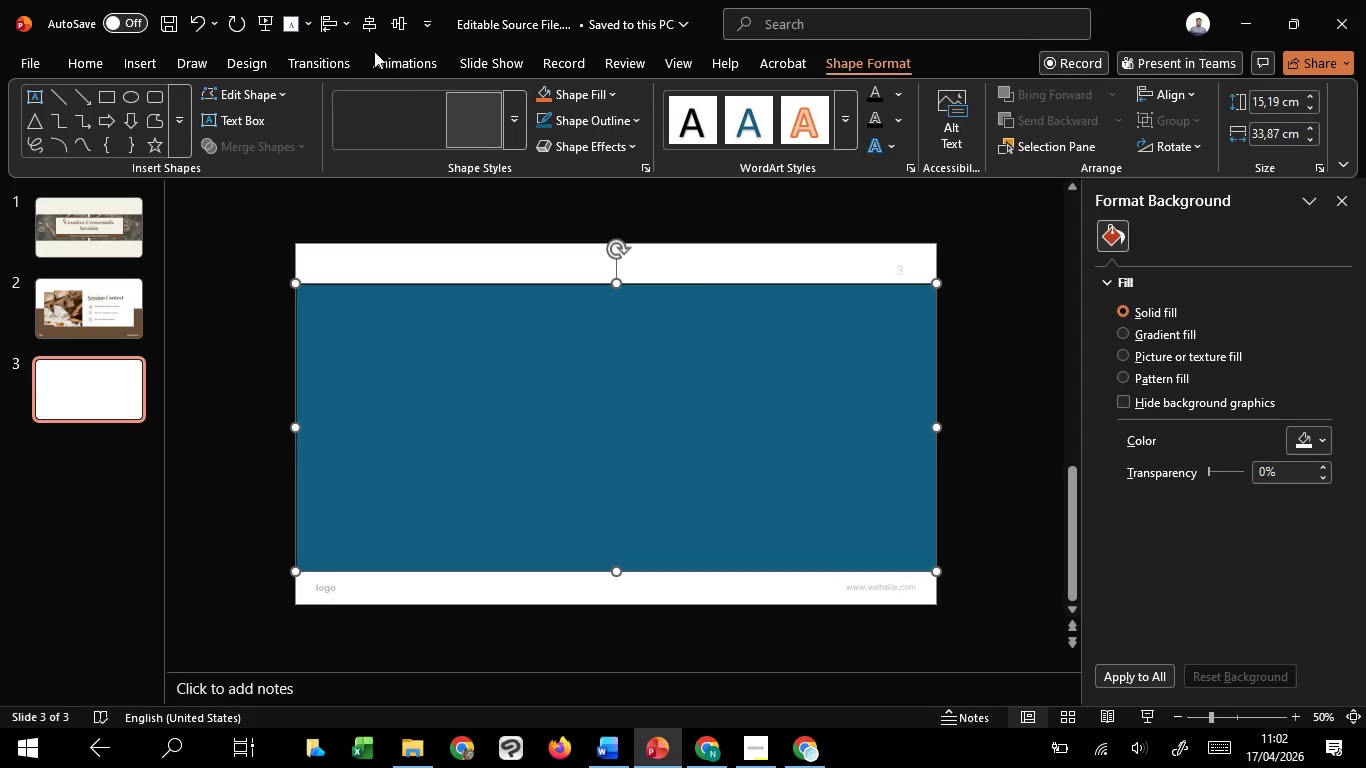 
mouse_move([404, 25])
 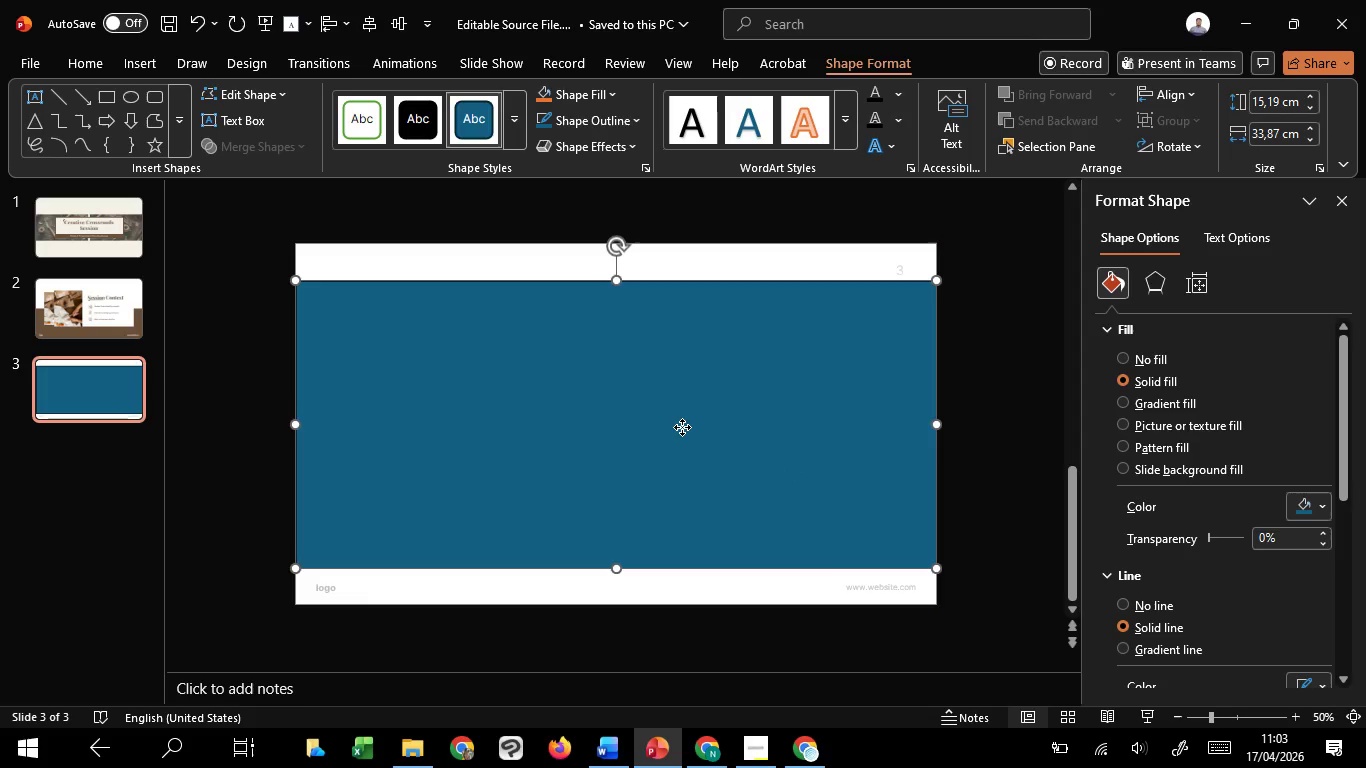 
left_click_drag(start_coordinate=[682, 427], to_coordinate=[685, 432])
 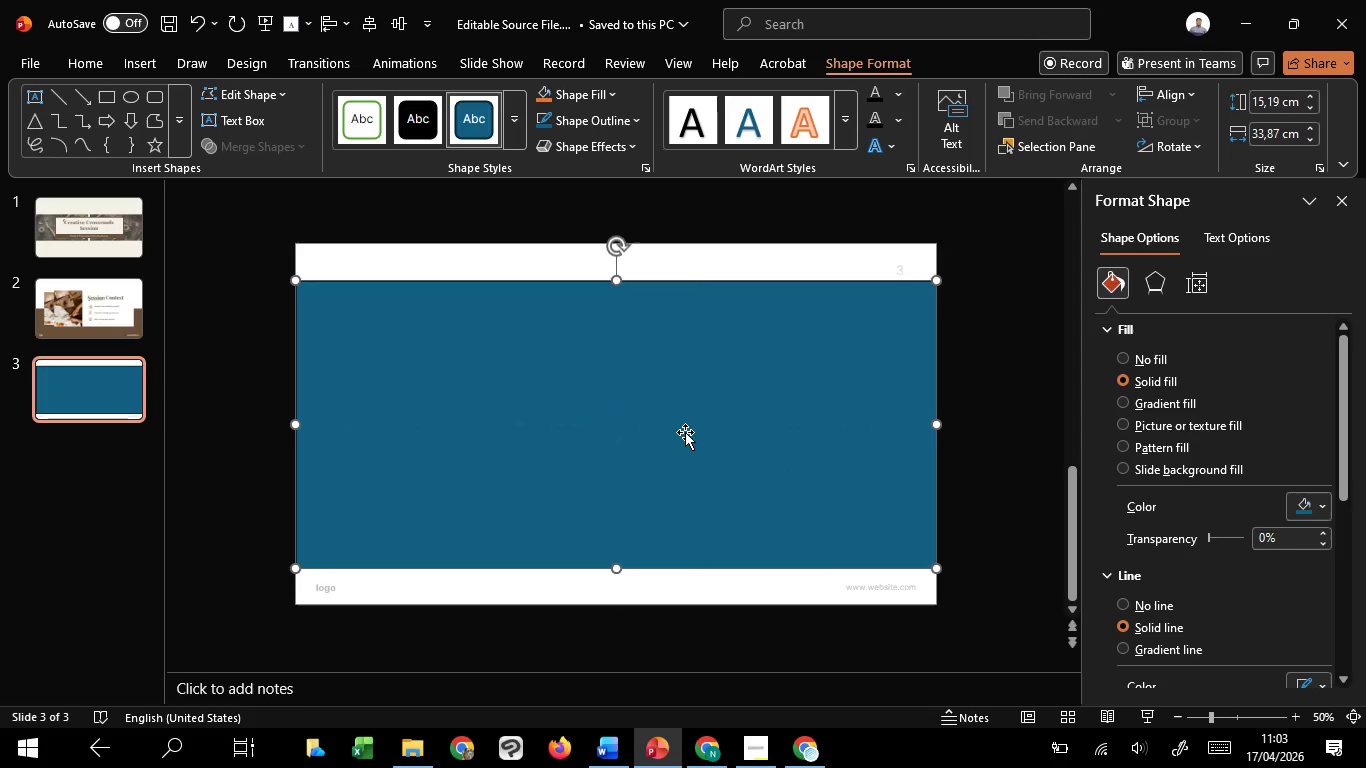 
hold_key(key=ShiftLeft, duration=1.52)
 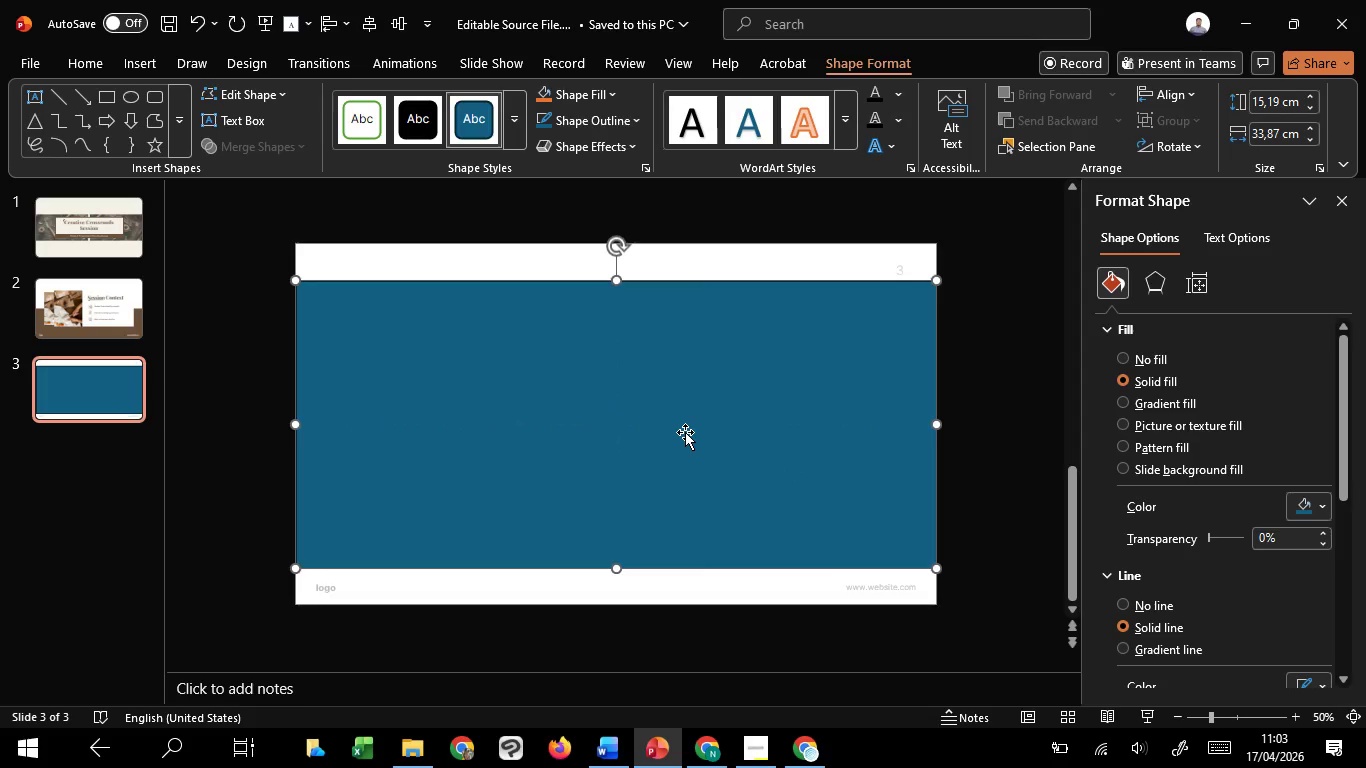 
key(Shift+ShiftLeft)
 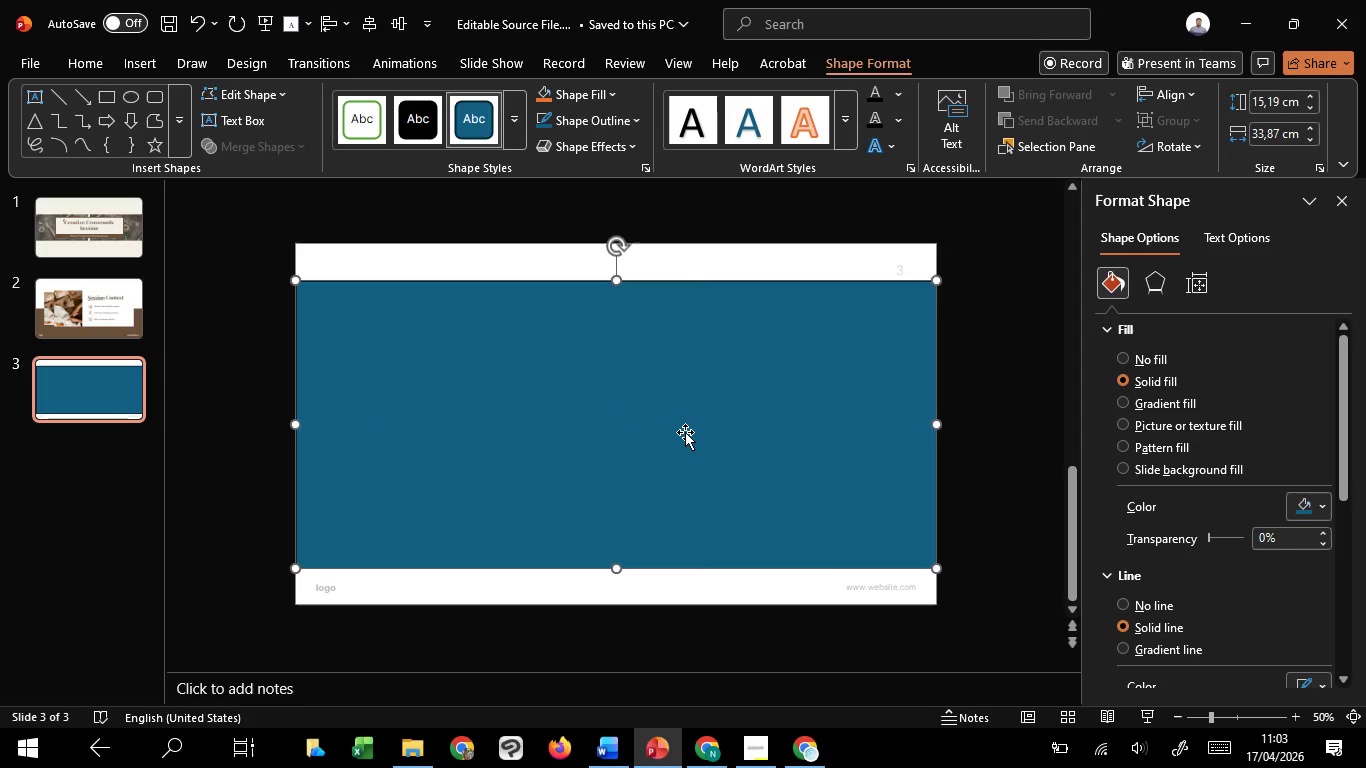 
key(Shift+ShiftLeft)
 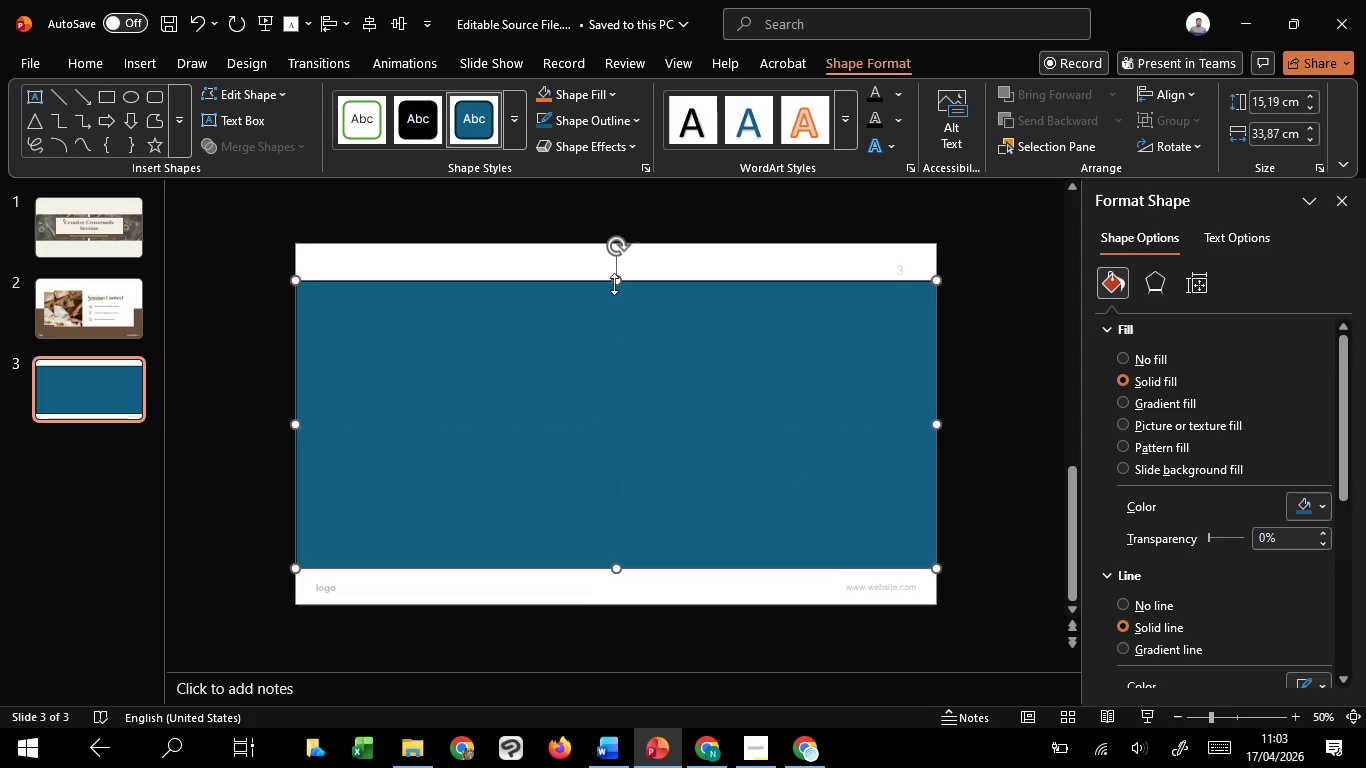 
left_click_drag(start_coordinate=[614, 283], to_coordinate=[618, 291])
 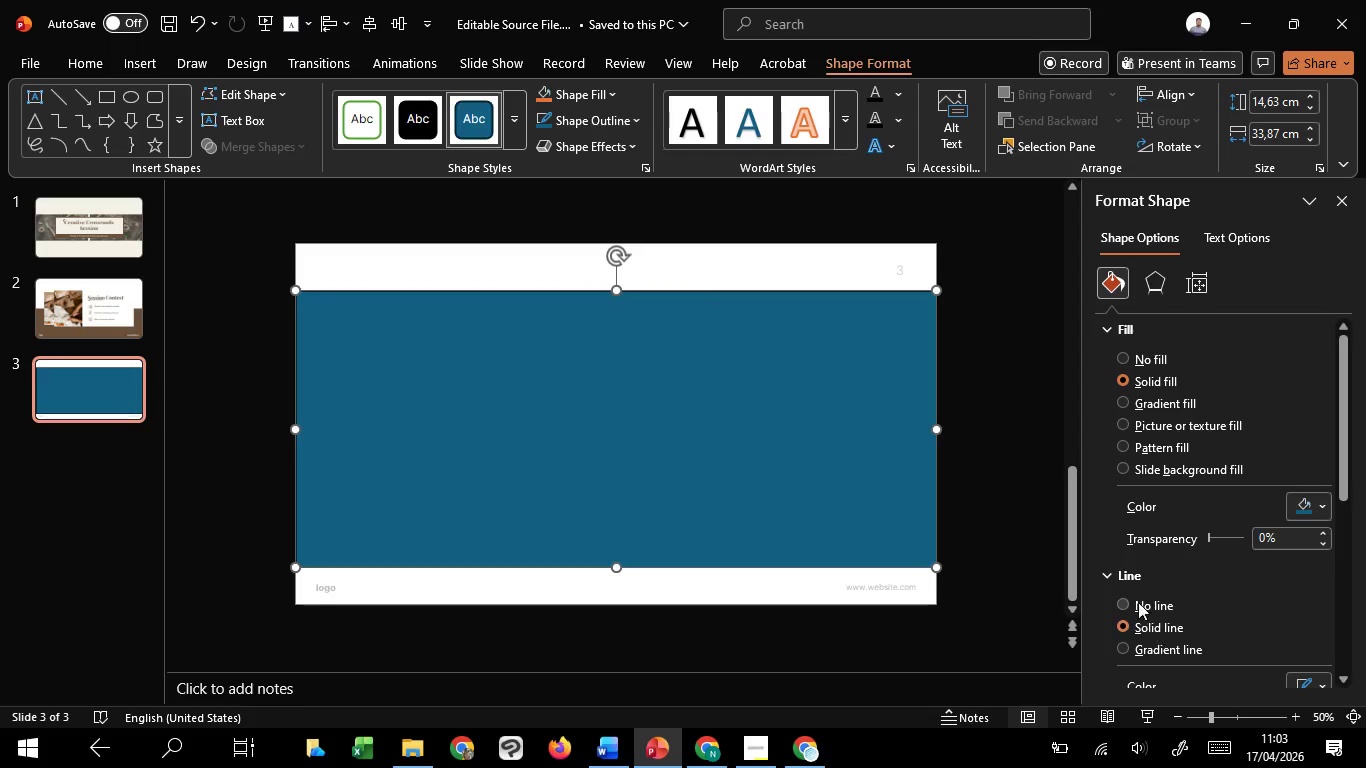 
double_click([1139, 601])
 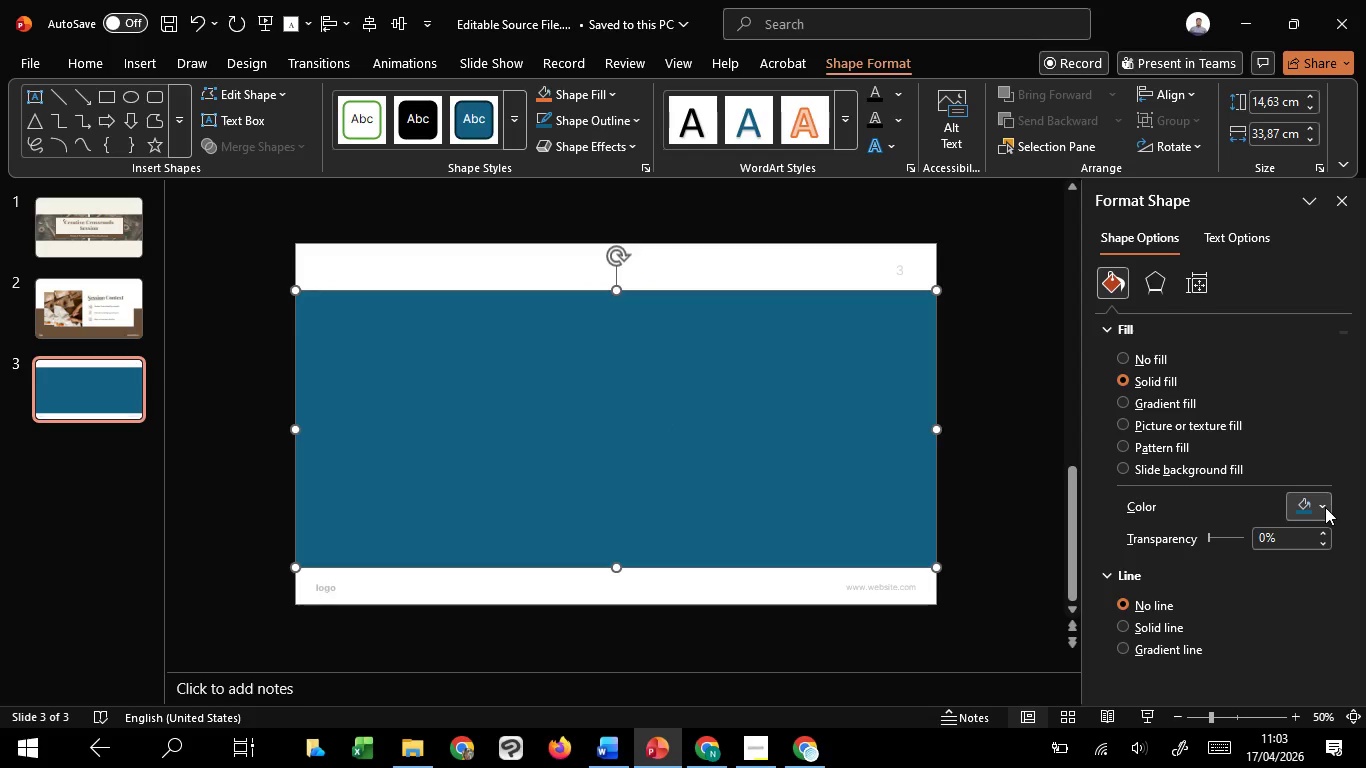 
left_click([1325, 507])
 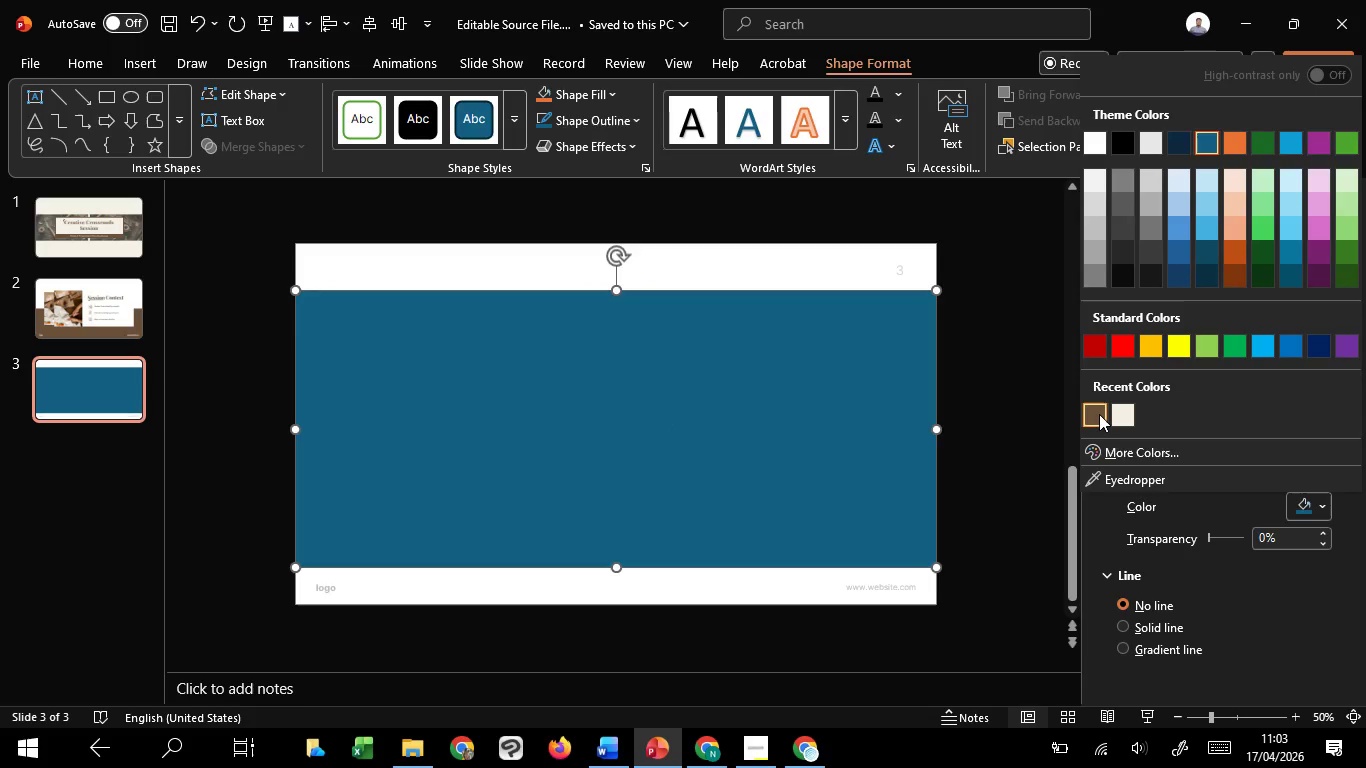 
left_click([1099, 414])
 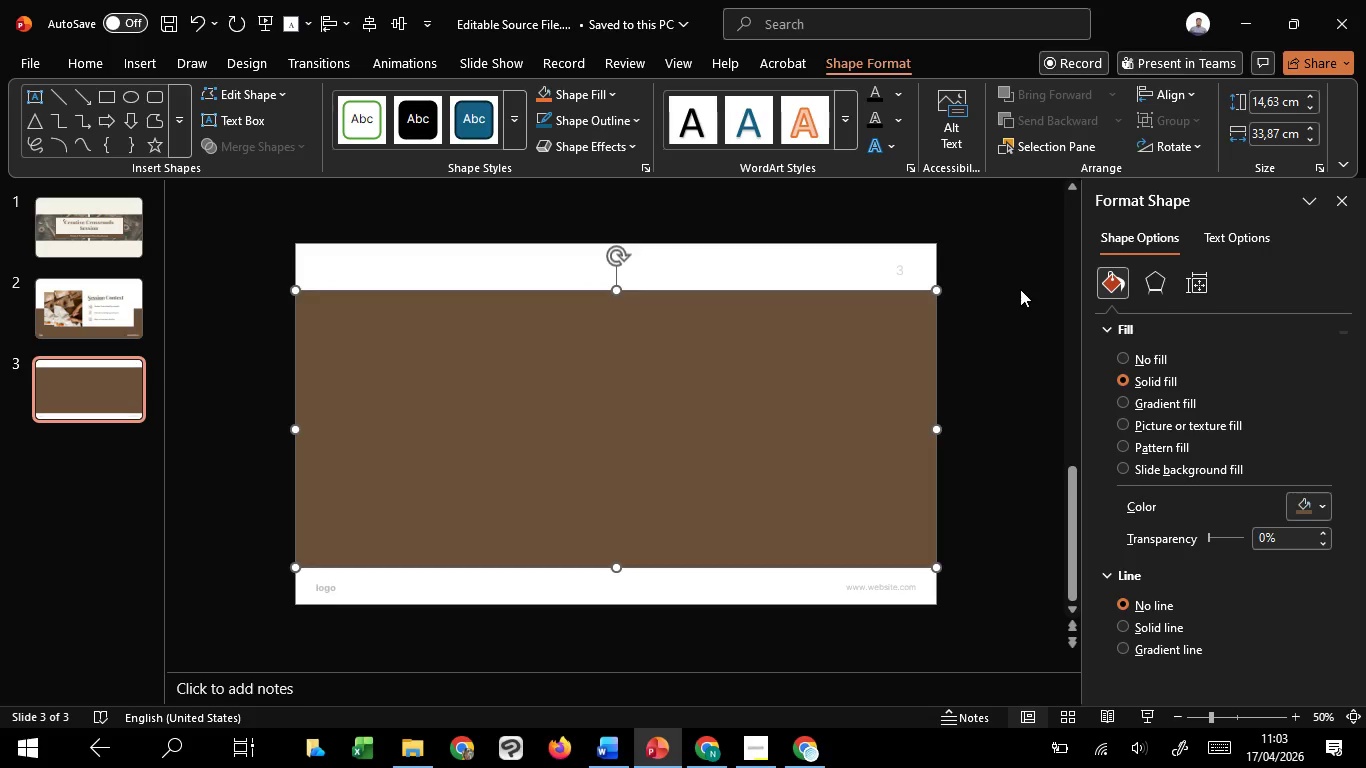 
left_click([1020, 289])
 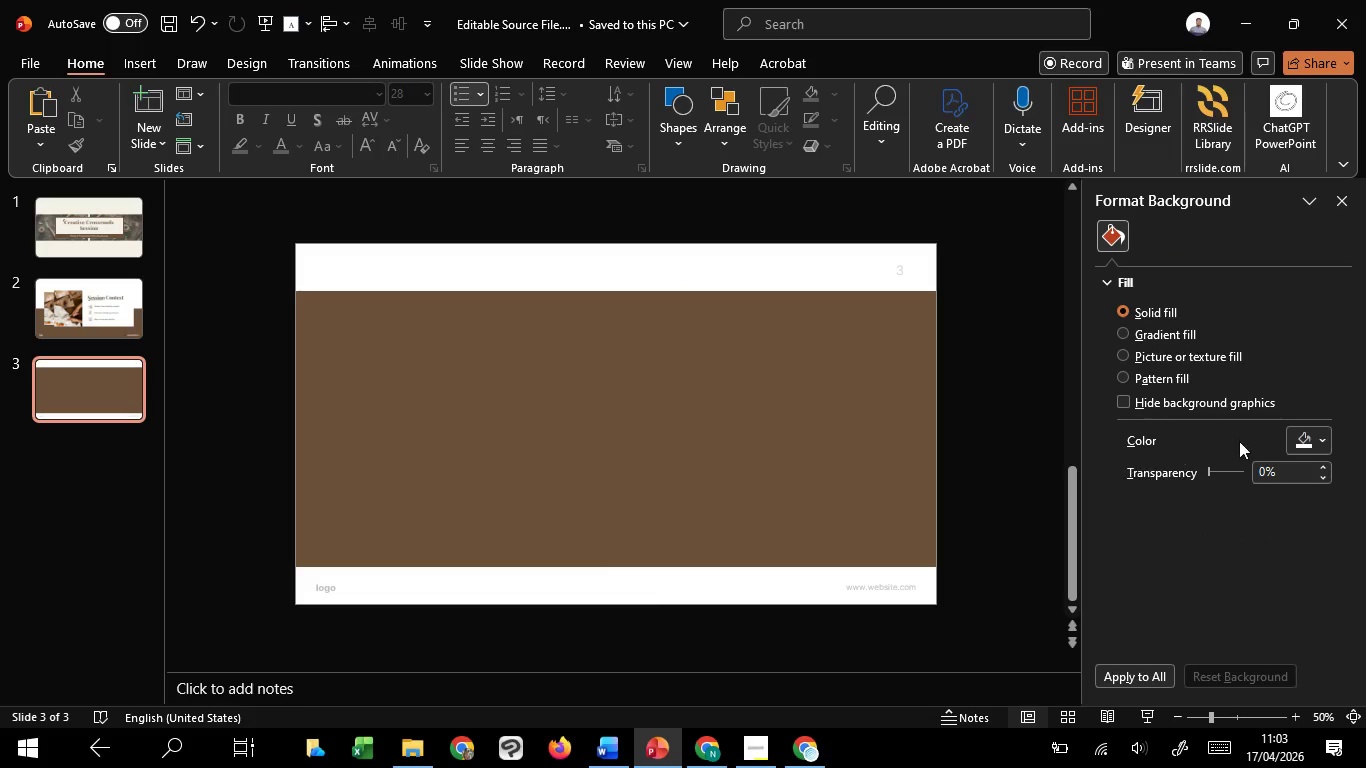 
left_click_drag(start_coordinate=[804, 457], to_coordinate=[1303, 495])
 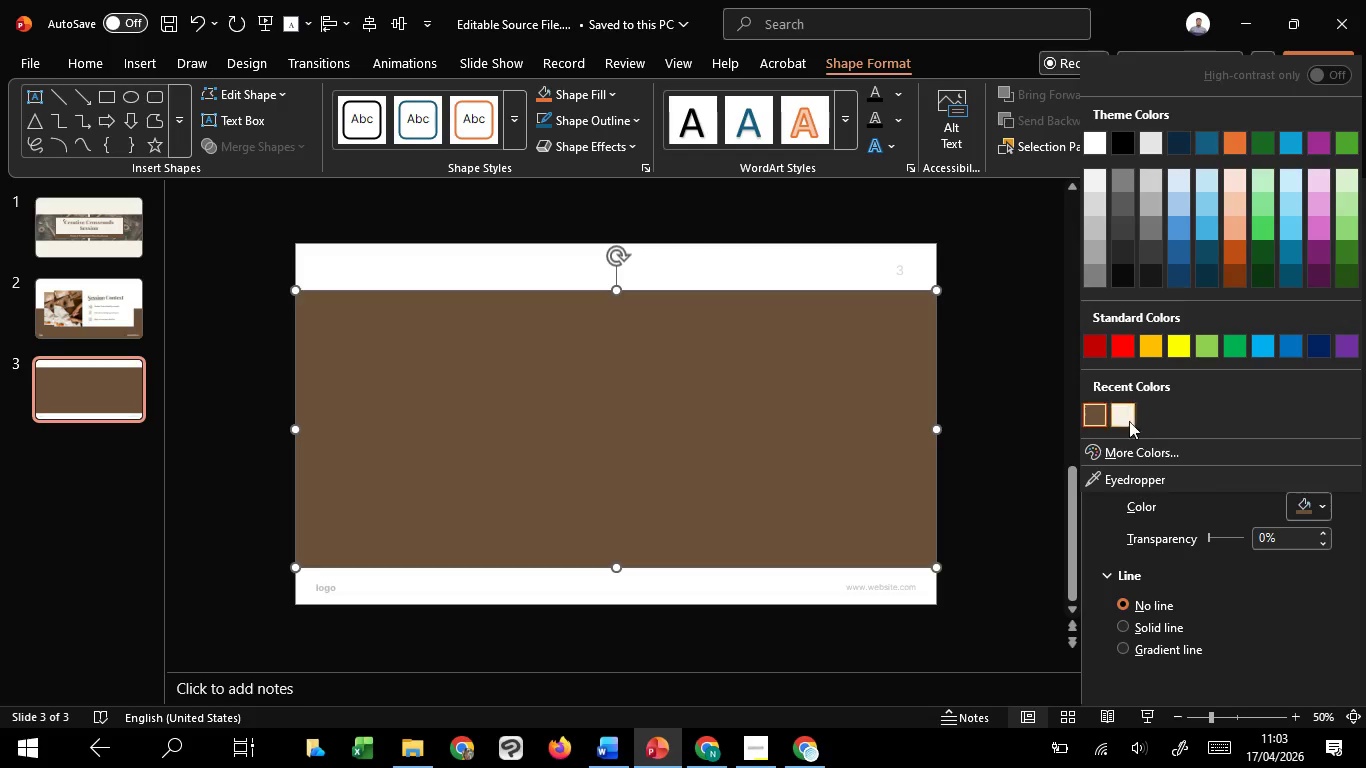 
left_click([1303, 495])
 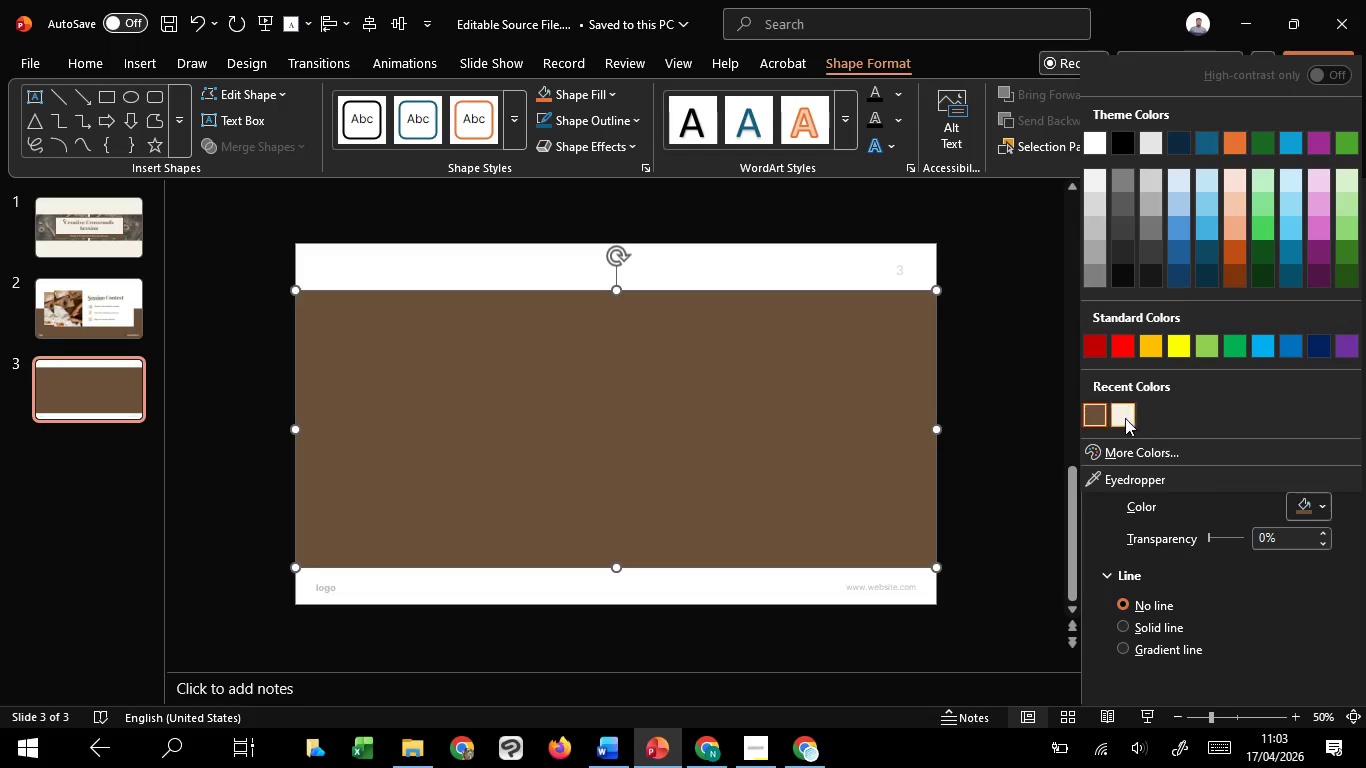 
left_click([1125, 418])
 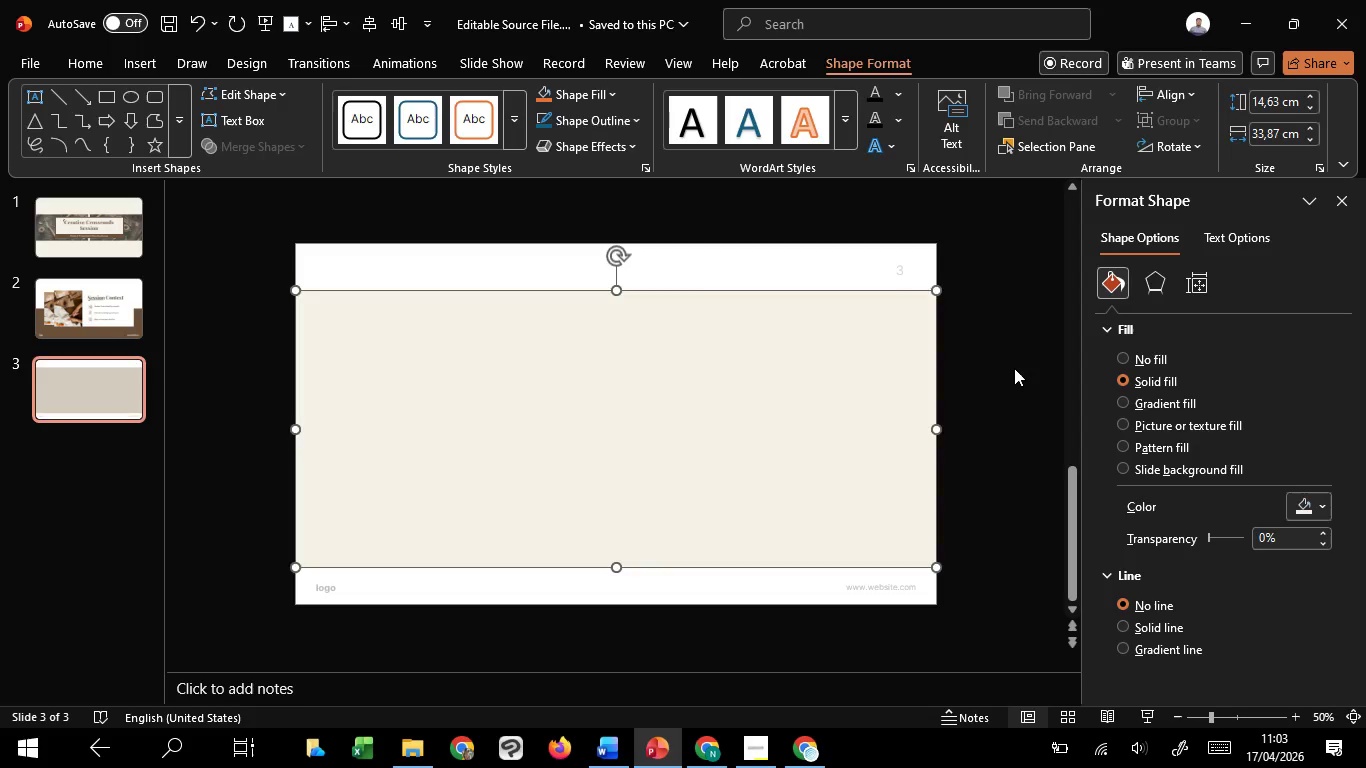 
left_click([1014, 368])
 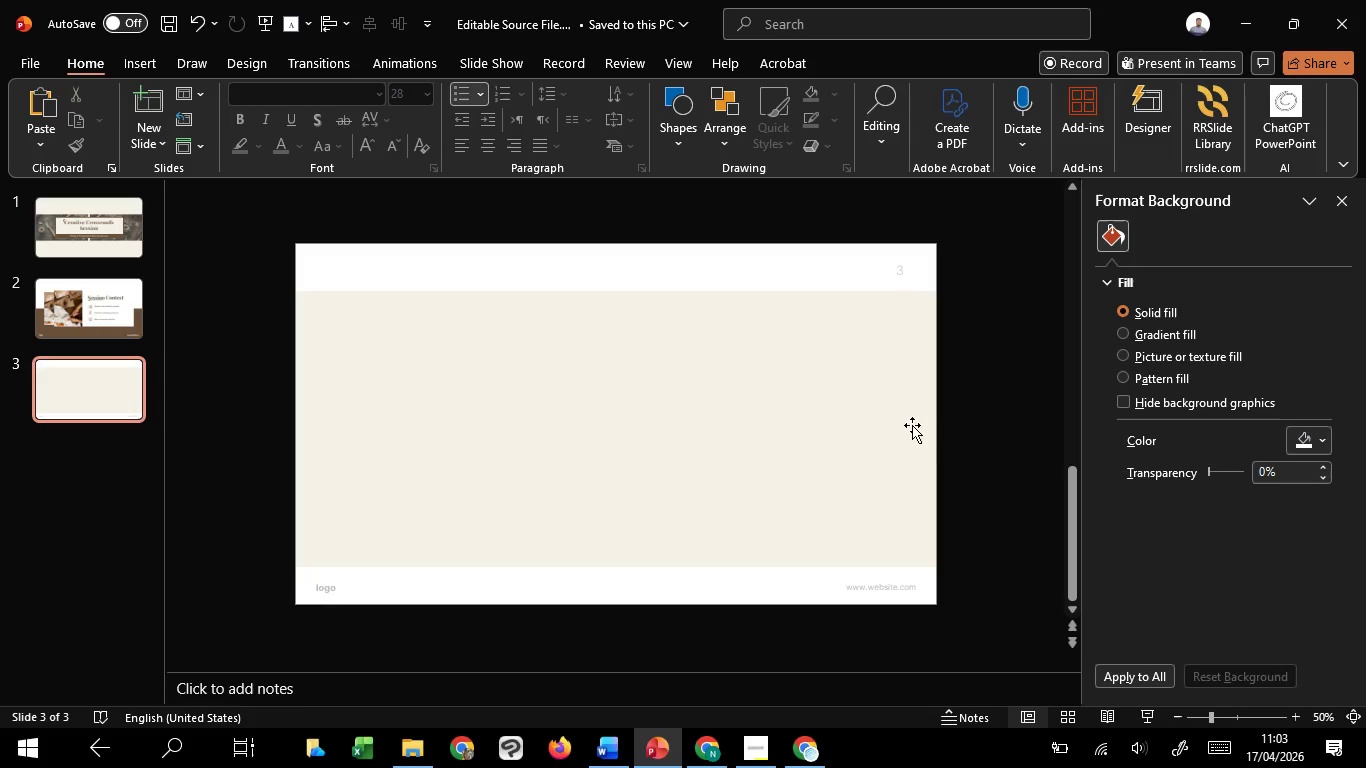 
left_click([932, 357])
 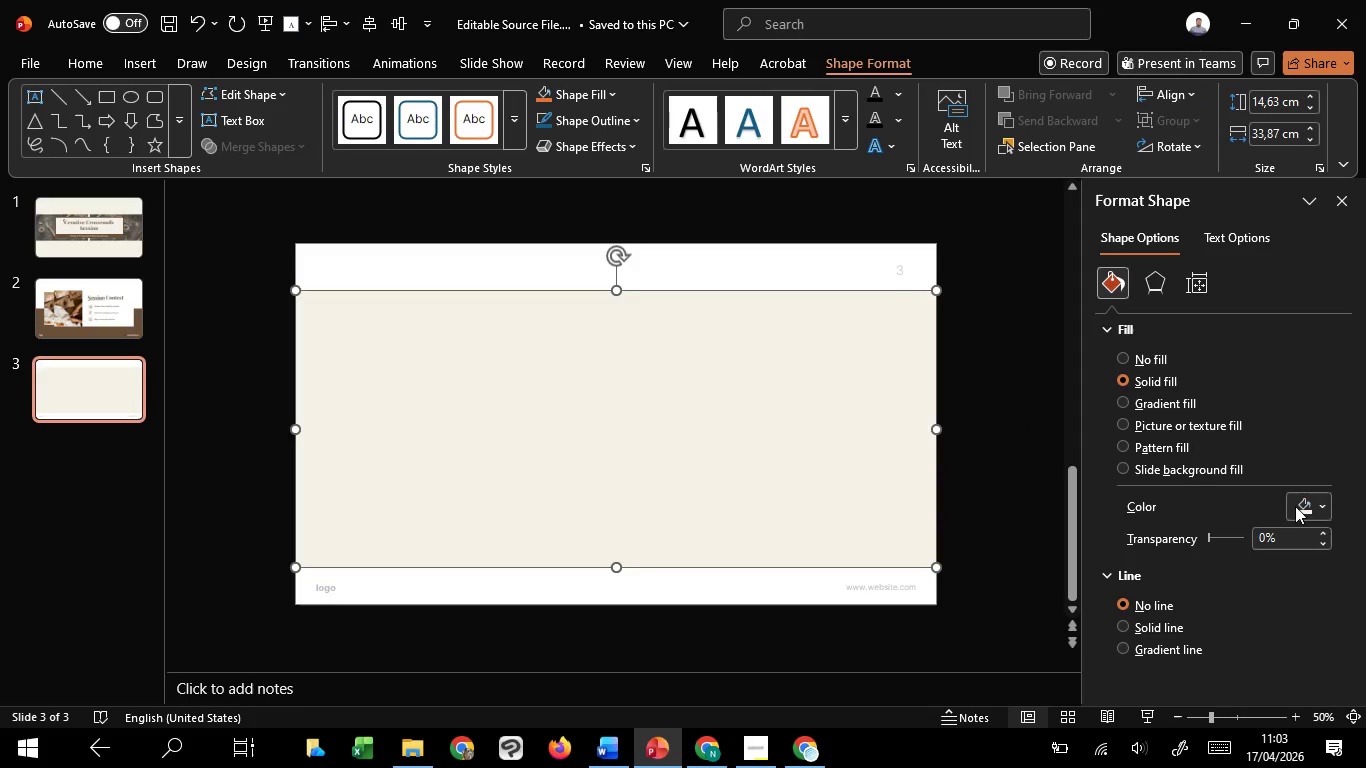 
left_click([1297, 510])
 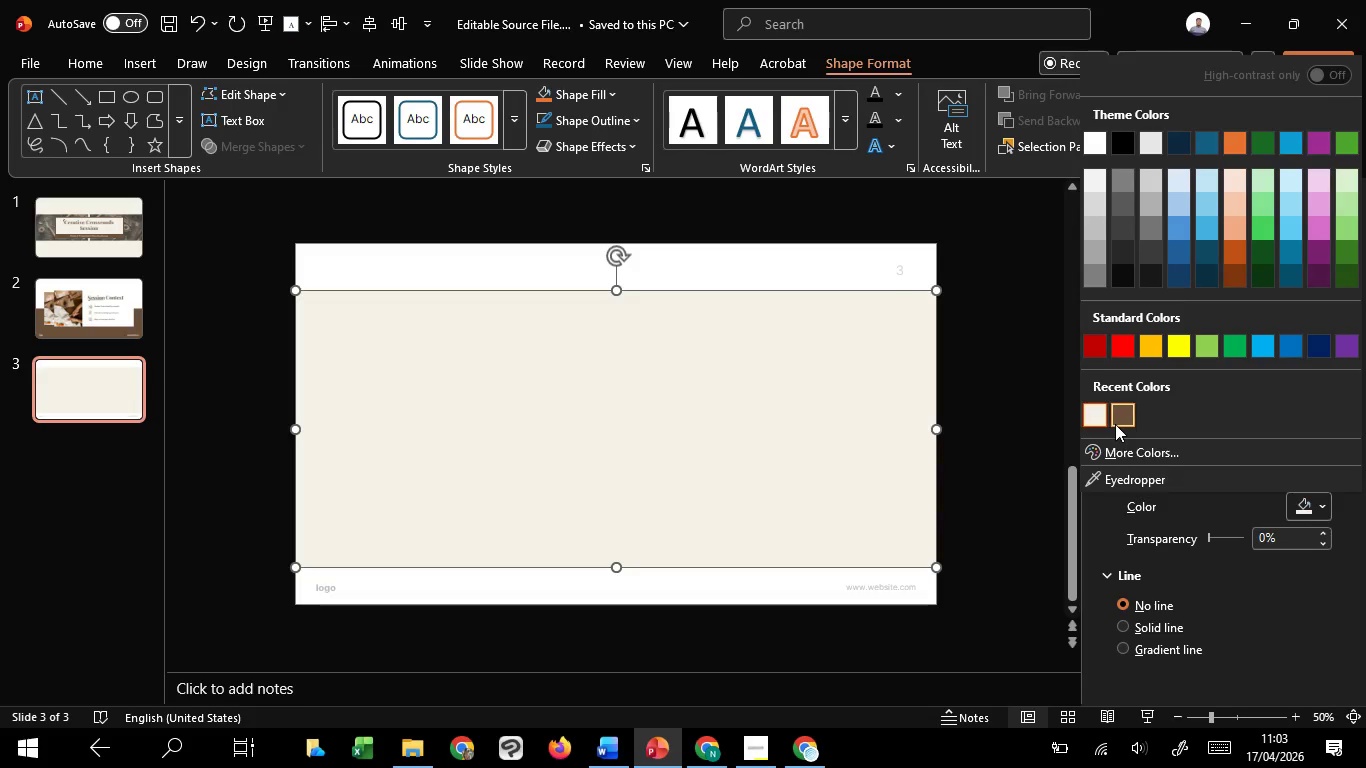 
left_click([1115, 424])
 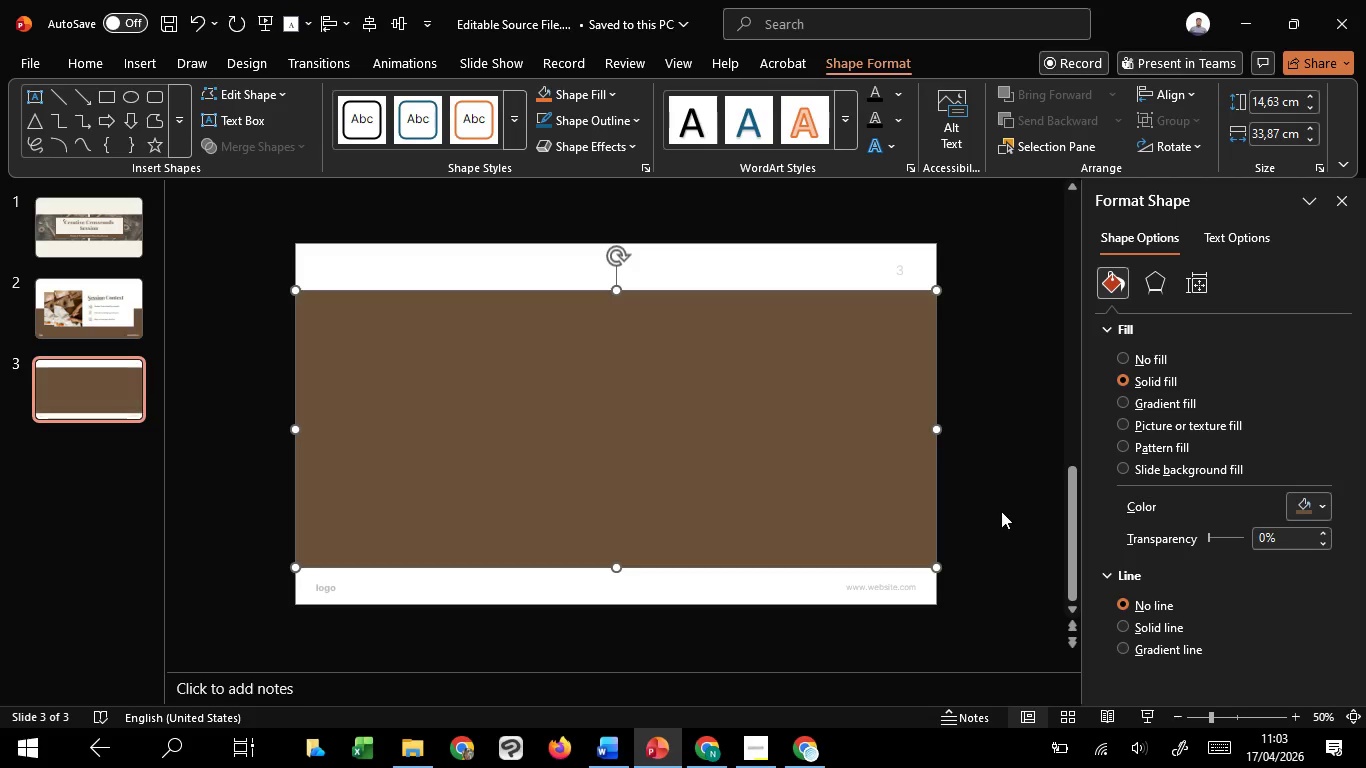 
left_click([1001, 509])
 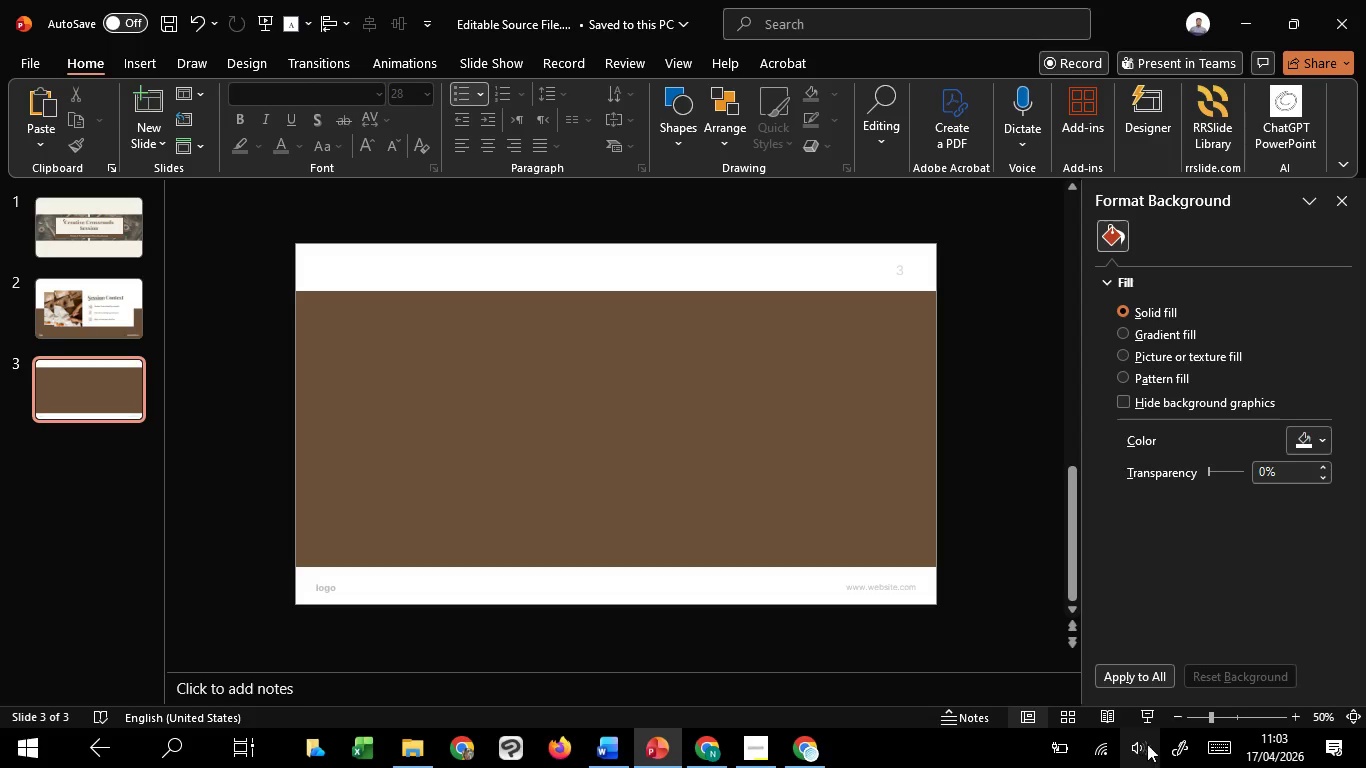 
left_click([1138, 717])
 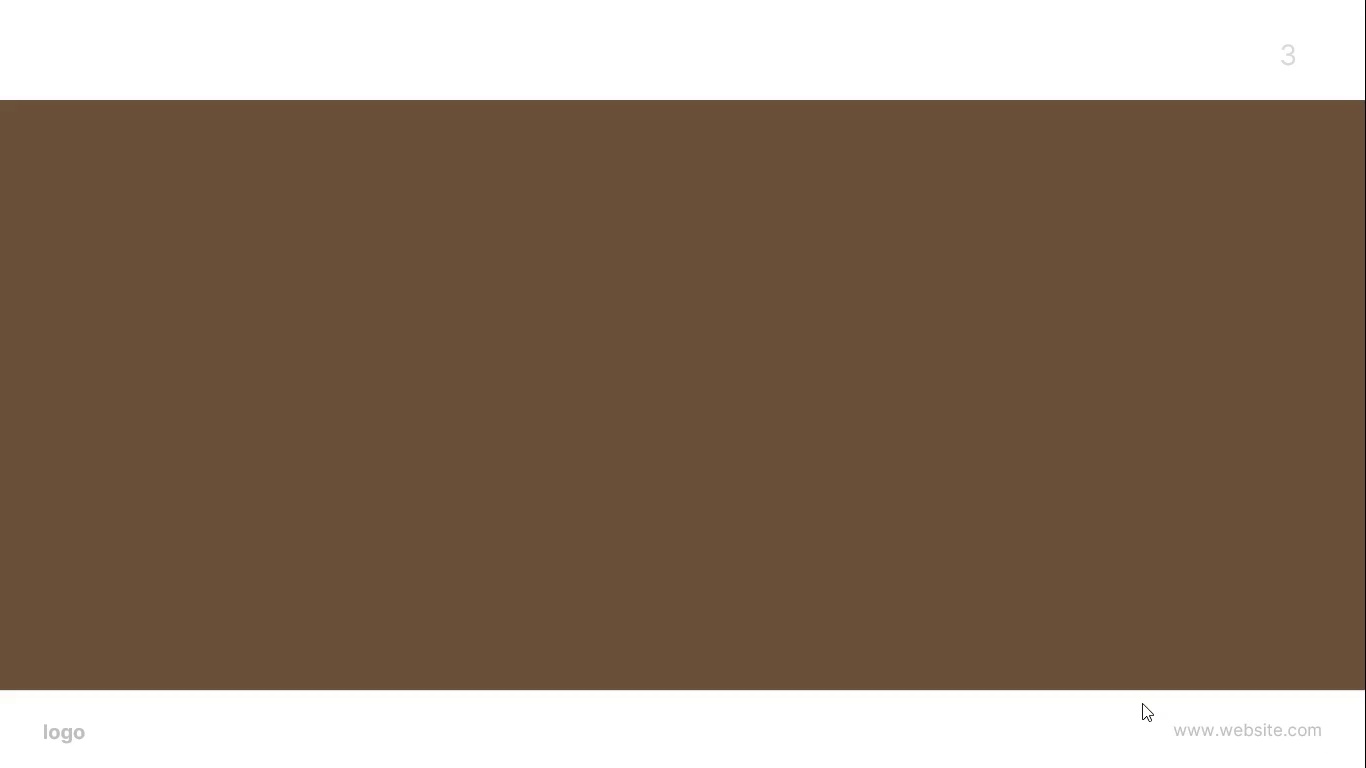 
key(Escape)
 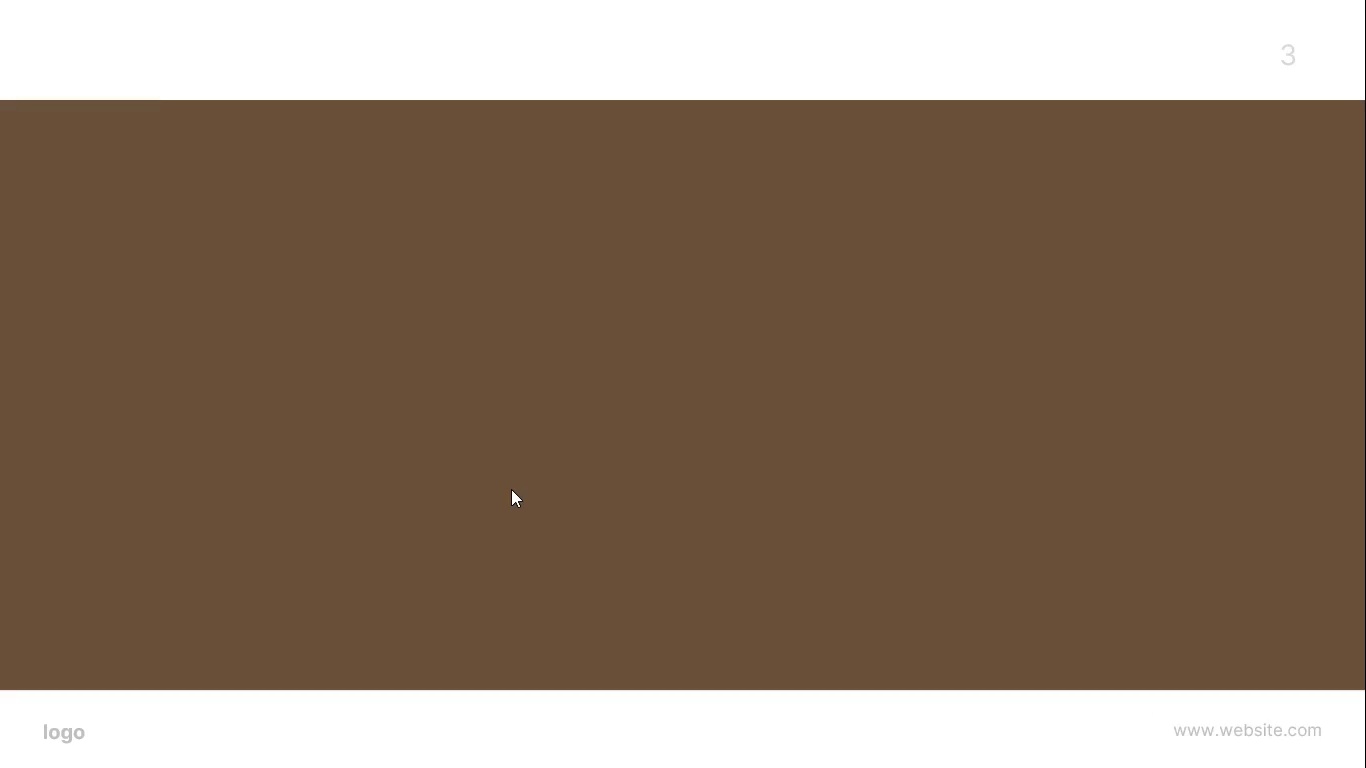 
key(Escape)
 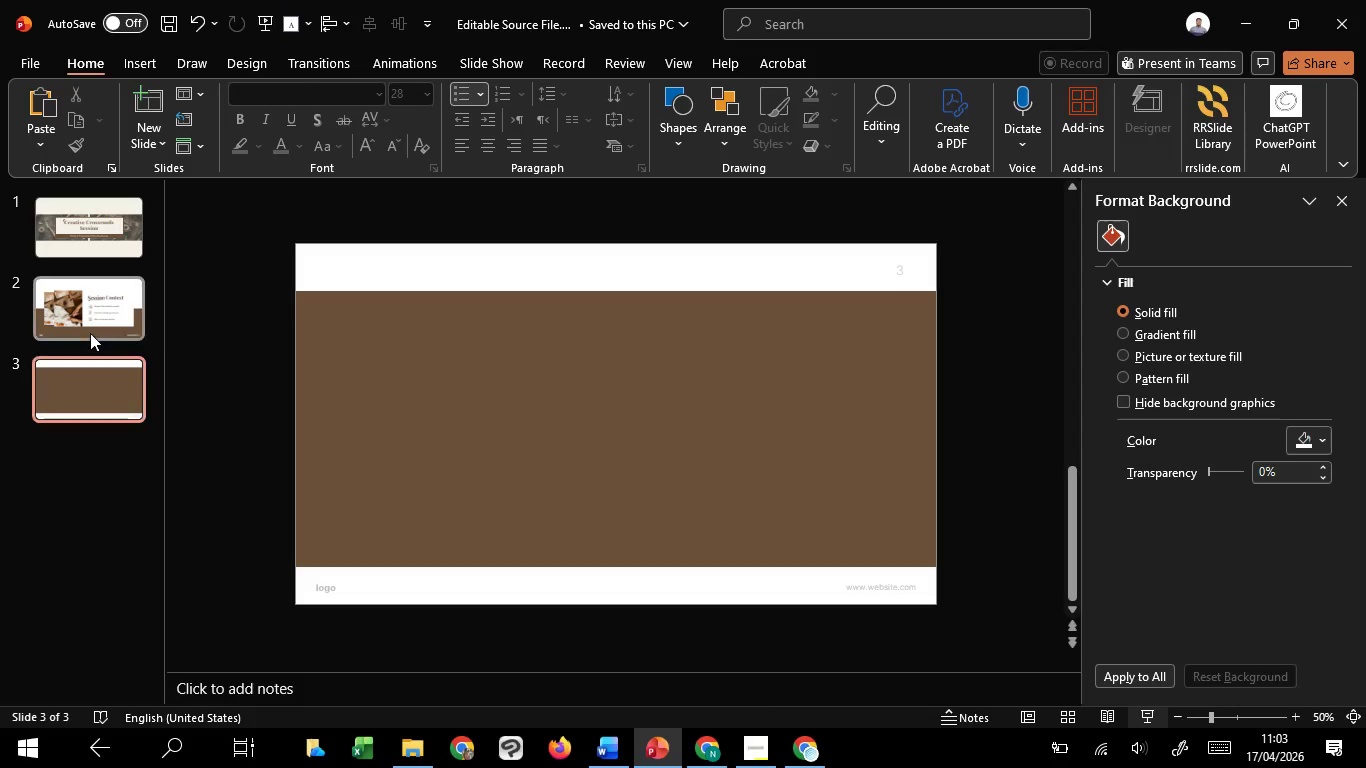 
left_click([90, 333])
 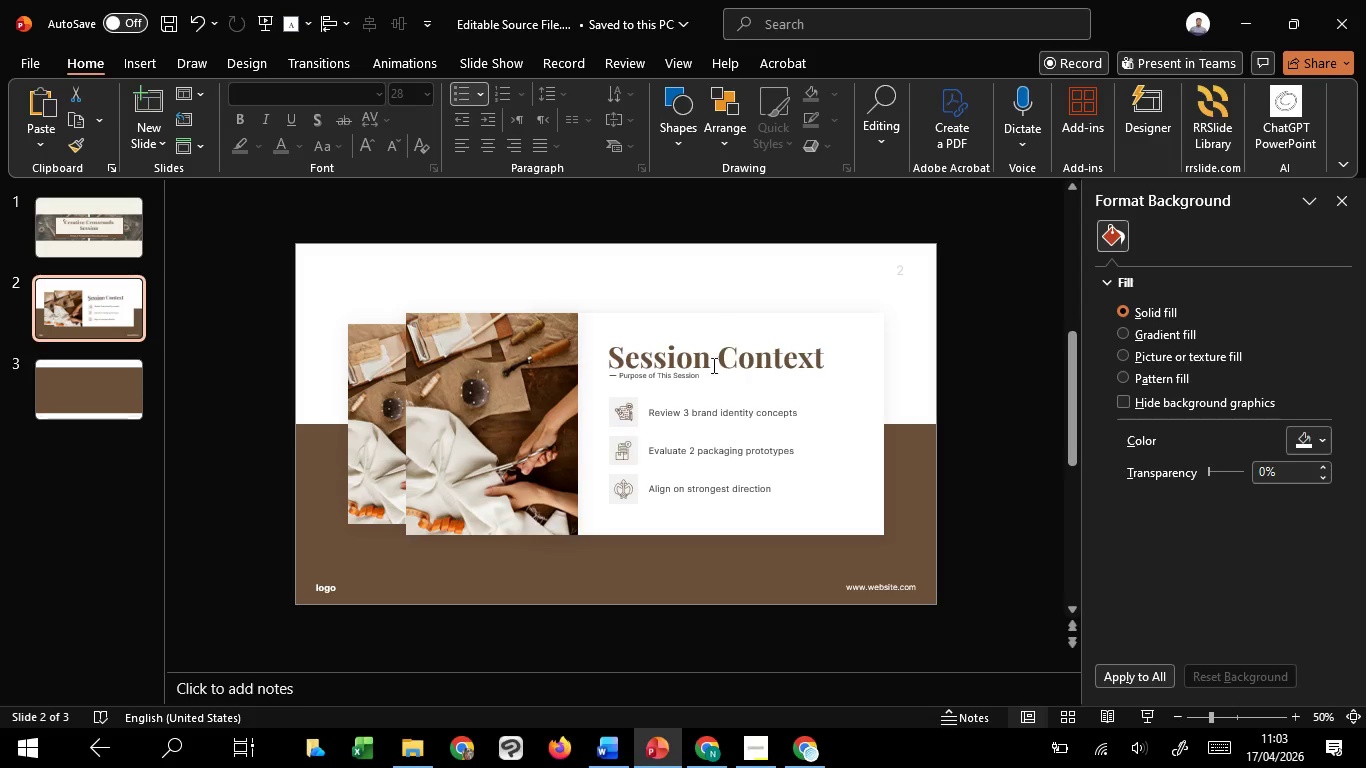 
left_click([706, 374])
 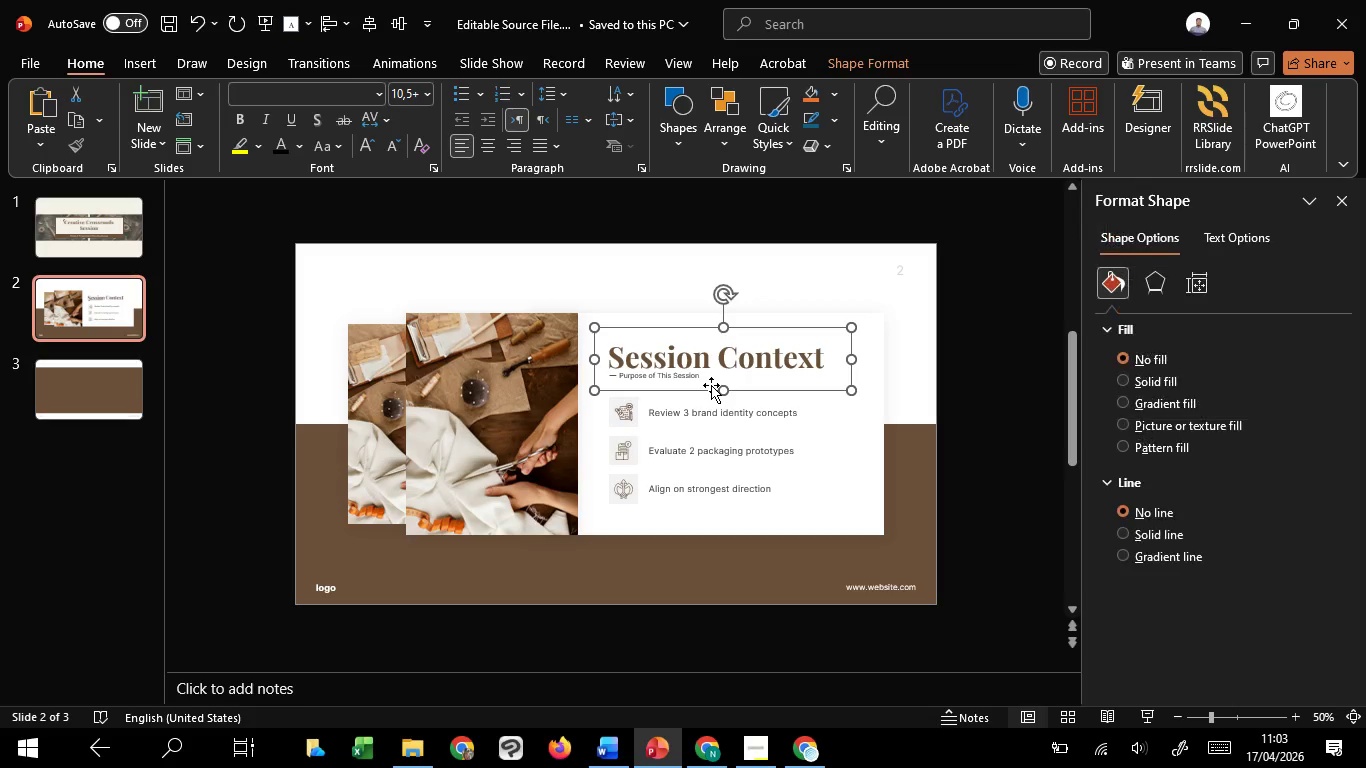 
key(Control+C)
 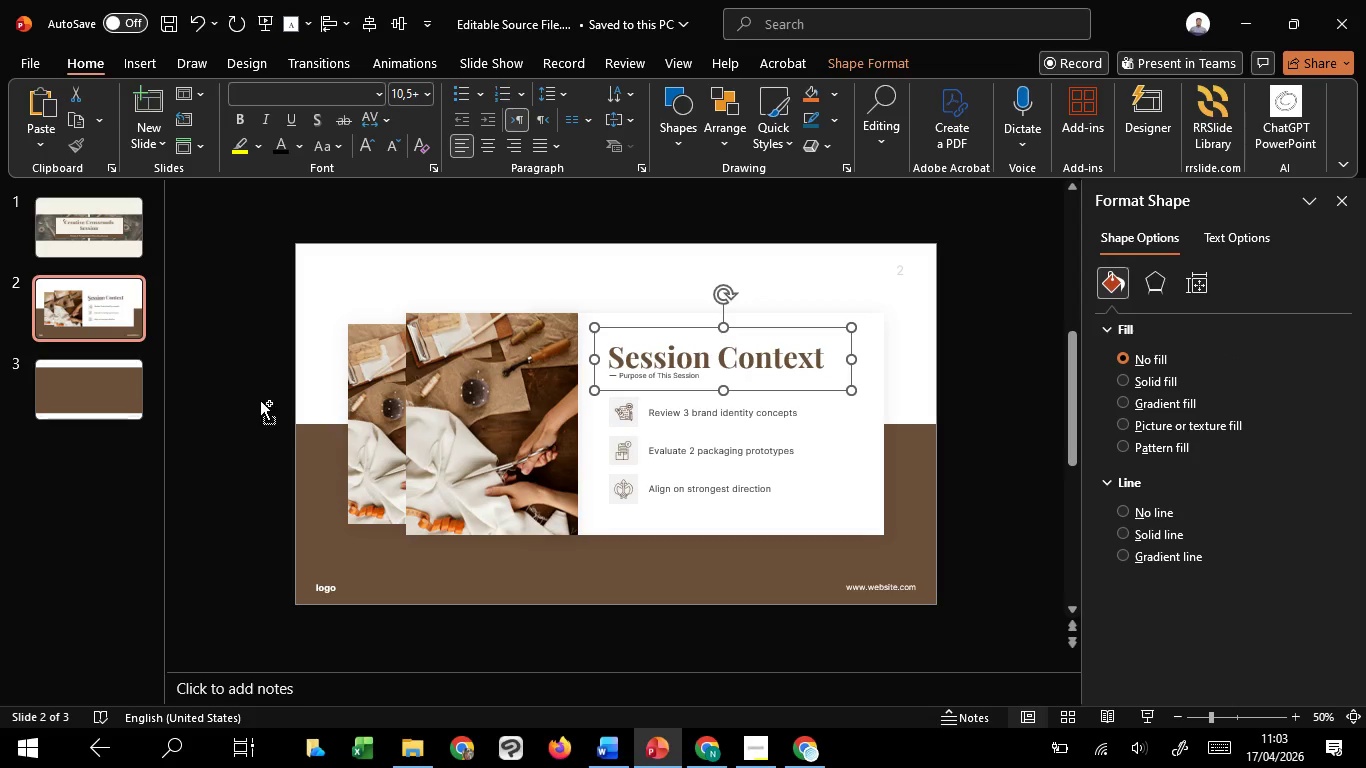 
key(Control+C)
 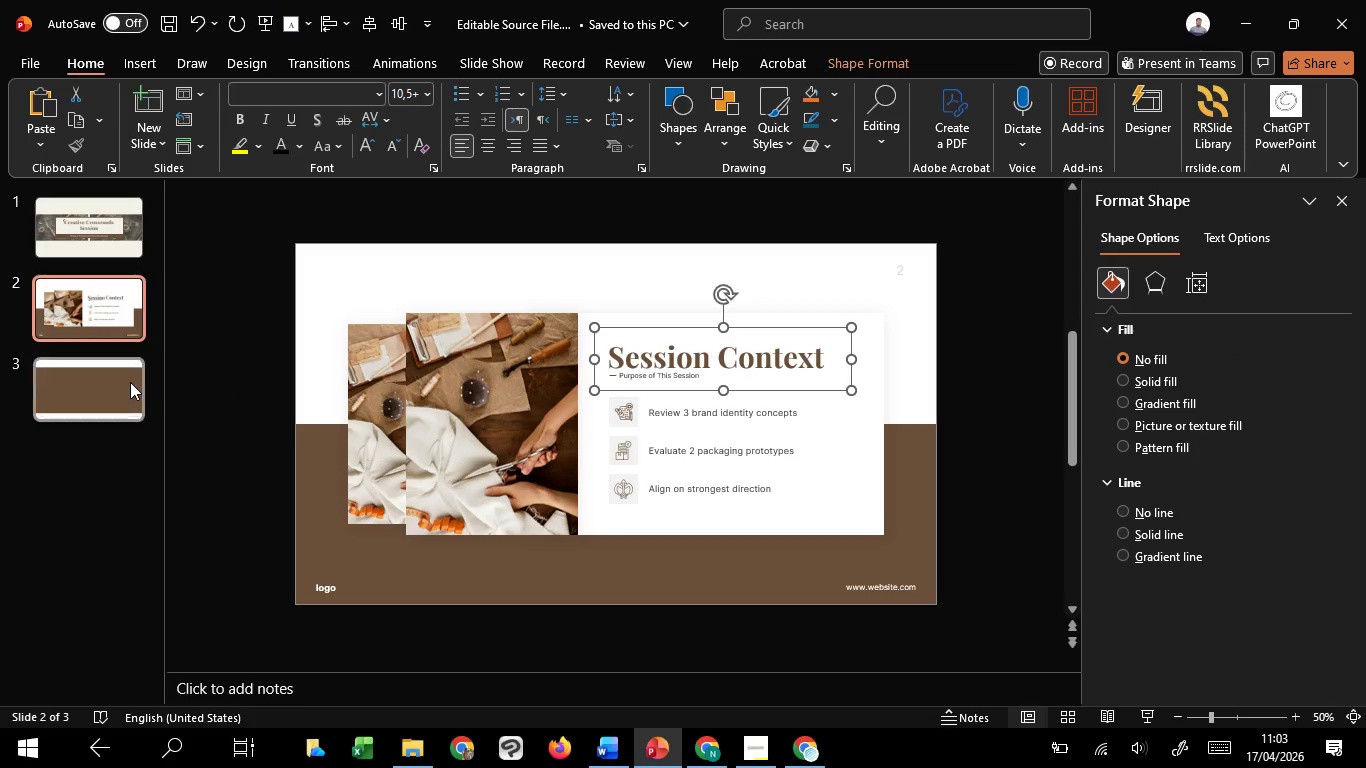 
left_click([130, 382])
 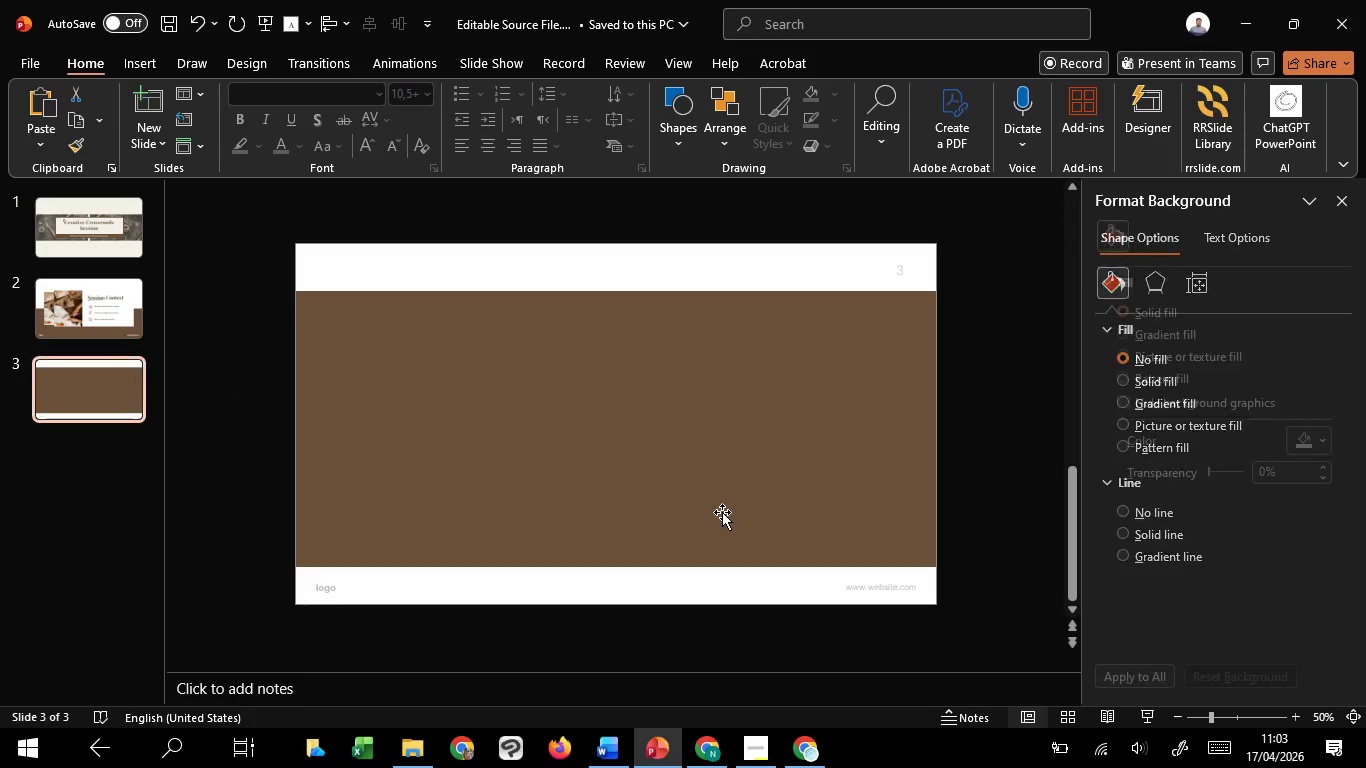 
key(Control+C)
 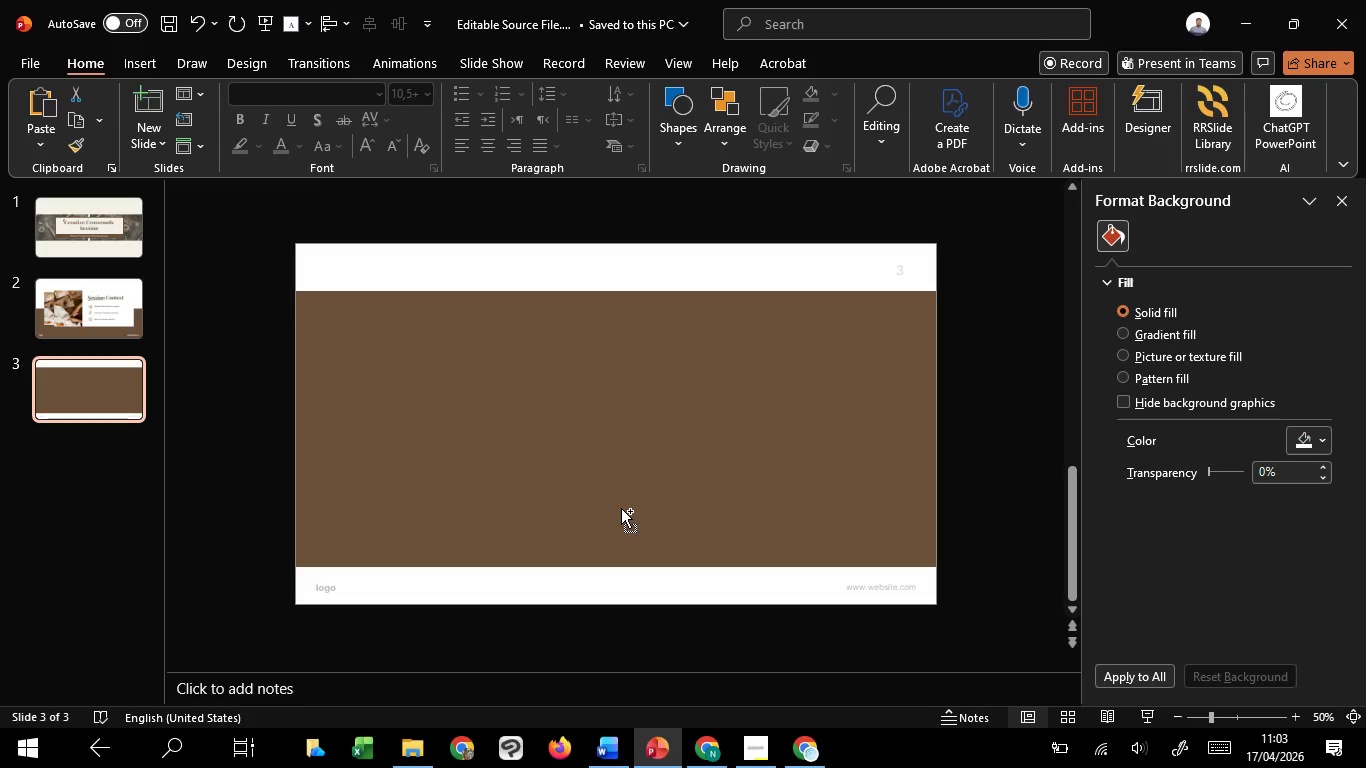 
key(Control+V)
 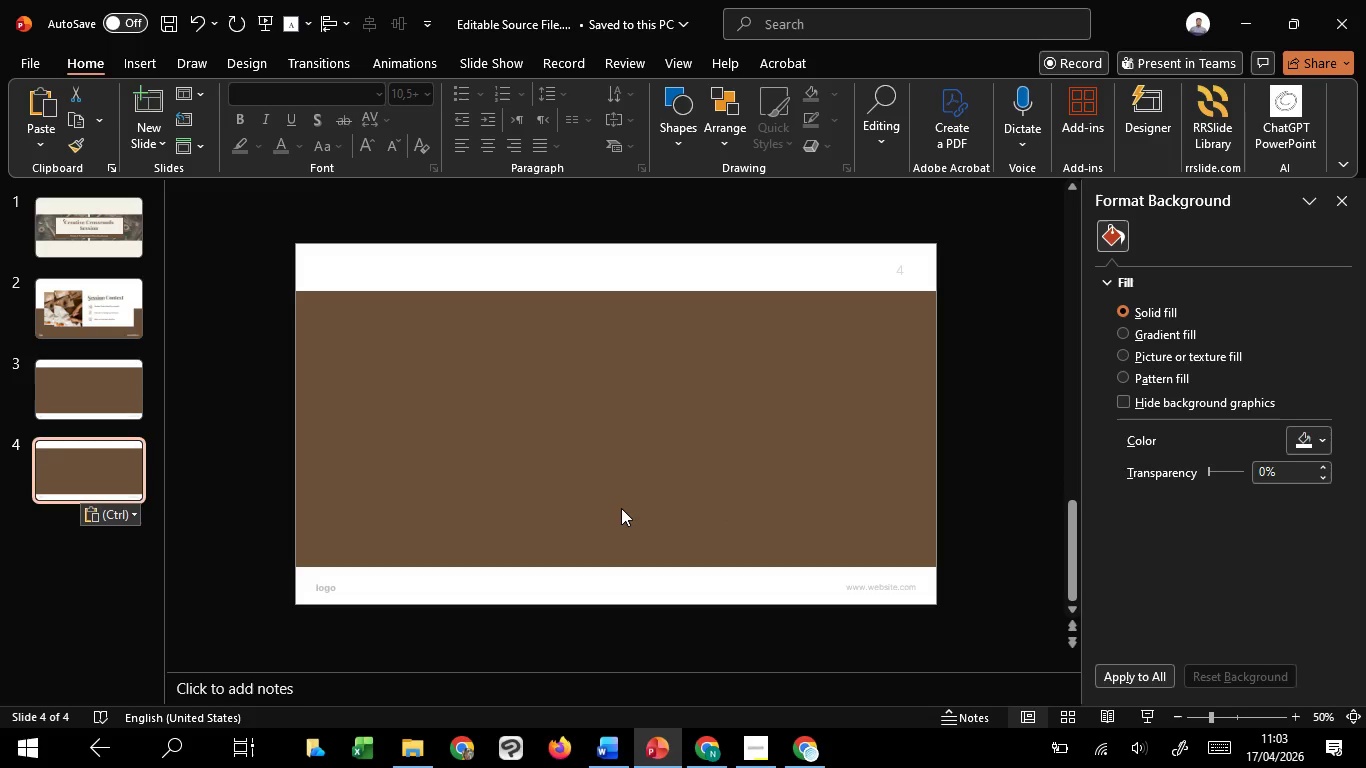 
key(Delete)
 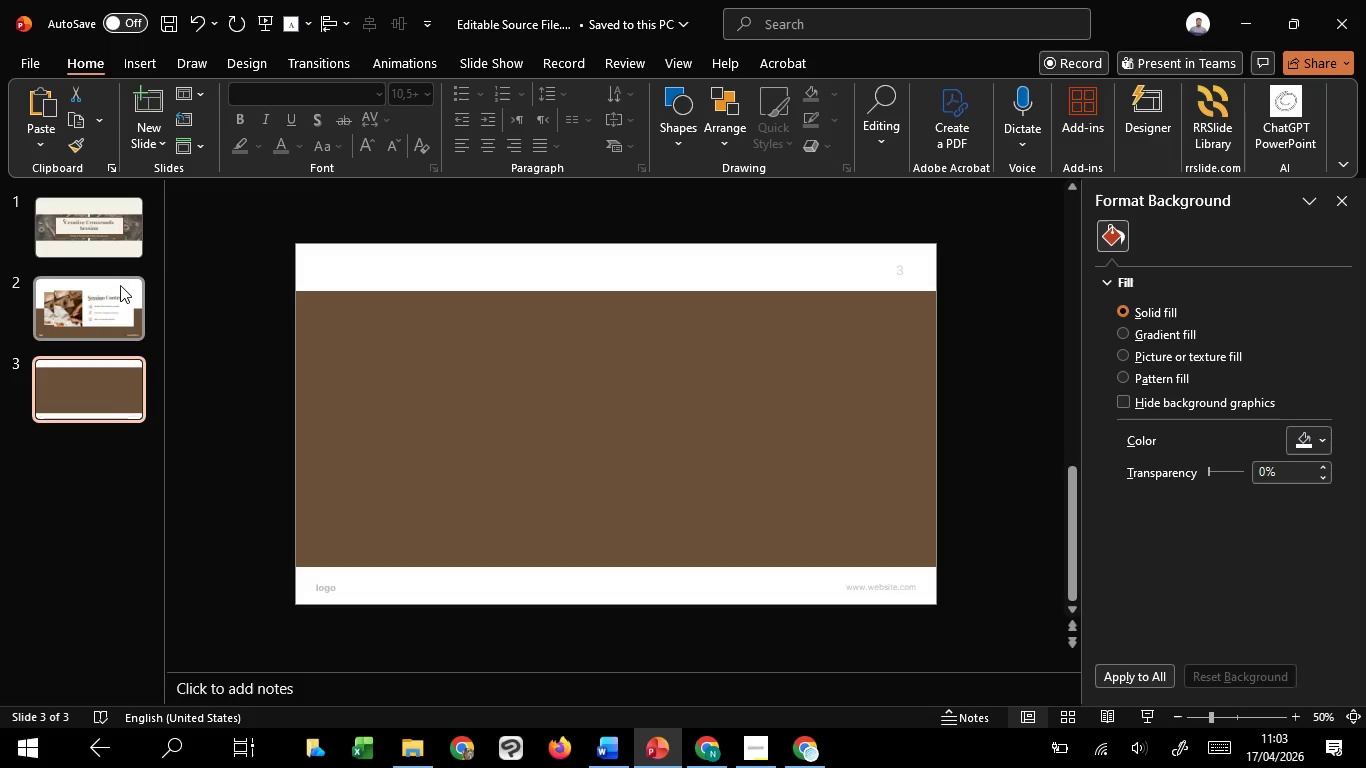 
left_click([119, 285])
 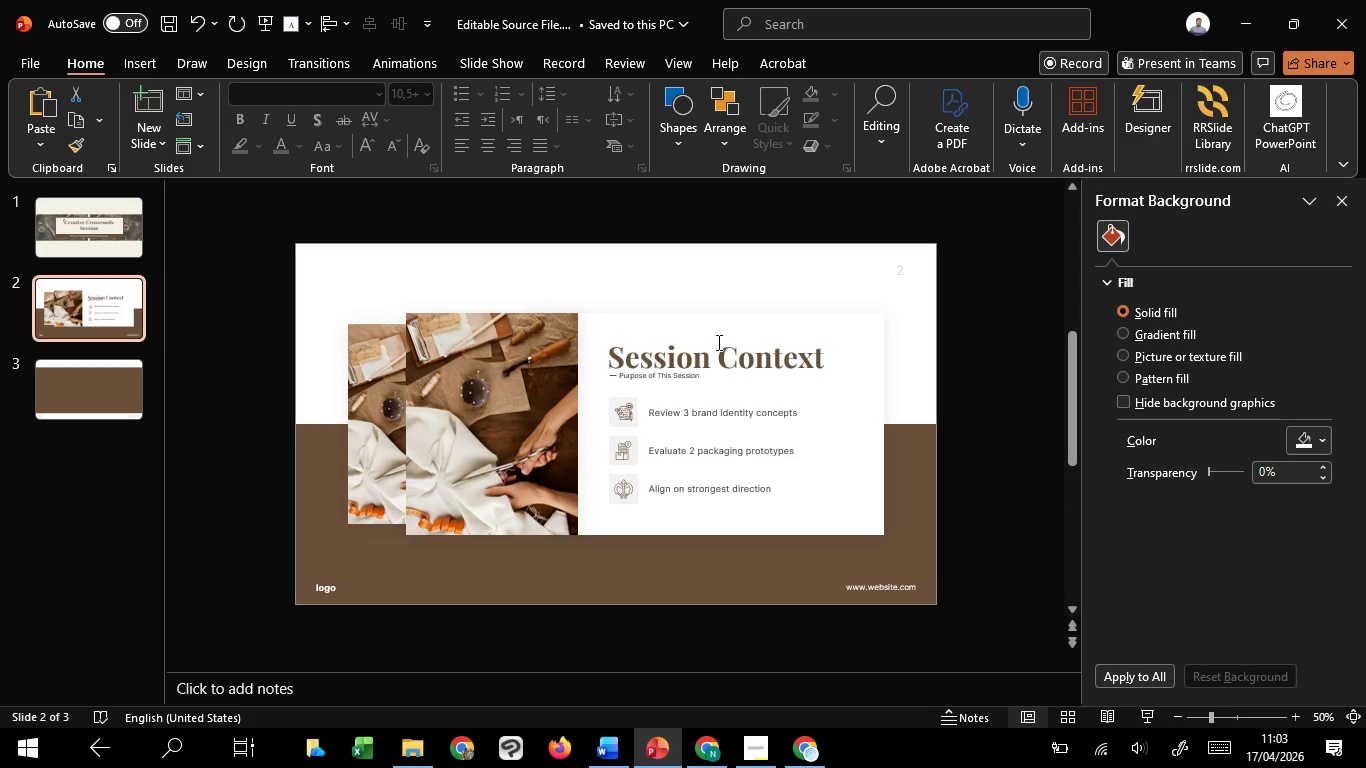 
left_click([717, 342])
 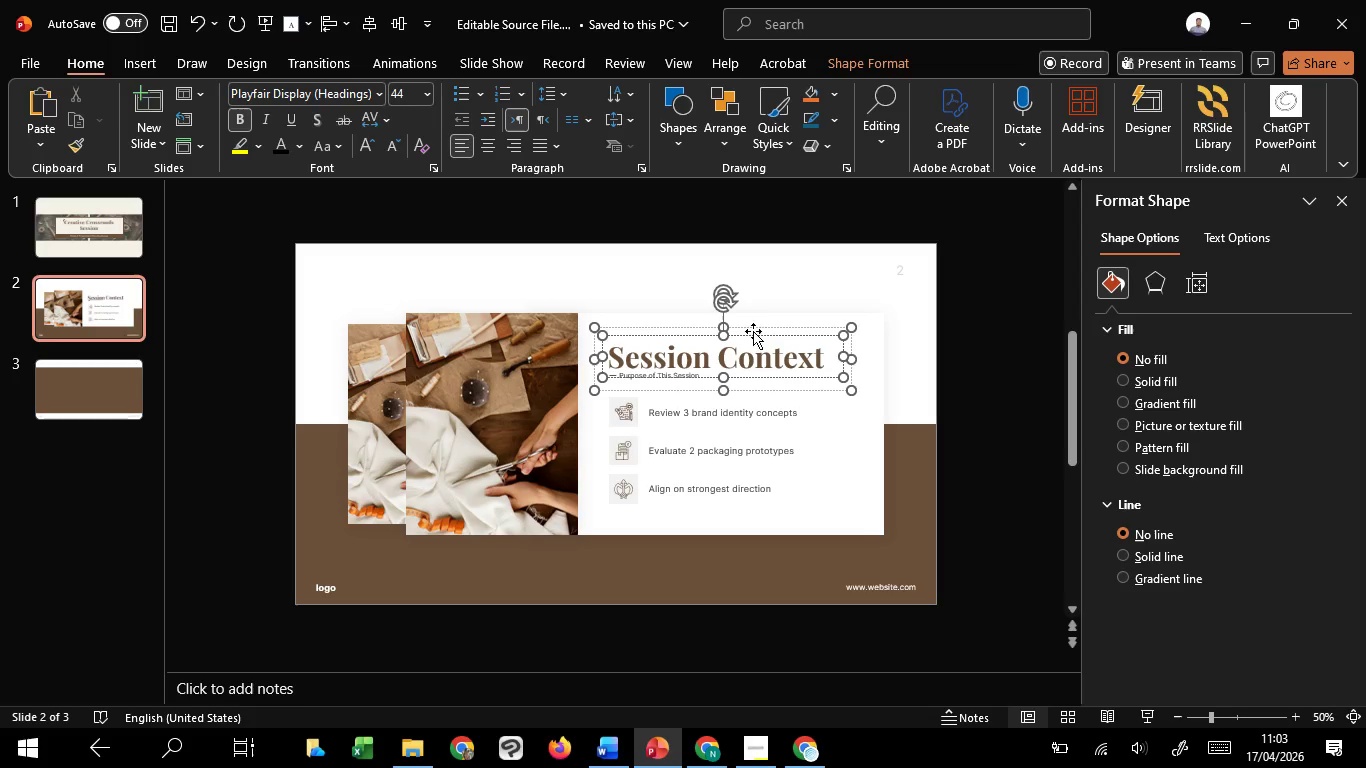 
left_click([755, 330])
 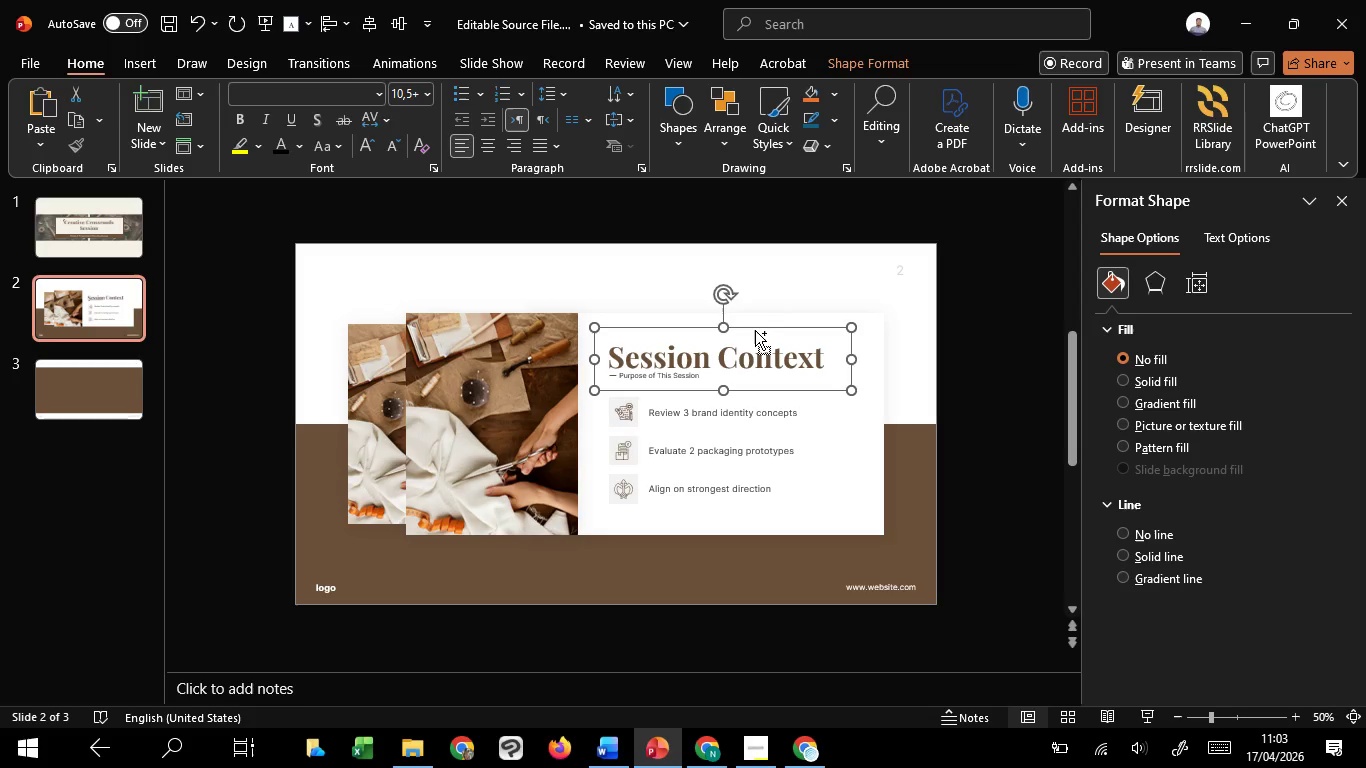 
key(Control+C)
 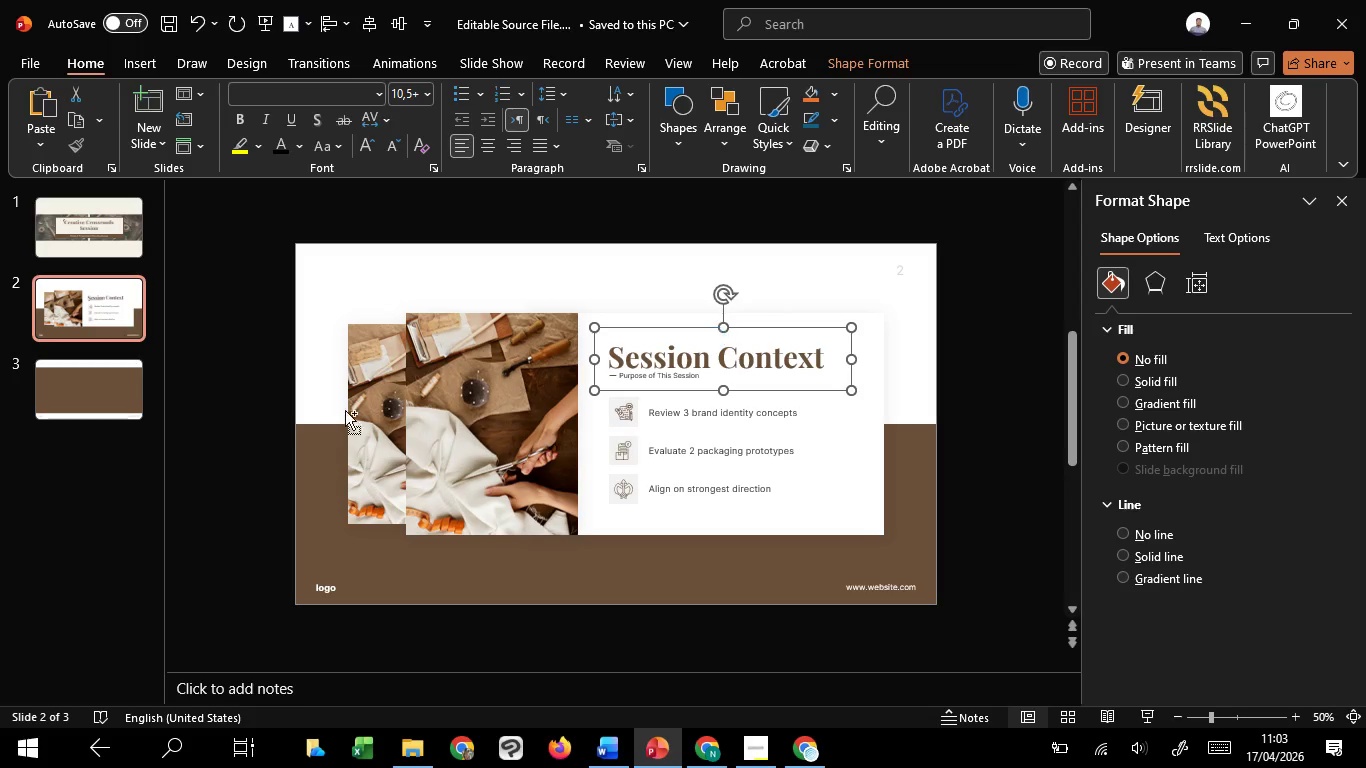 
key(Control+C)
 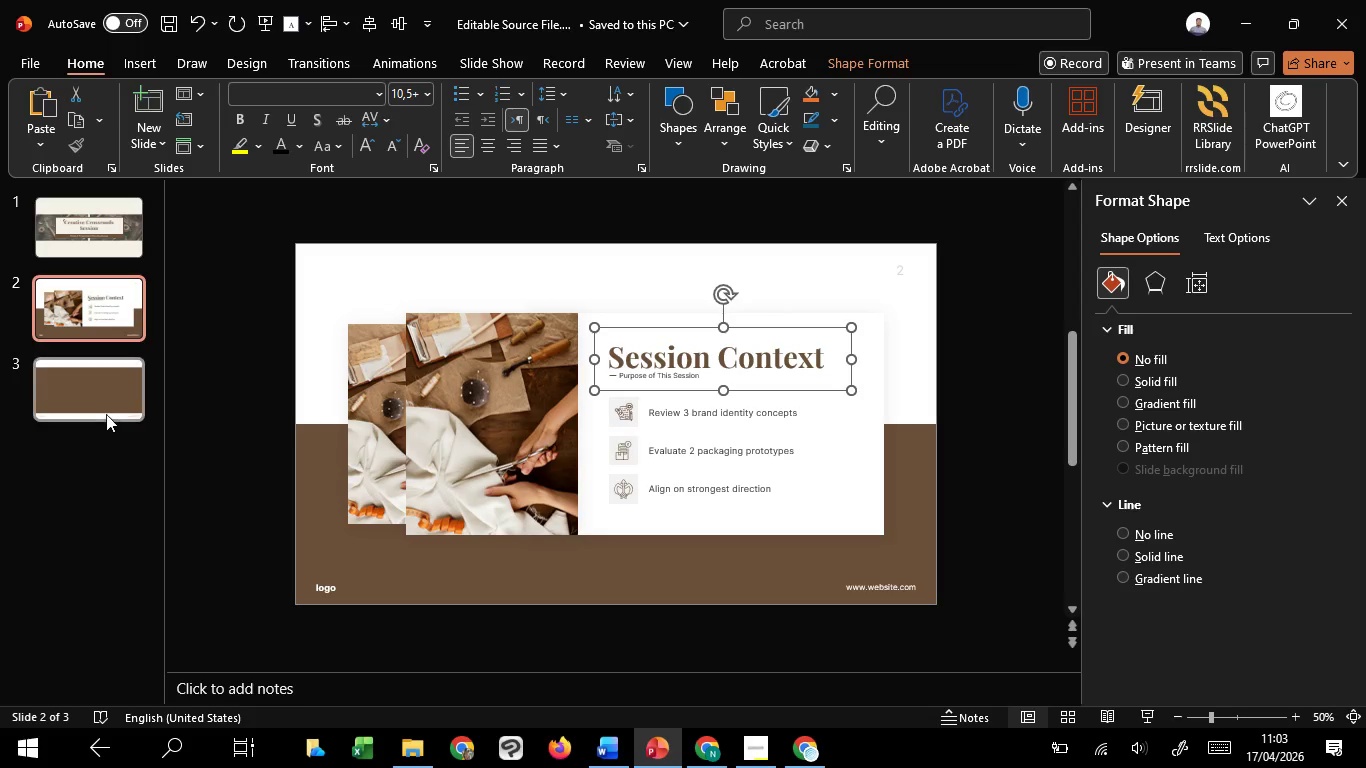 
left_click([106, 414])
 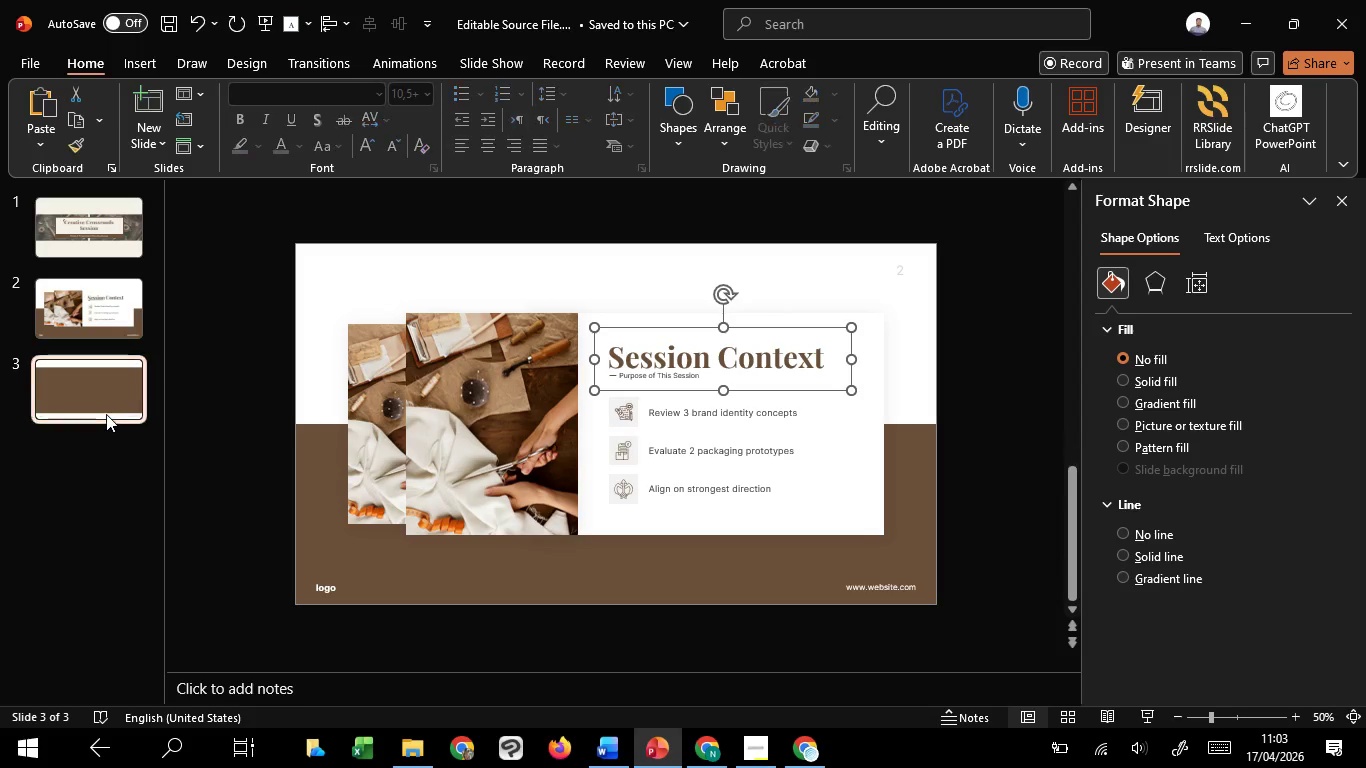 
key(Control+V)
 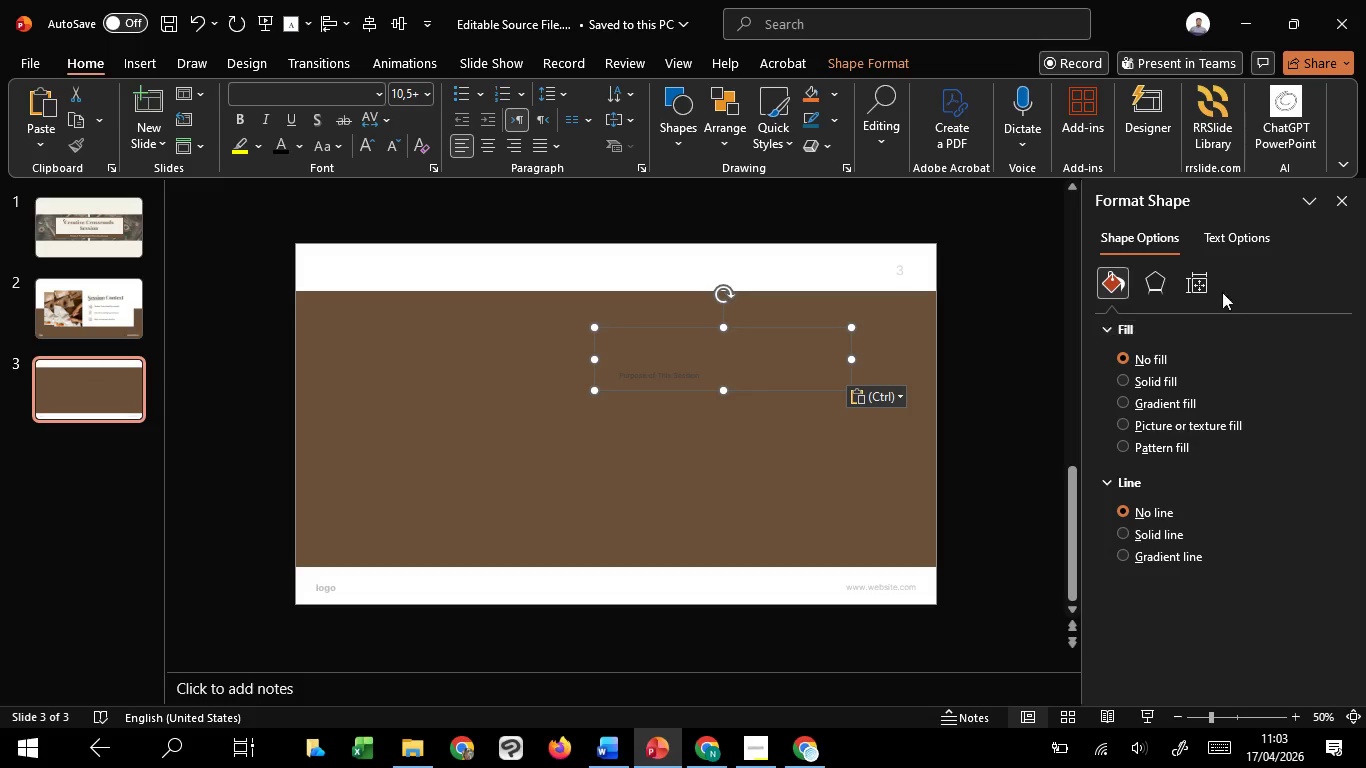 
left_click([1198, 244])
 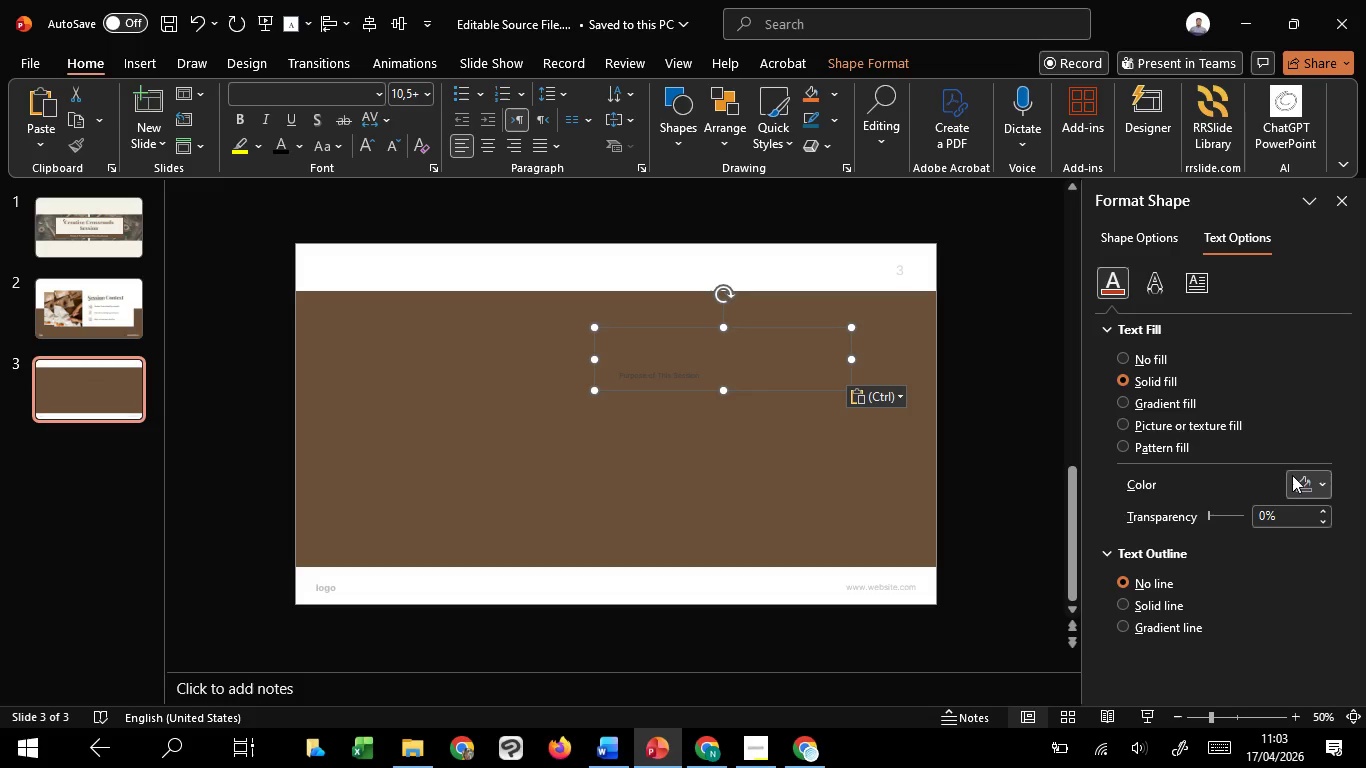 
left_click([1295, 481])
 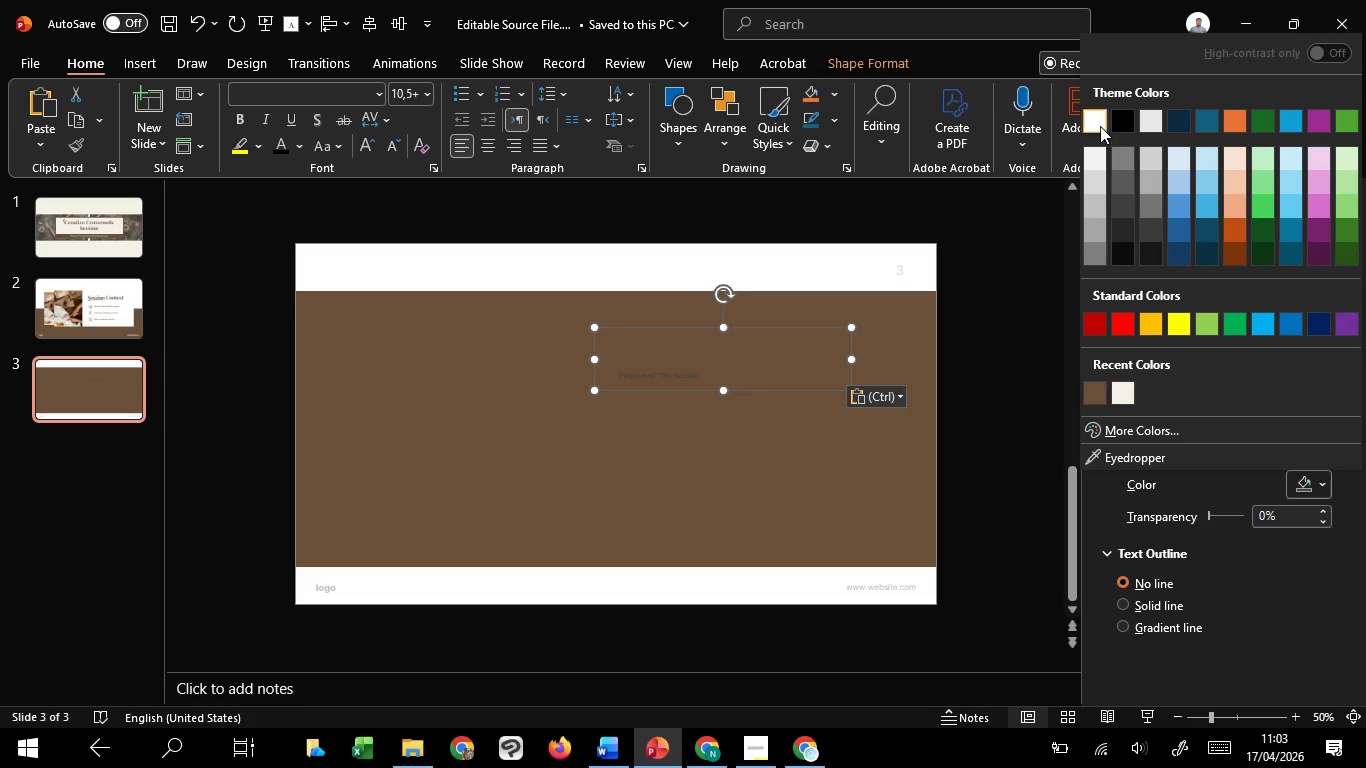 
left_click([1100, 124])
 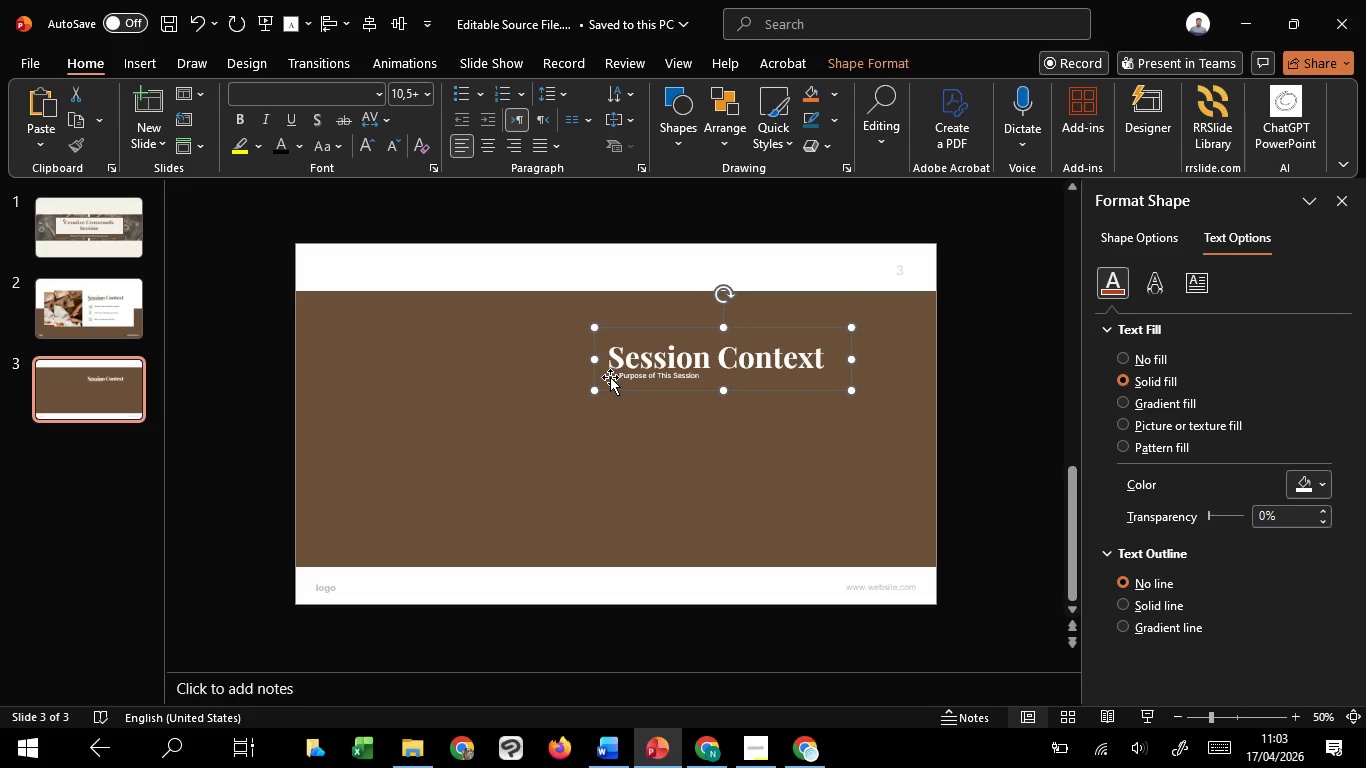 
left_click([607, 374])
 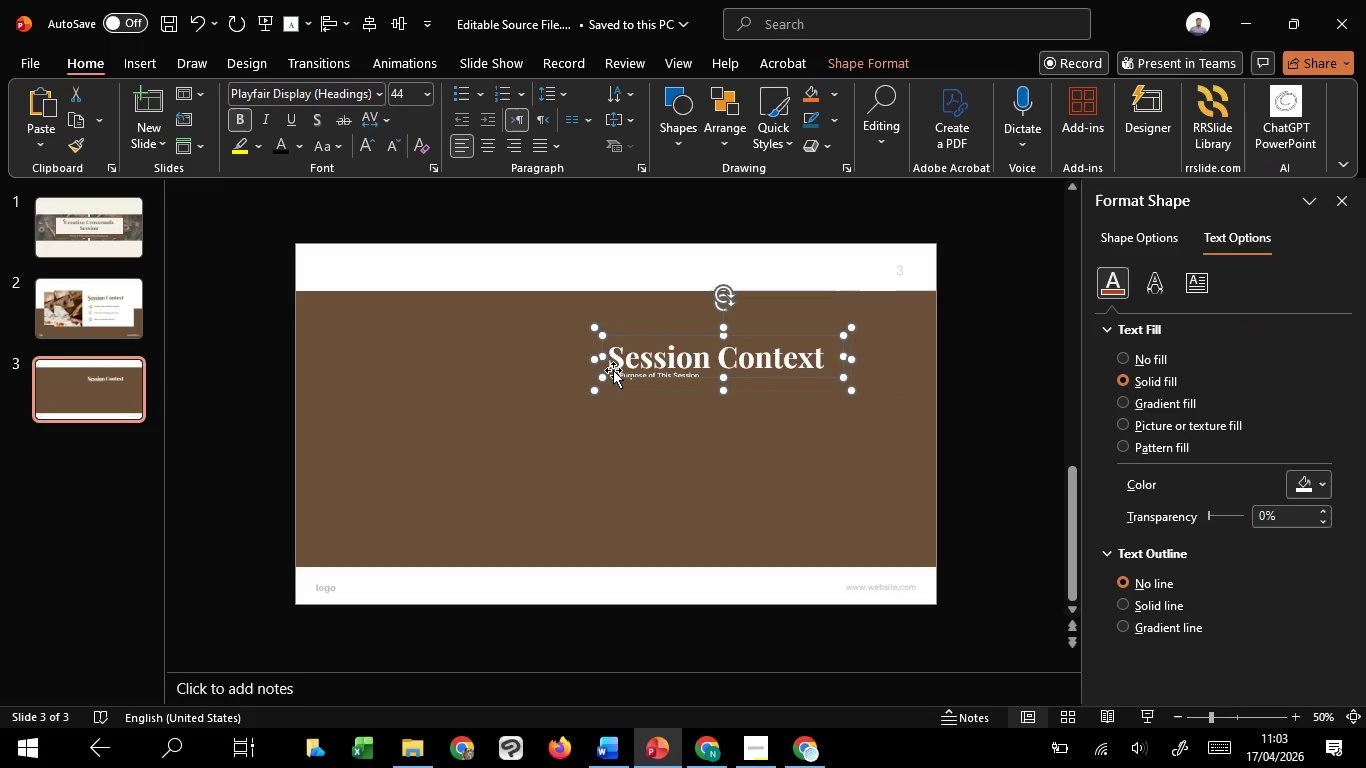 
left_click([618, 379])
 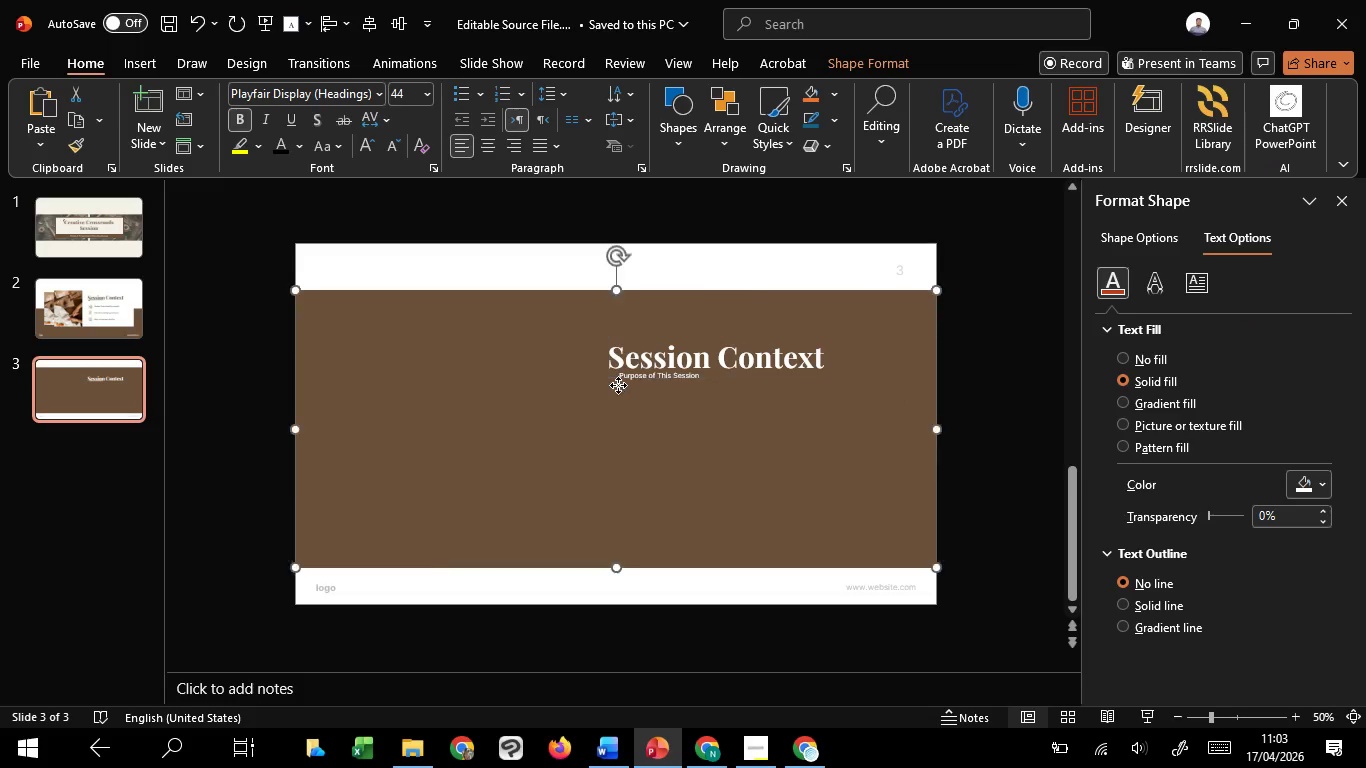 
left_click([618, 385])
 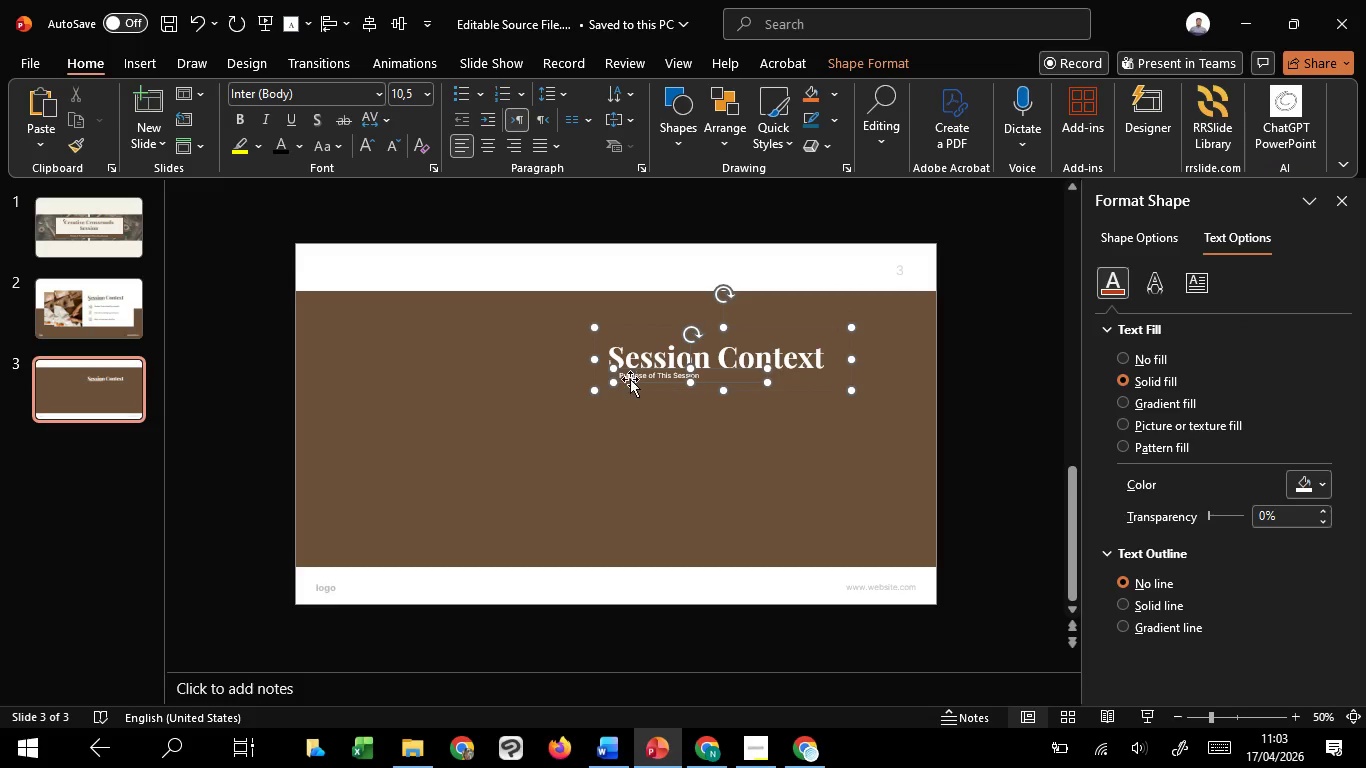 
double_click([630, 379])
 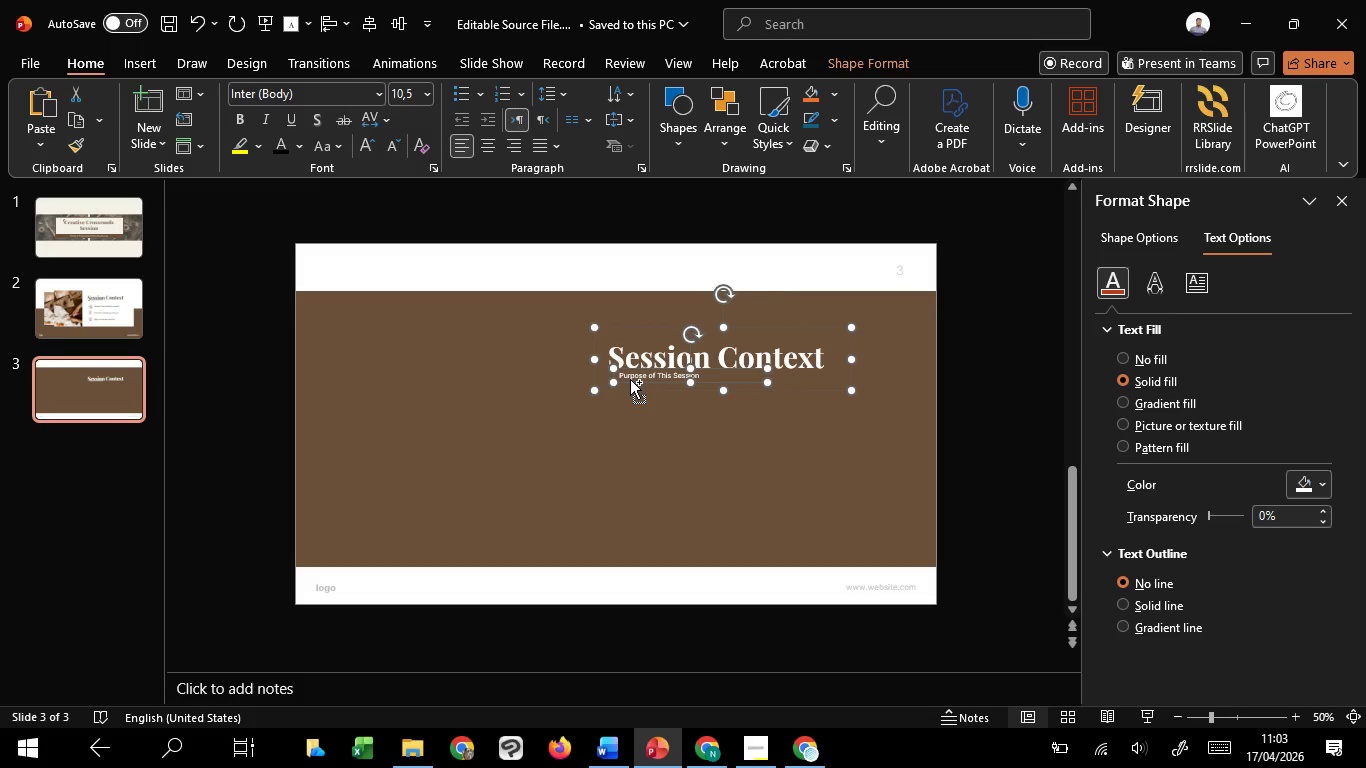 
hold_key(key=ControlLeft, duration=0.81)
scroll: coordinate [630, 379], scroll_direction: up, amount: 7.0
 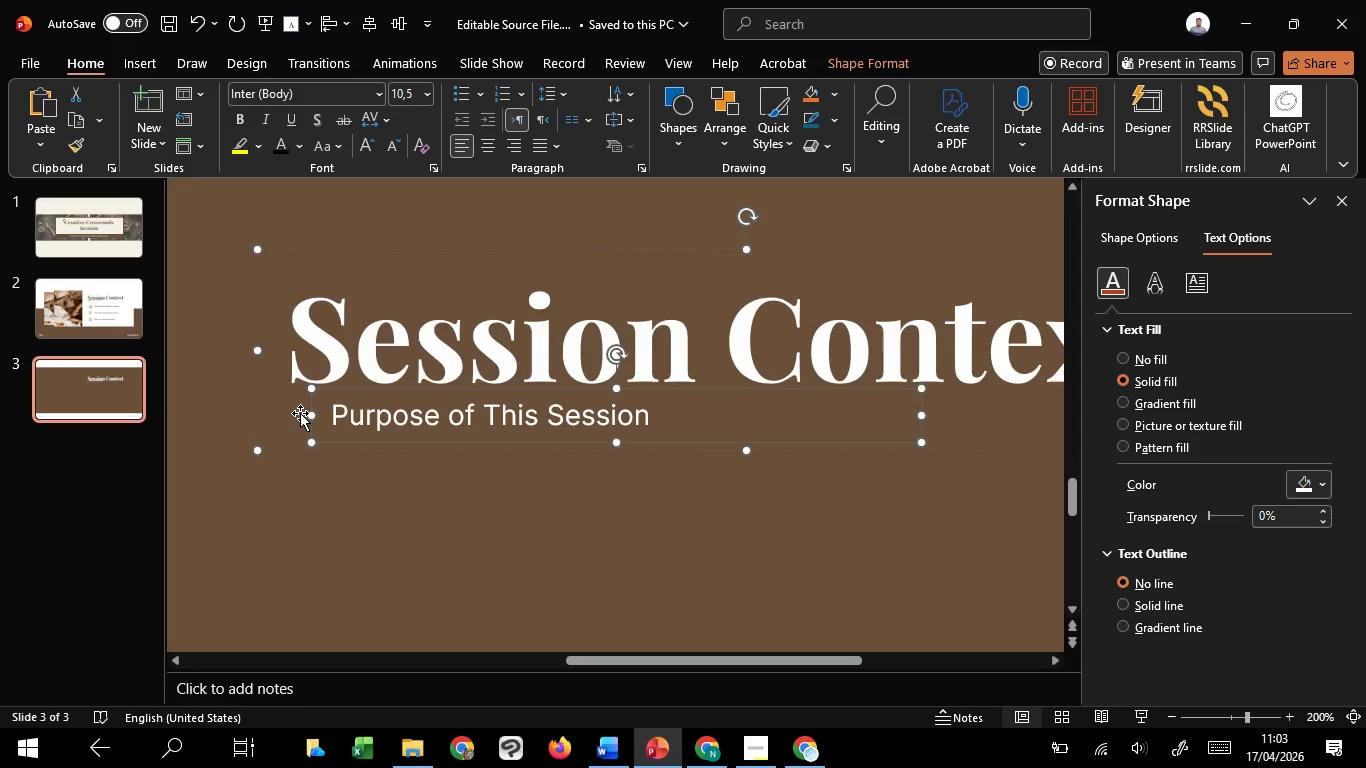 
left_click([300, 413])
 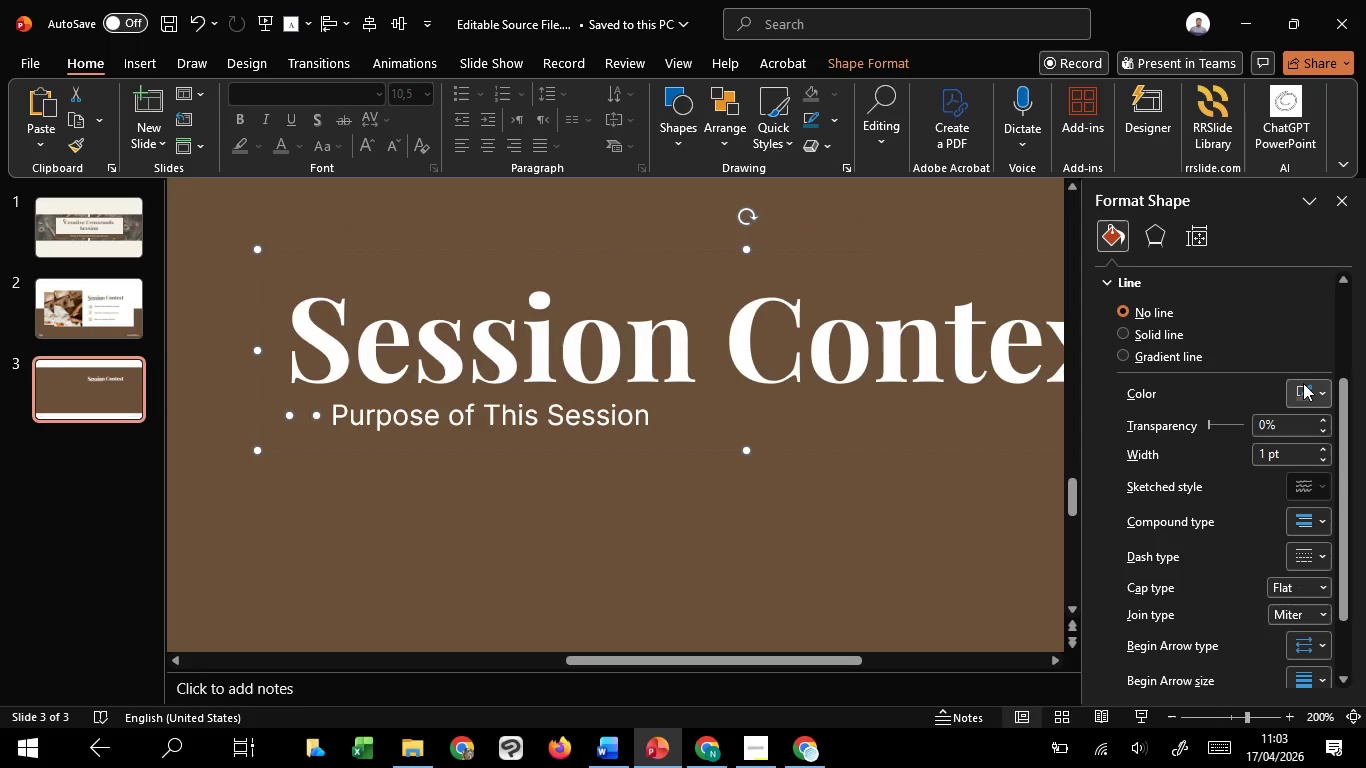 
left_click([1319, 387])
 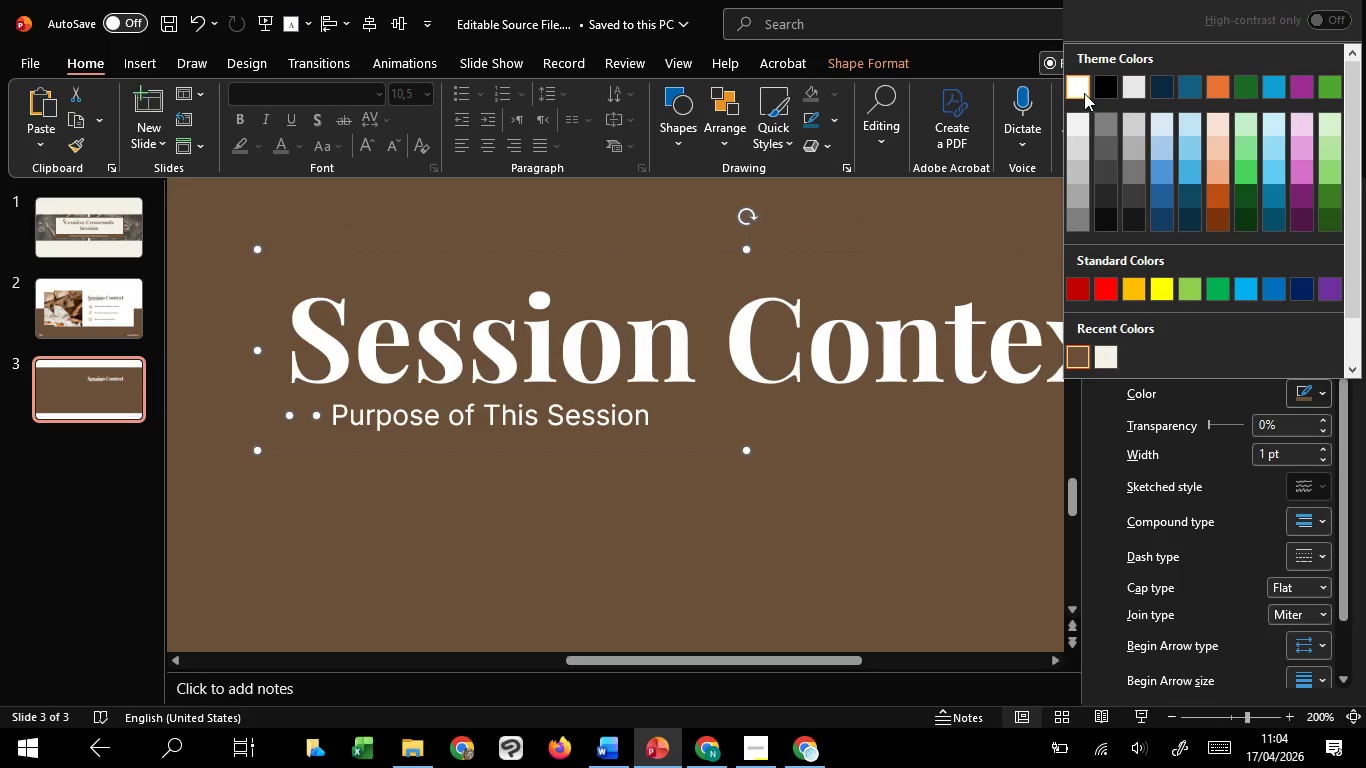 
left_click([1084, 92])
 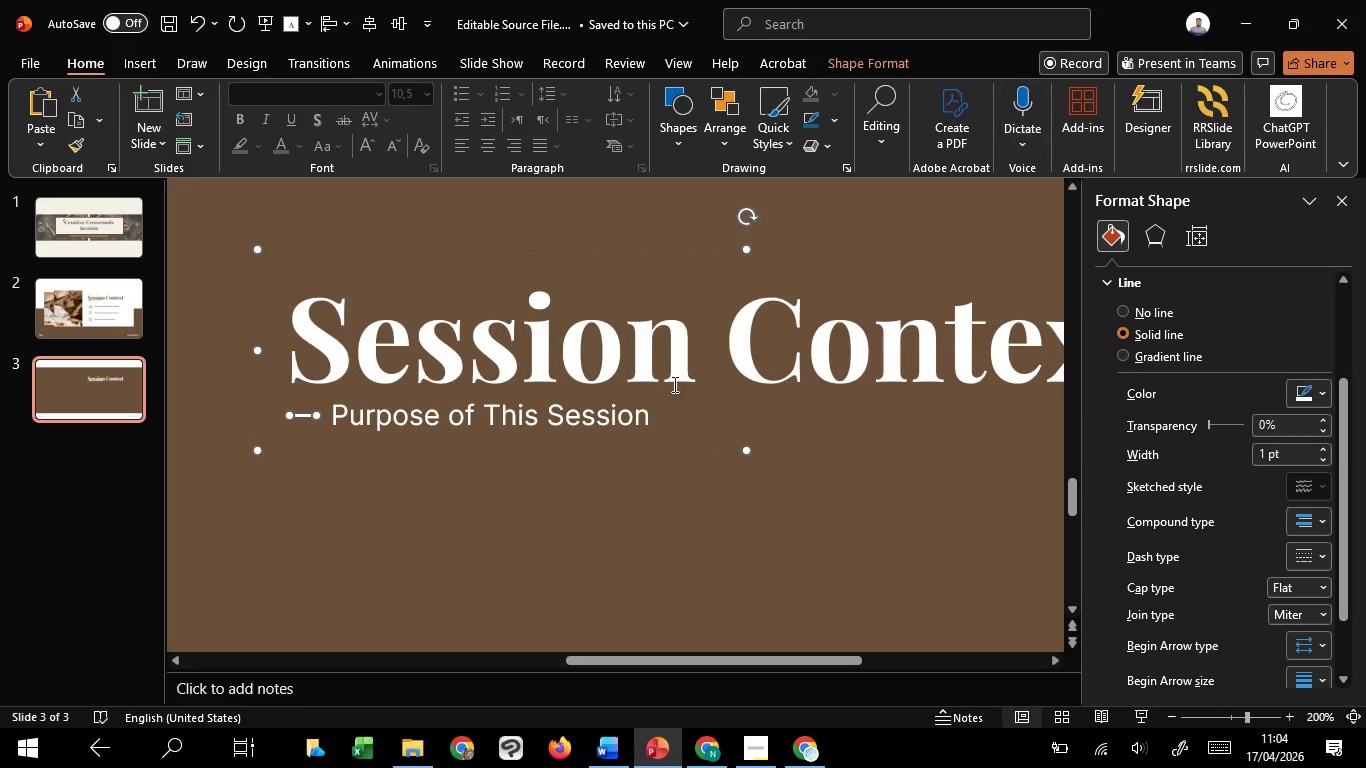 
hold_key(key=ControlLeft, duration=0.91)
scroll: coordinate [610, 436], scroll_direction: down, amount: 5.0
 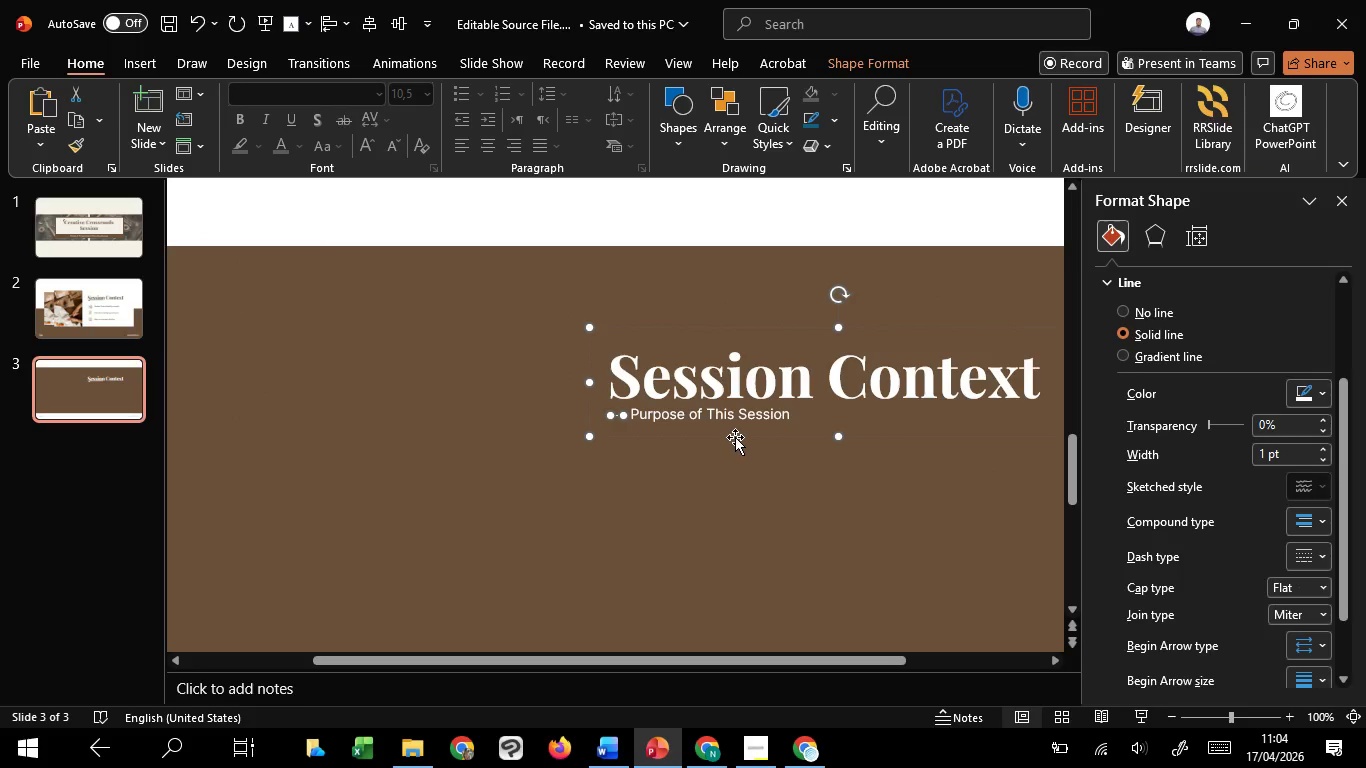 
left_click([736, 436])
 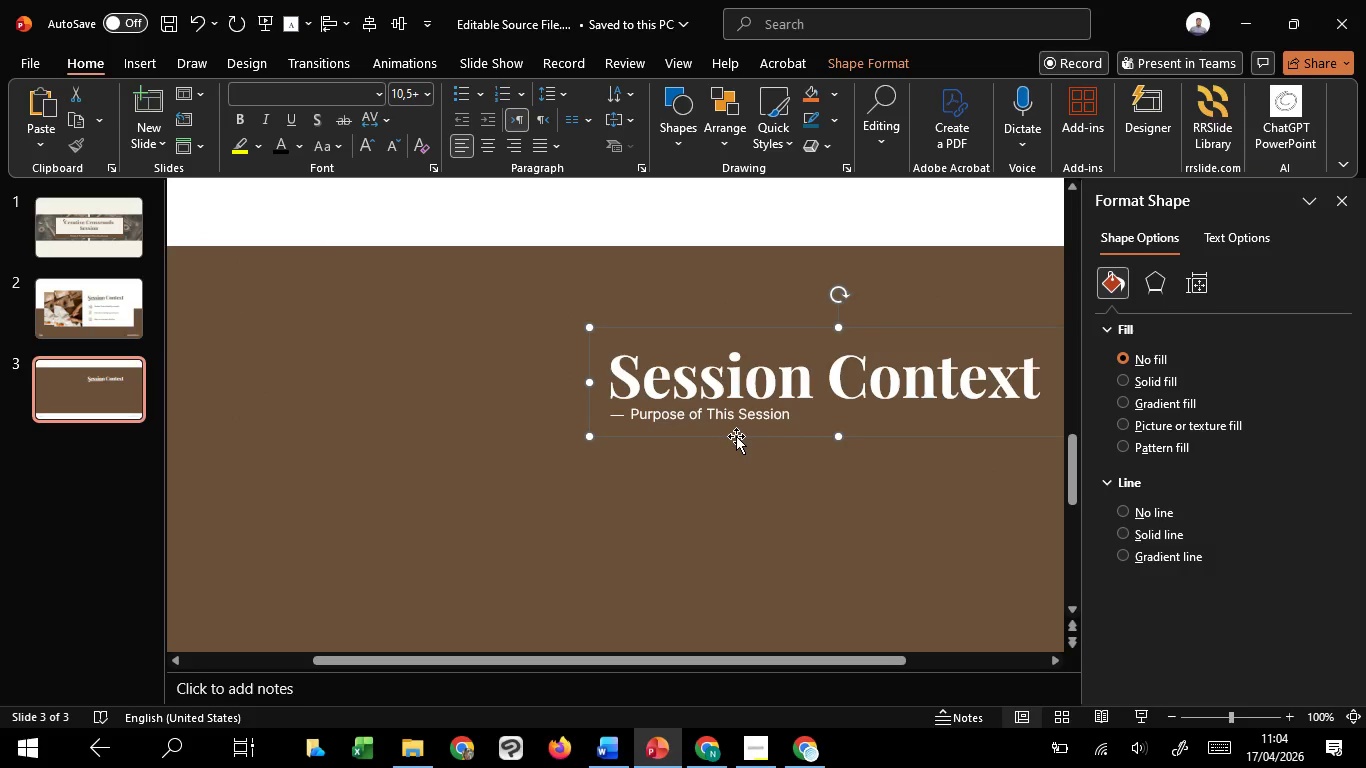 
hold_key(key=ControlLeft, duration=0.73)
scroll: coordinate [736, 436], scroll_direction: down, amount: 4.0
 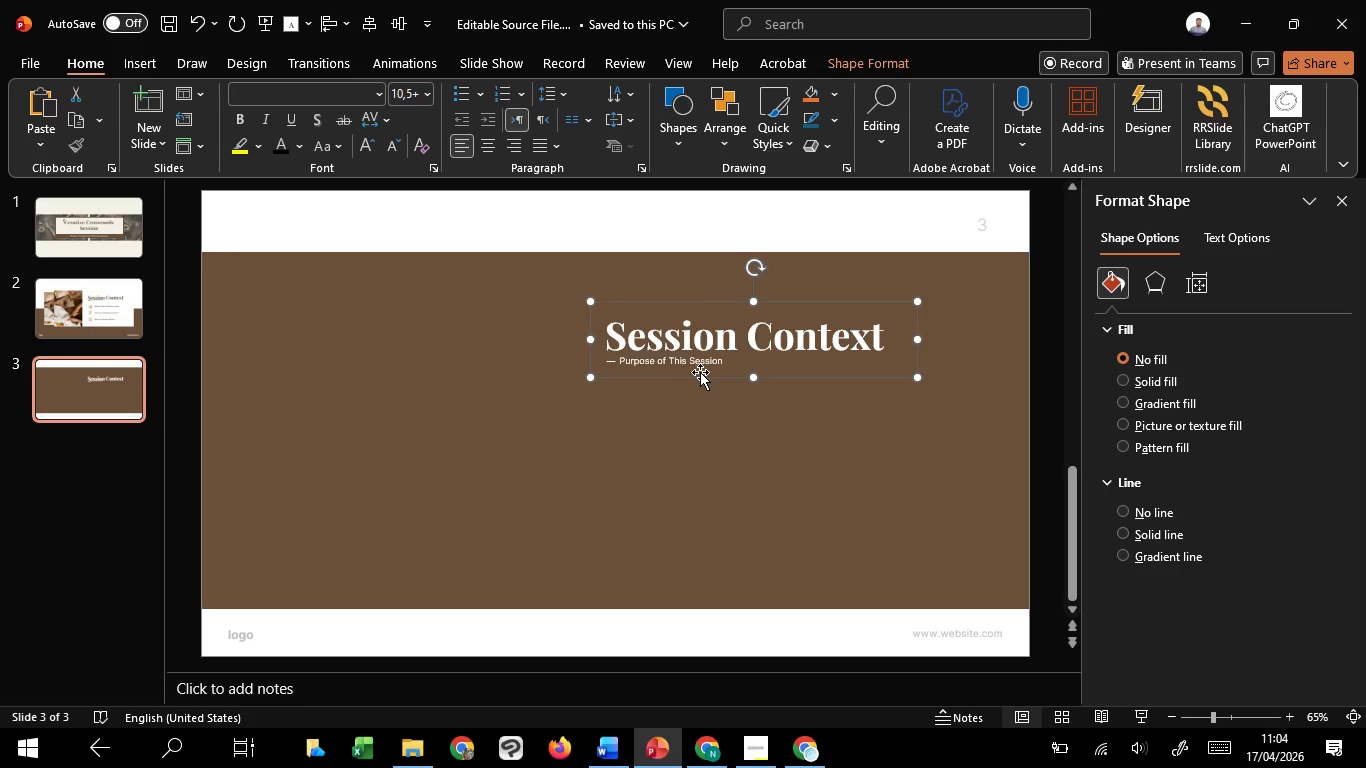 
left_click_drag(start_coordinate=[700, 372], to_coordinate=[329, 508])
 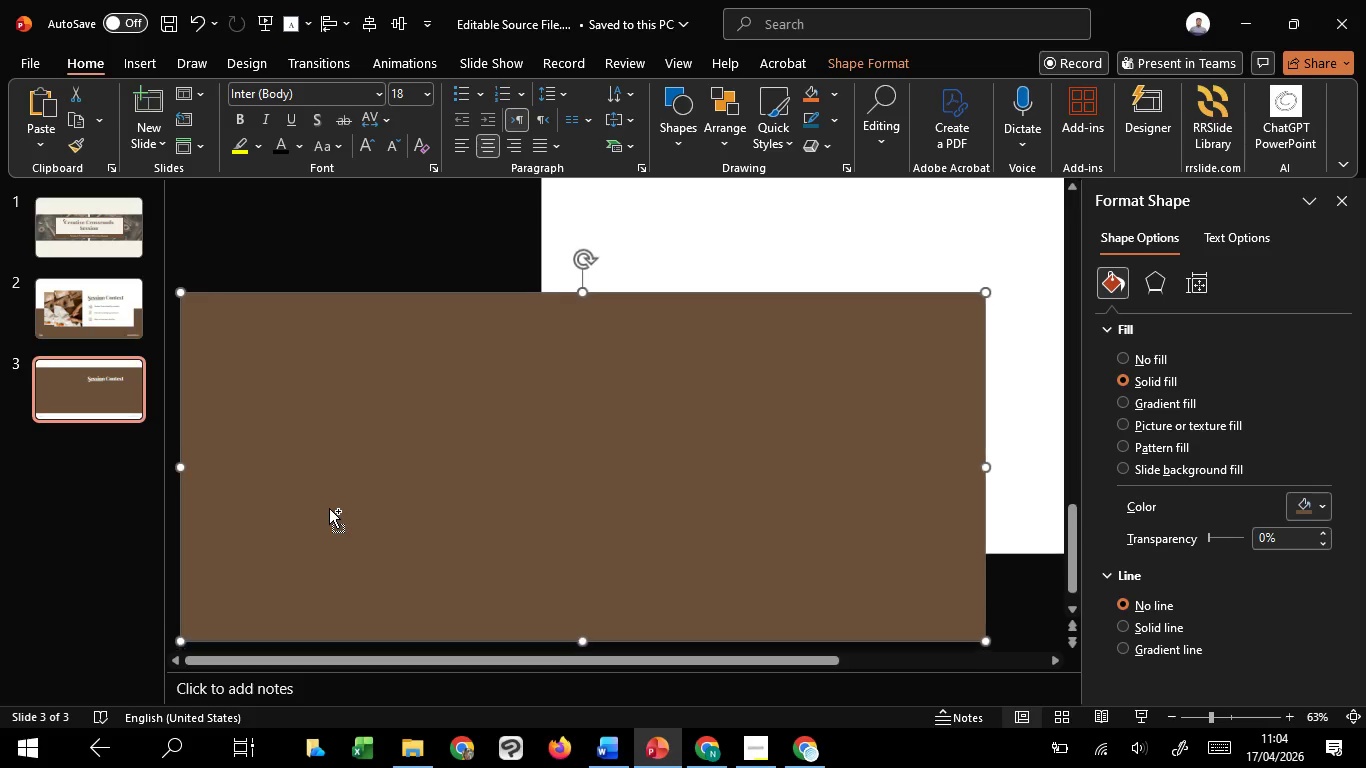 
key(Control+Z)
 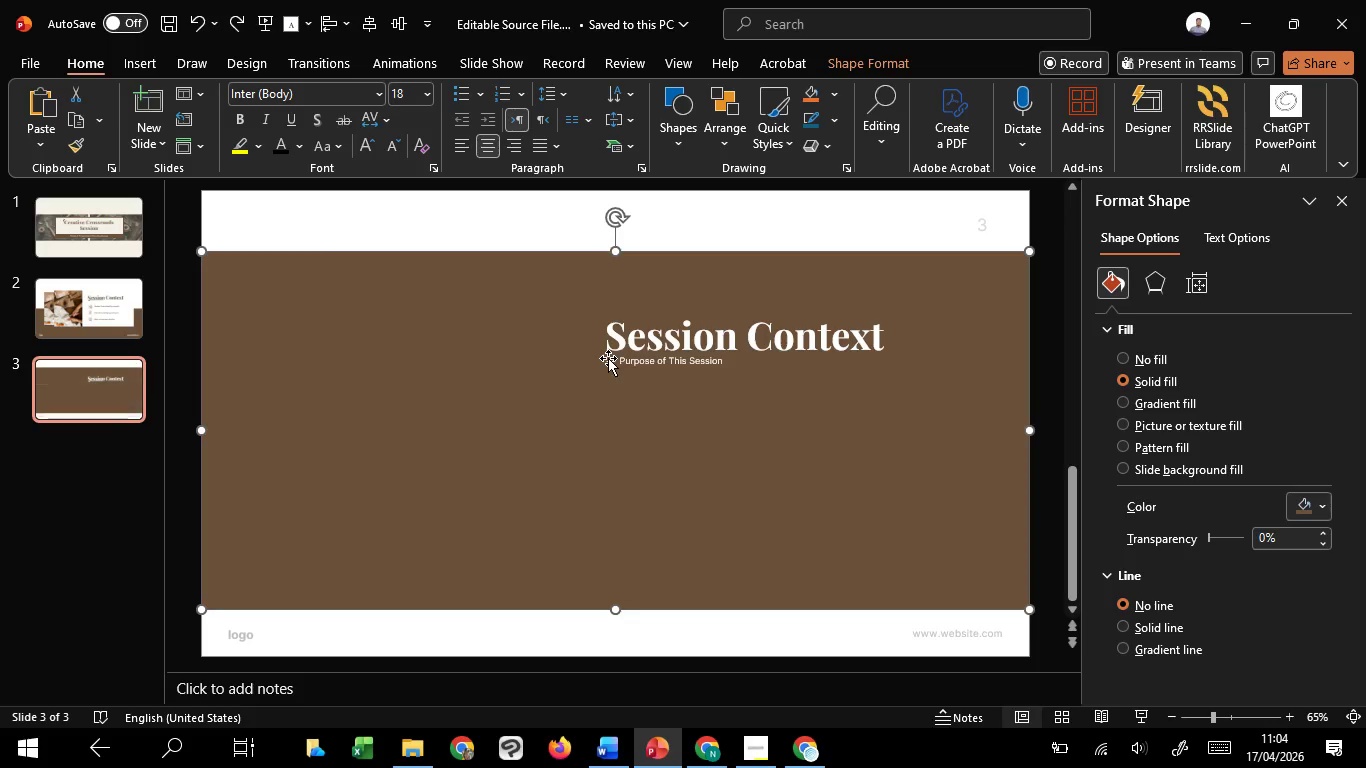 
left_click([608, 358])
 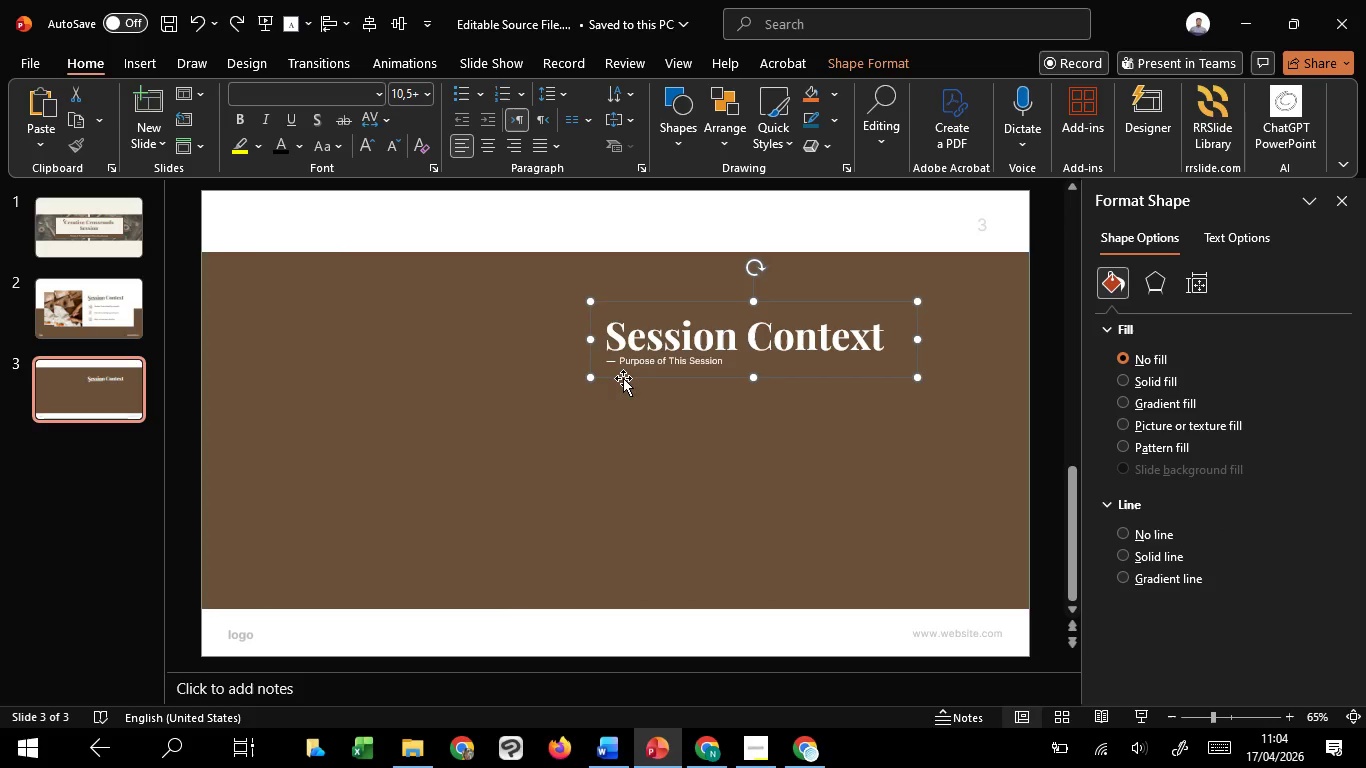 
left_click_drag(start_coordinate=[623, 378], to_coordinate=[282, 467])
 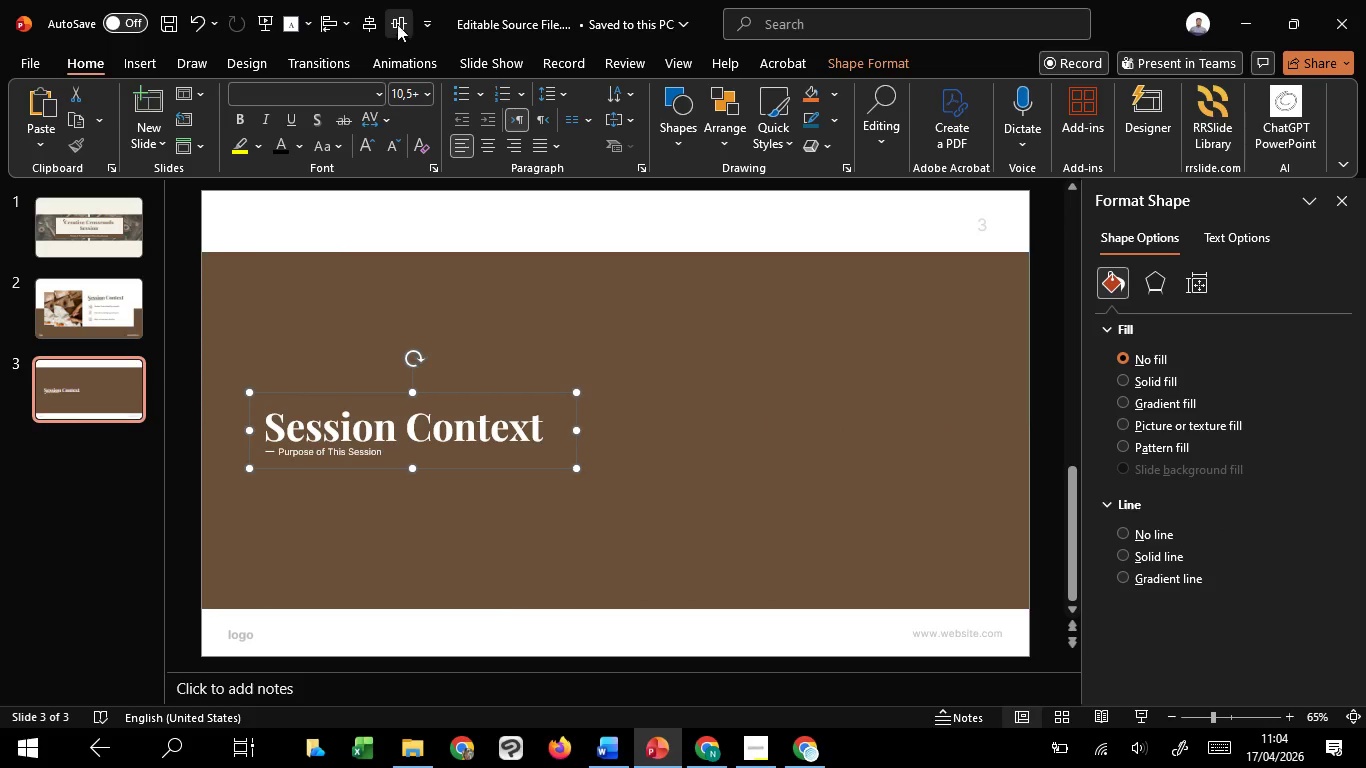 
left_click([397, 24])
 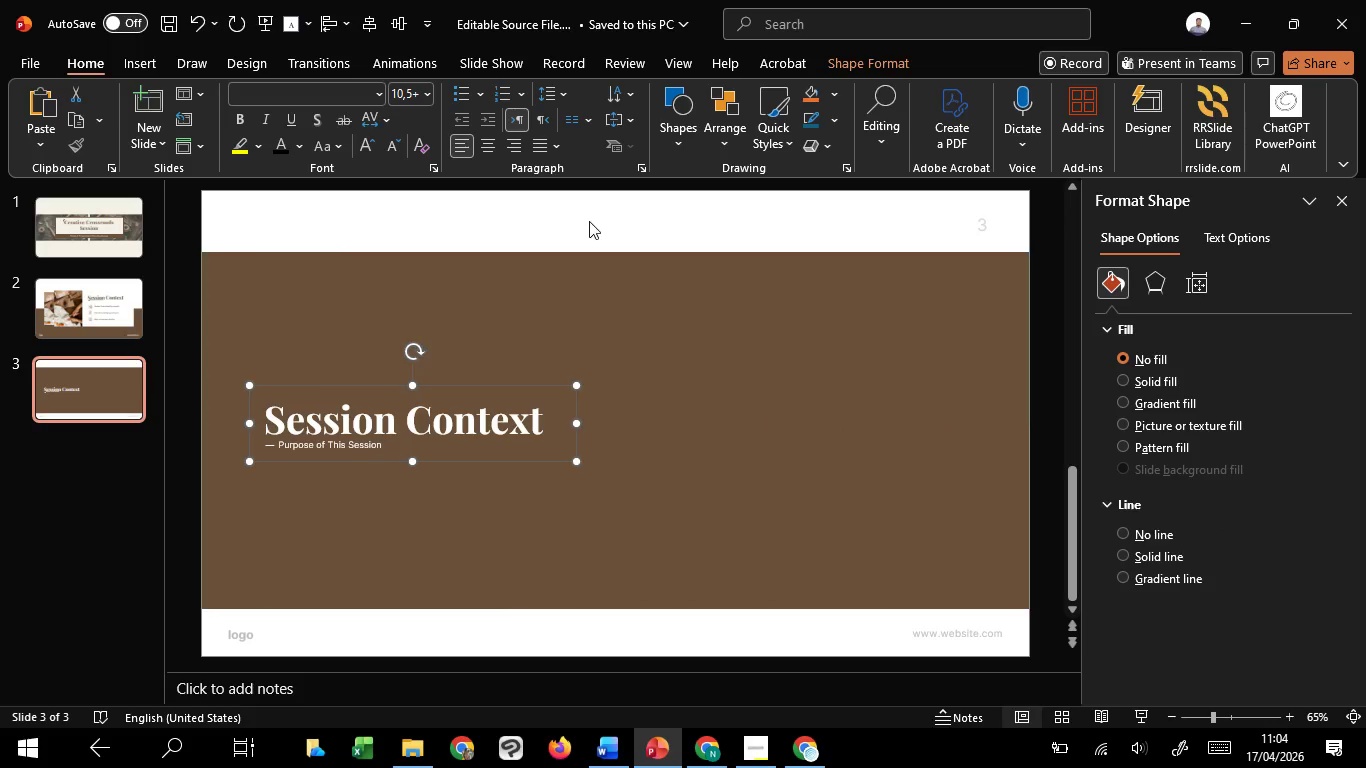 
left_click([589, 221])
 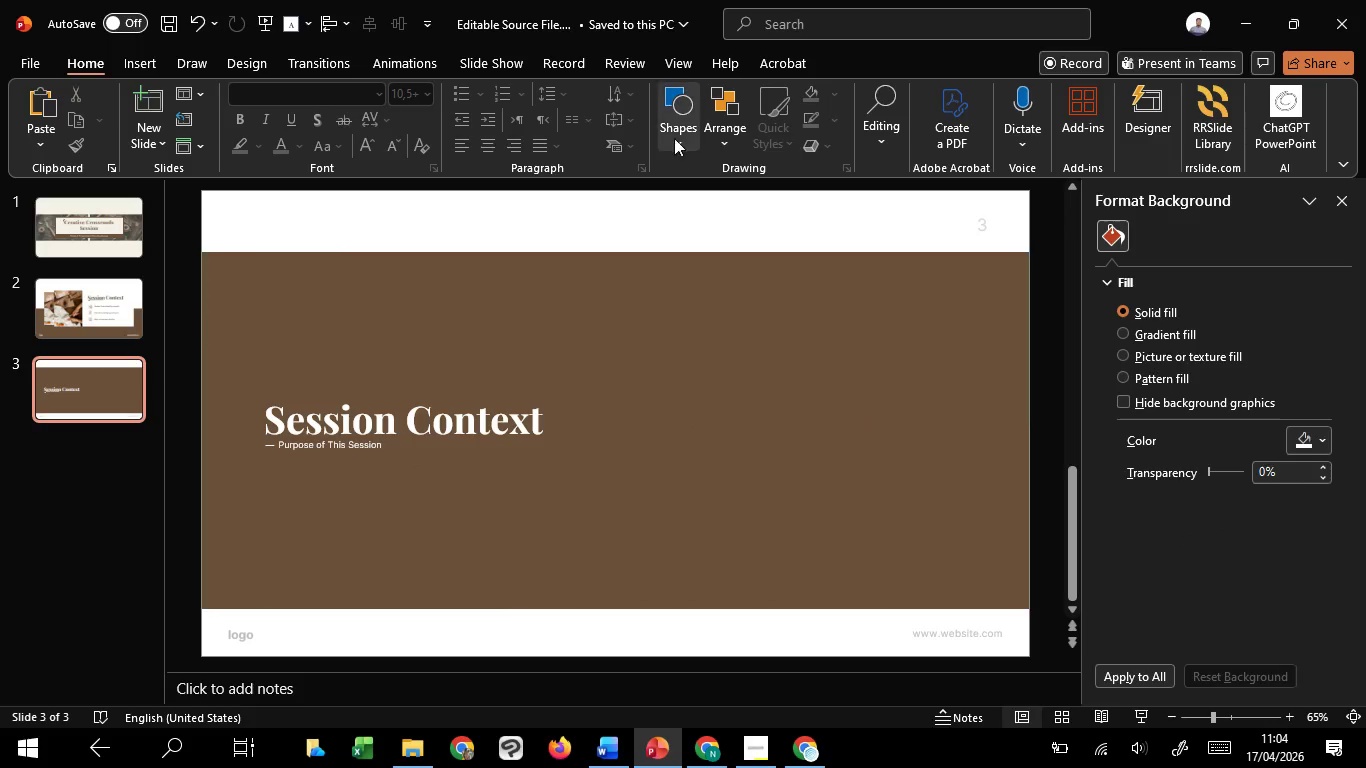 
left_click([673, 127])
 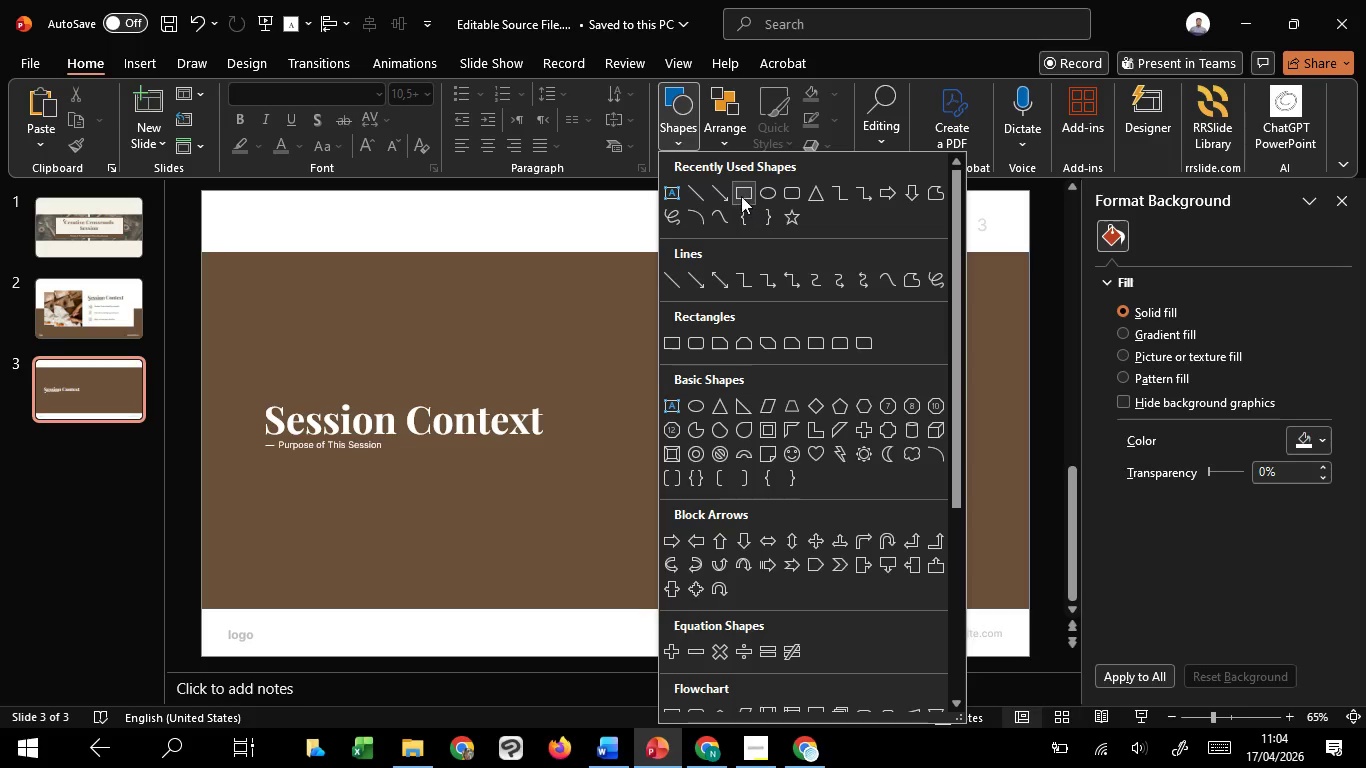 
left_click([739, 195])
 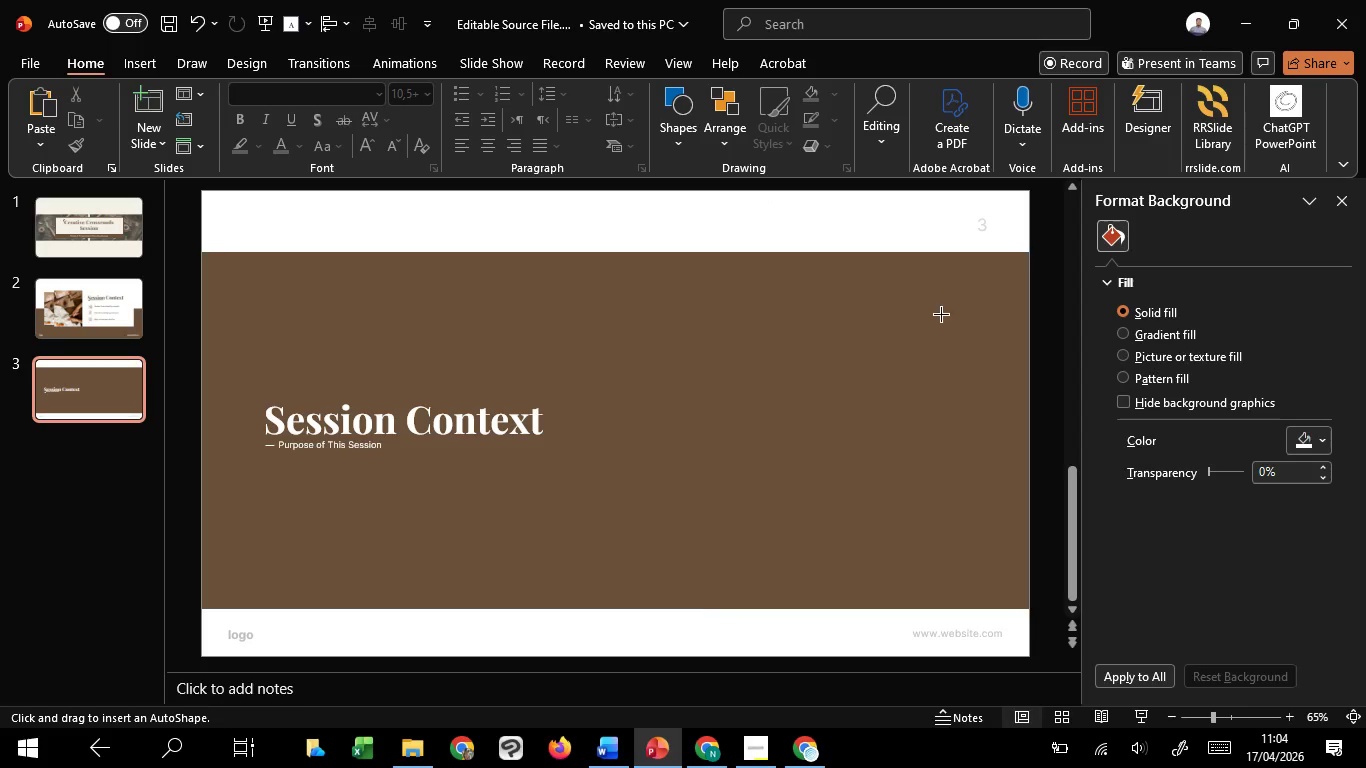 
hold_key(key=ControlLeft, duration=1.5)
 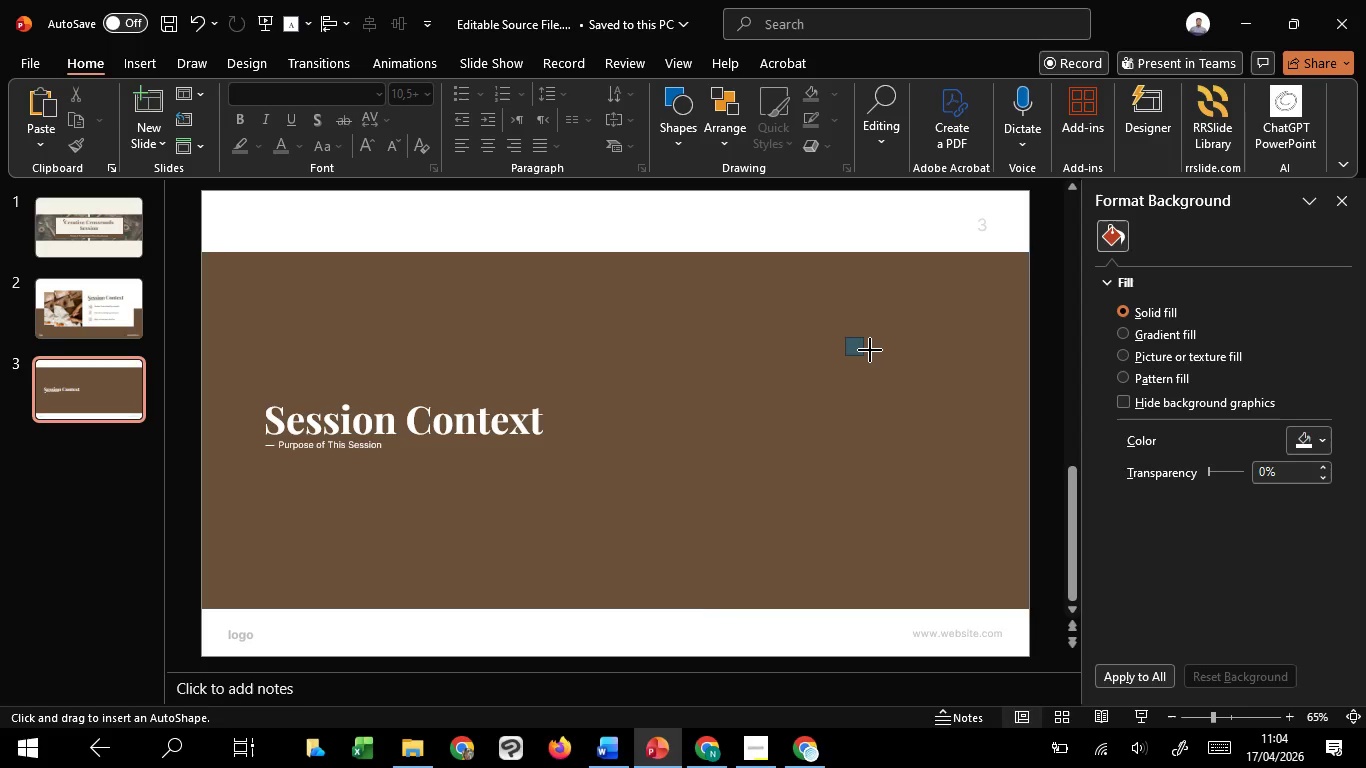 
hold_key(key=ControlLeft, duration=1.49)
left_click_drag(start_coordinate=[854, 346], to_coordinate=[890, 364])
 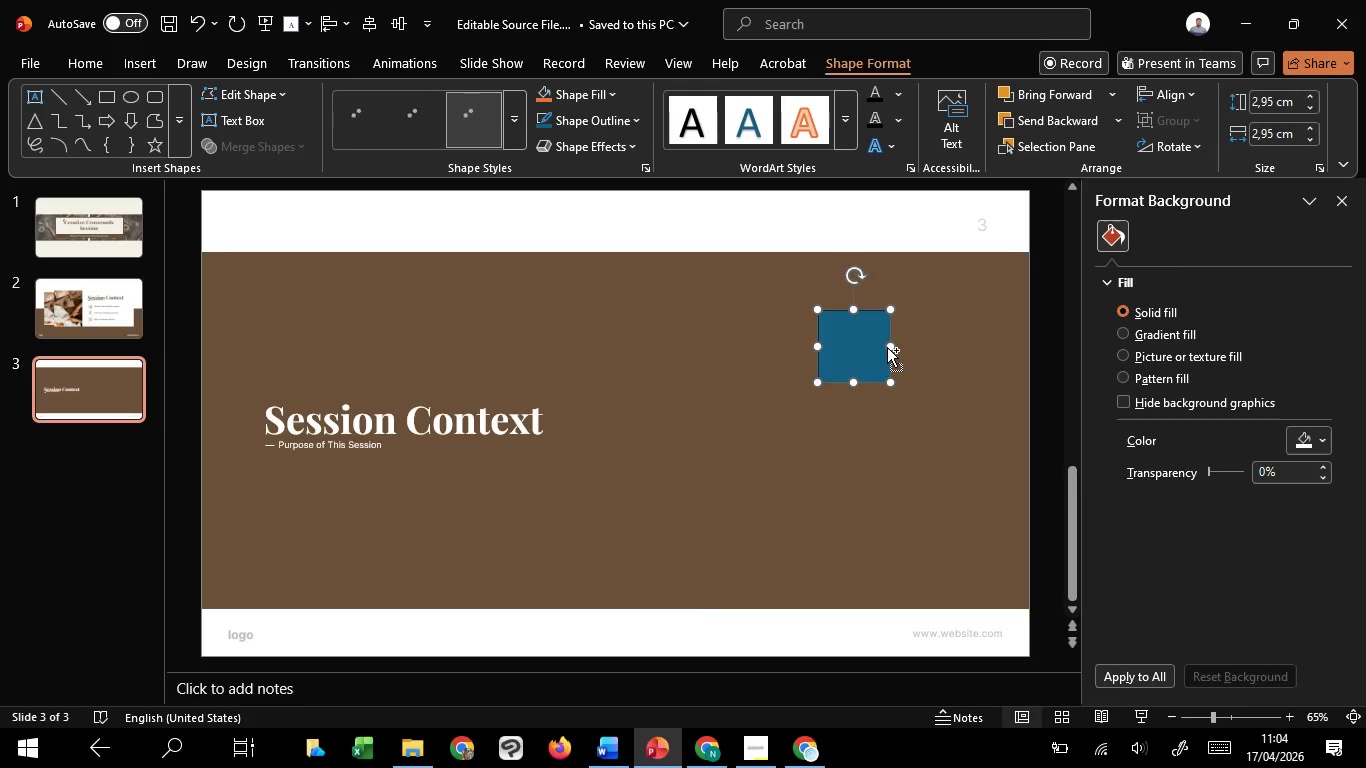 
hold_key(key=ShiftLeft, duration=0.94)
 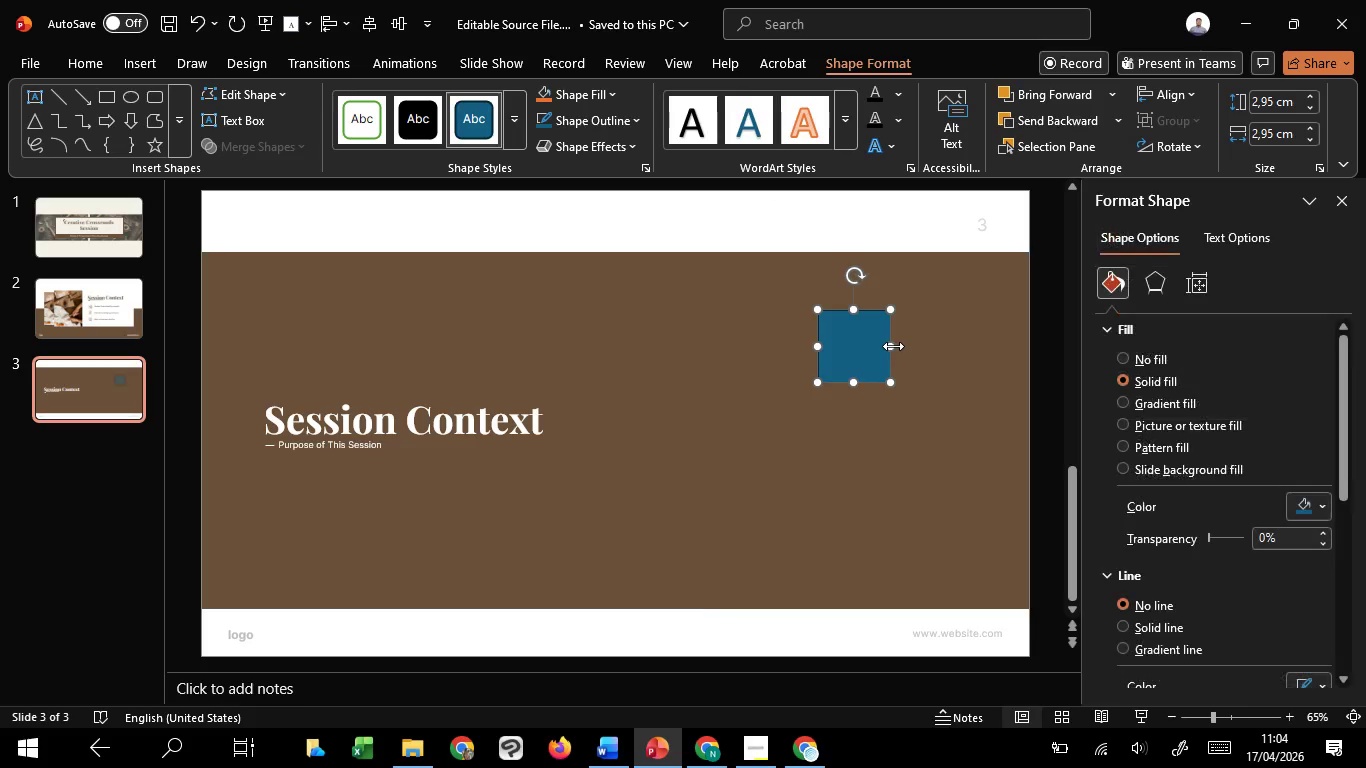 
hold_key(key=ControlLeft, duration=3.66)
left_click_drag(start_coordinate=[893, 346], to_coordinate=[935, 355])
 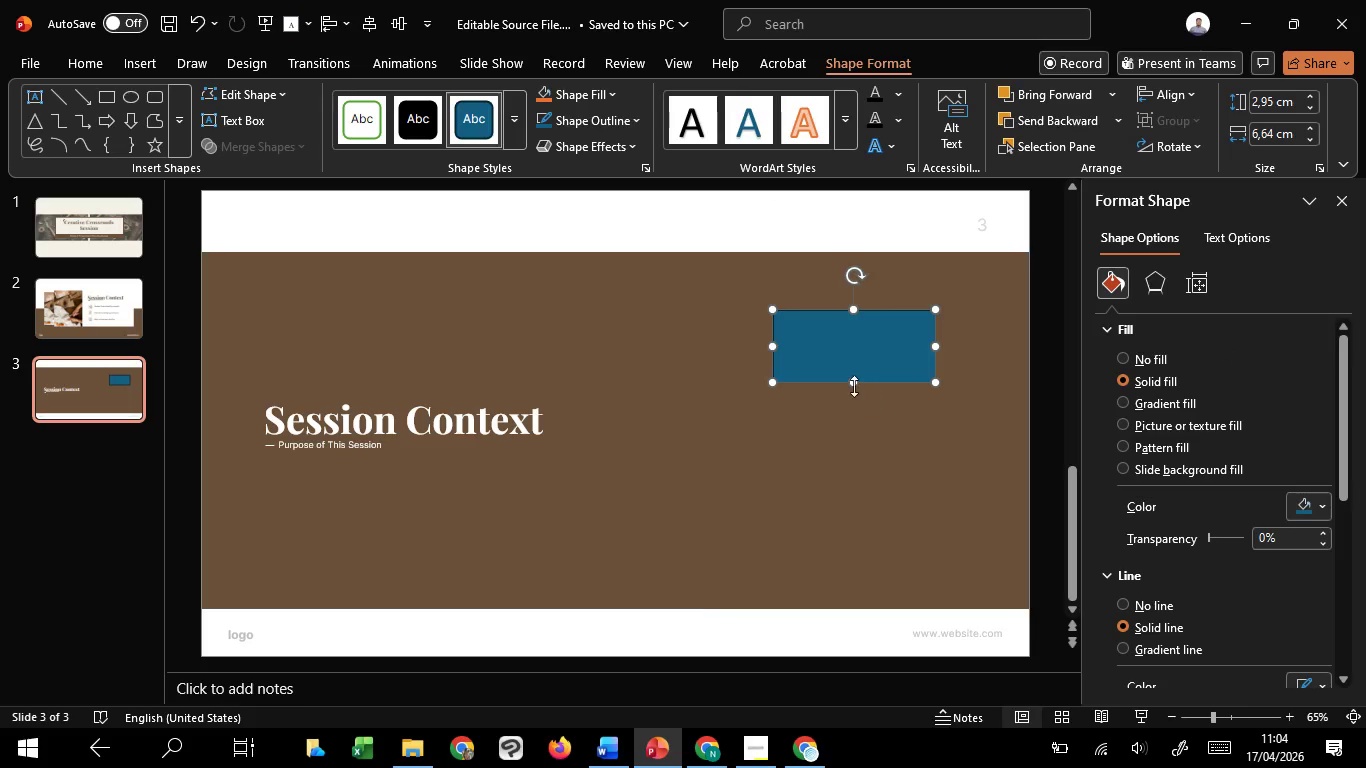 
hold_key(key=ShiftLeft, duration=1.5)
 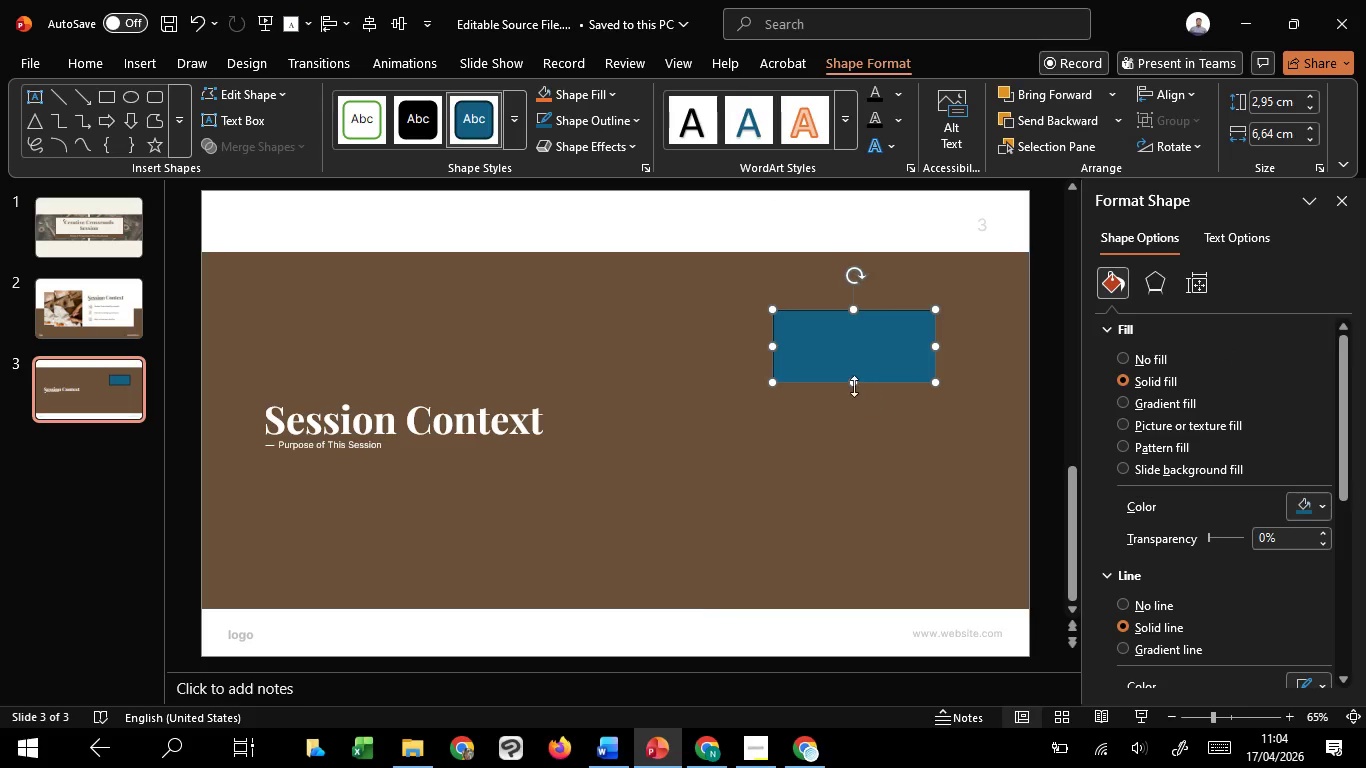 
hold_key(key=ShiftLeft, duration=1.5)
left_click_drag(start_coordinate=[854, 386], to_coordinate=[855, 397])
 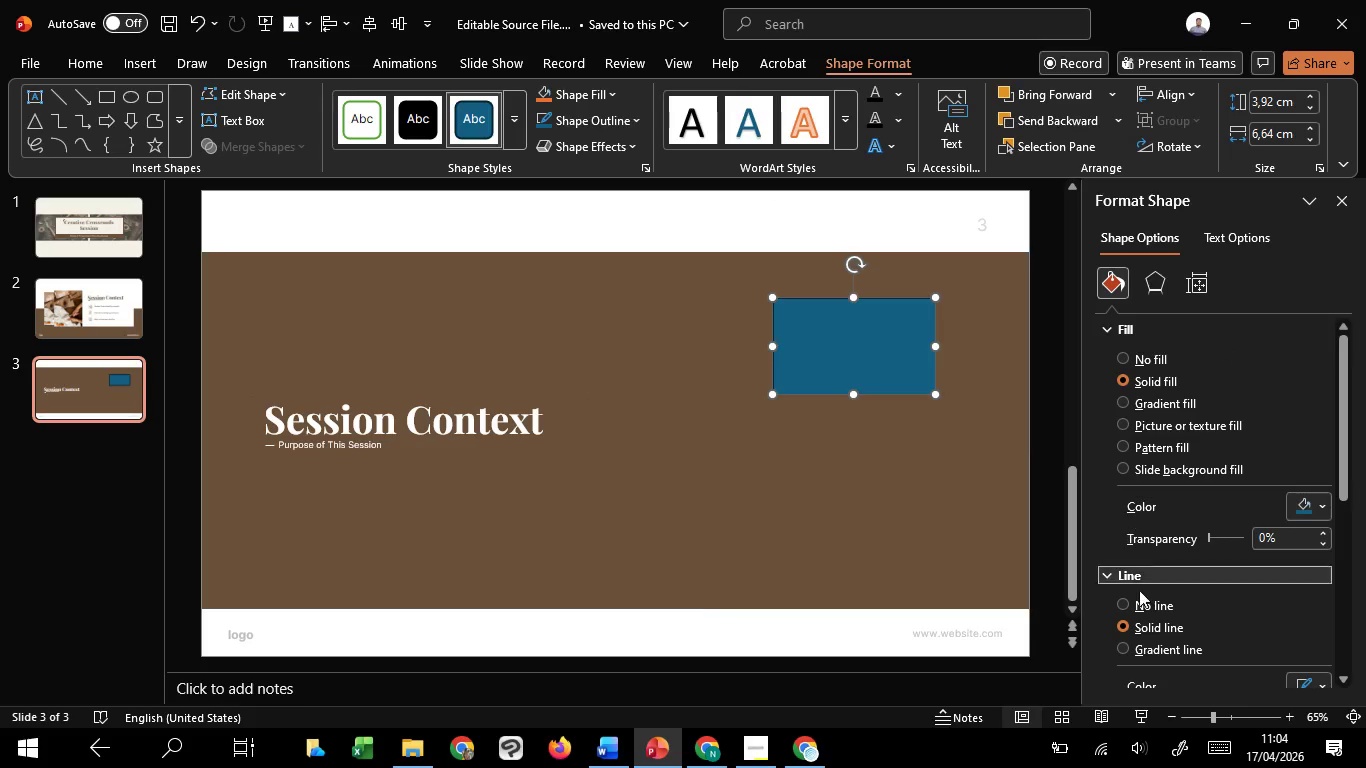 
hold_key(key=ShiftLeft, duration=0.45)
 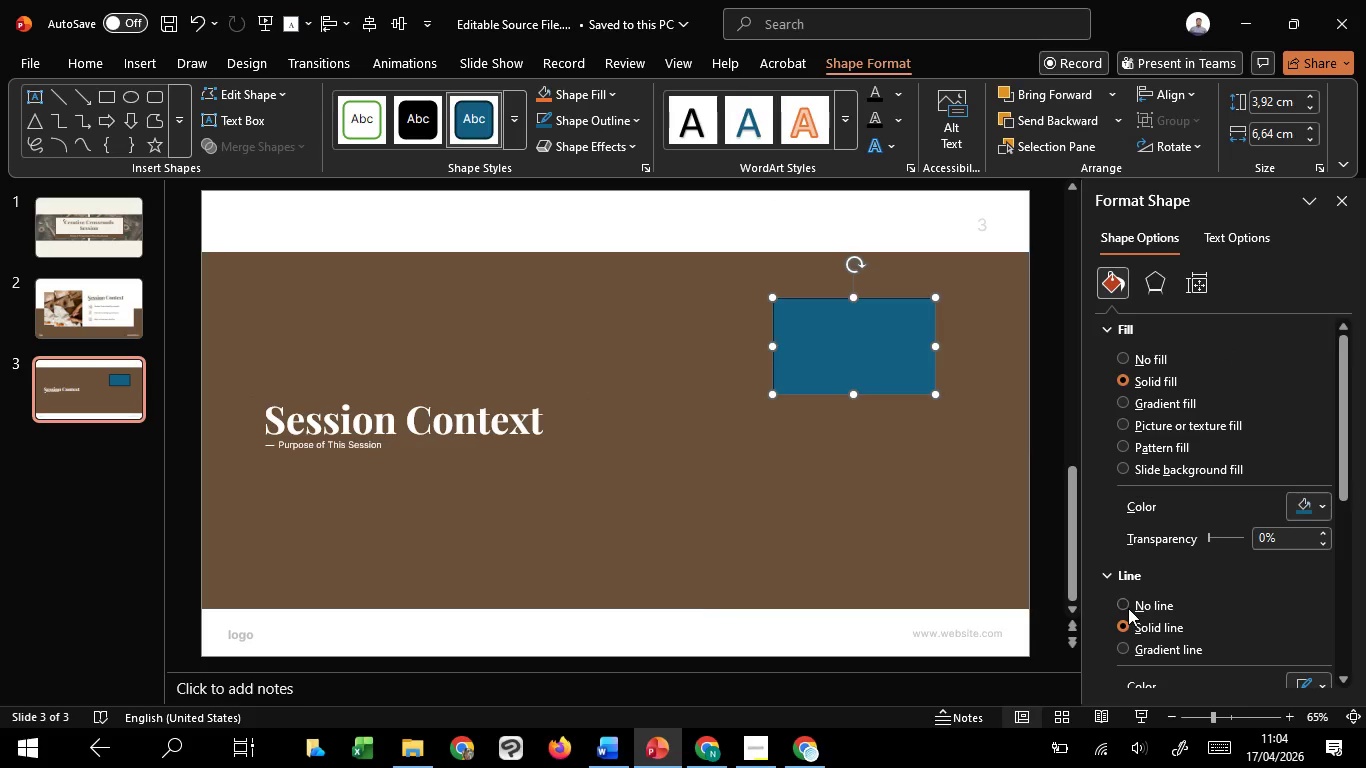 
left_click([1128, 608])
 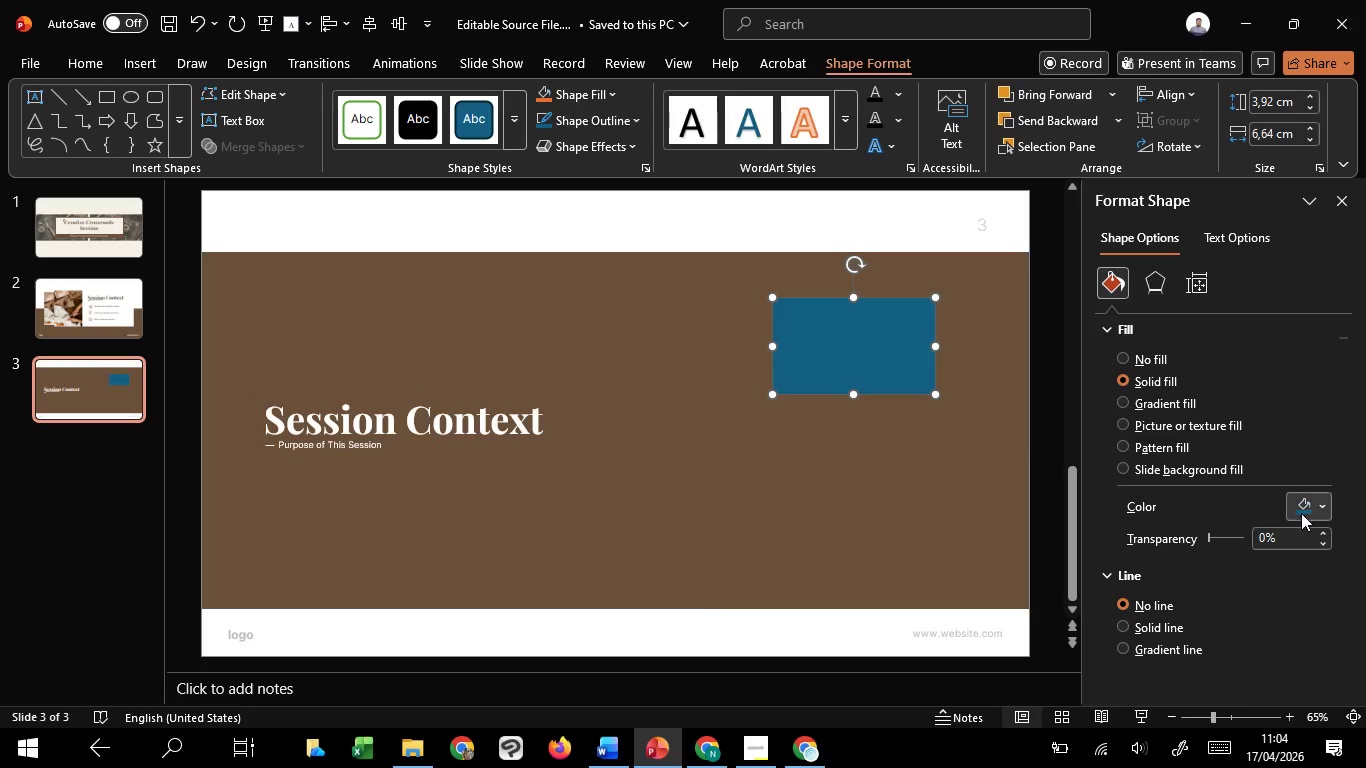 
left_click([1303, 513])
 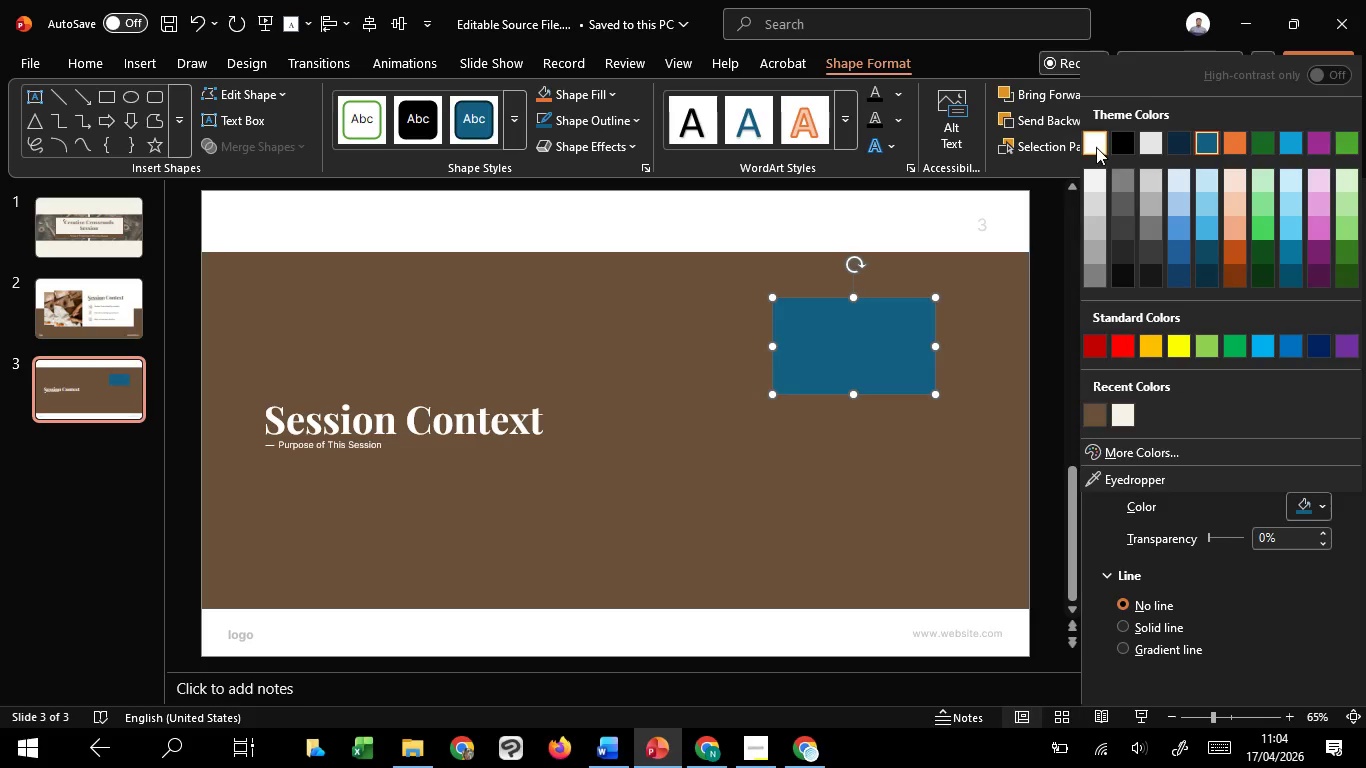 
left_click([1096, 147])
 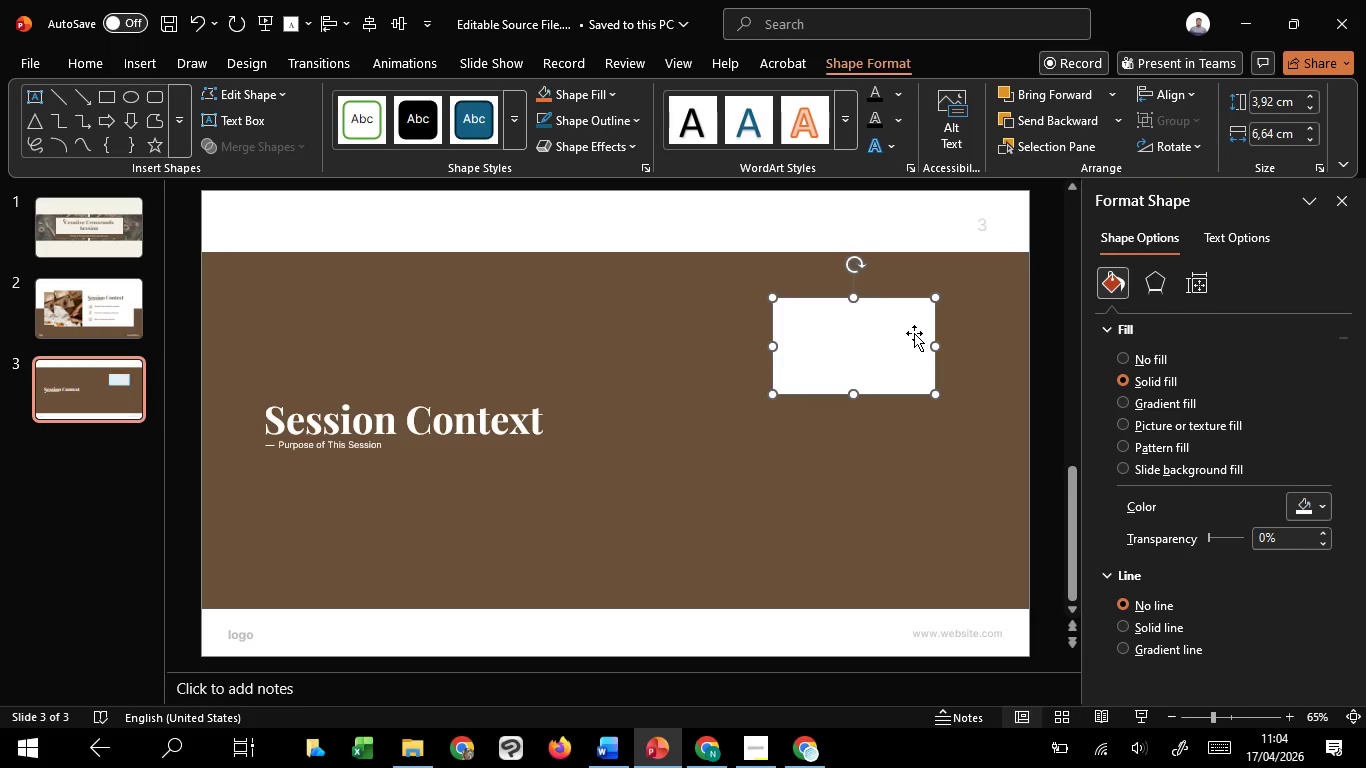 
left_click_drag(start_coordinate=[914, 333], to_coordinate=[956, 355])
 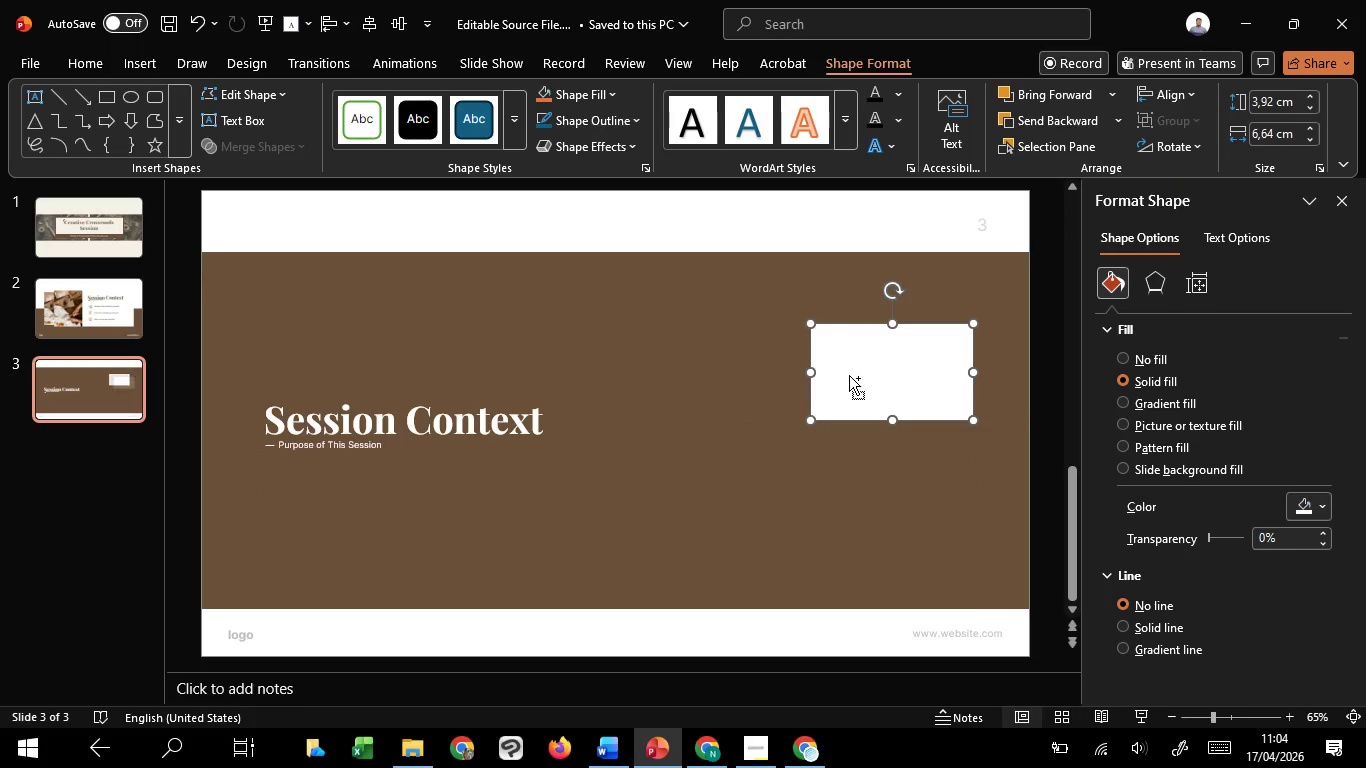 
hold_key(key=ControlLeft, duration=1.64)
hold_key(key=ShiftLeft, duration=1.31)
left_click_drag(start_coordinate=[809, 371], to_coordinate=[803, 372])
 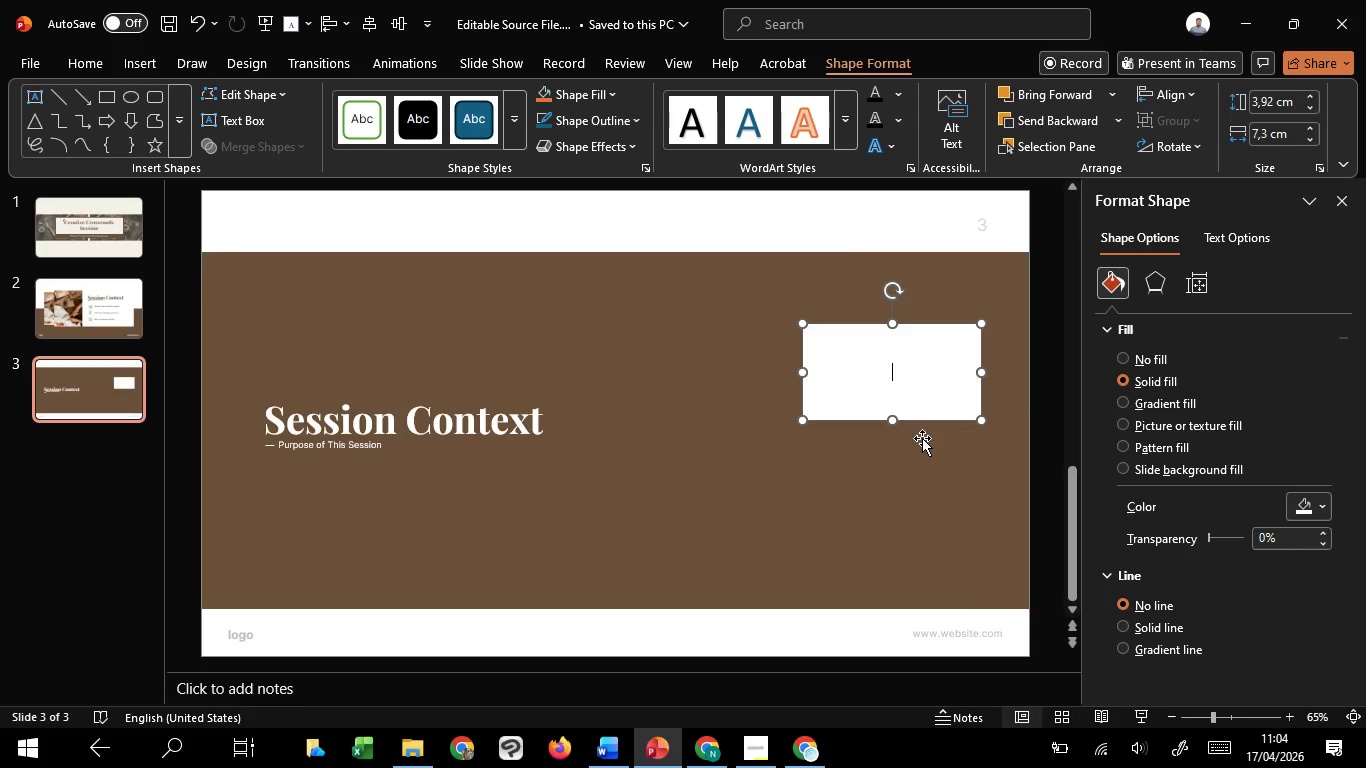 
hold_key(key=ShiftLeft, duration=1.51)
hold_key(key=ControlLeft, duration=1.88)
left_click_drag(start_coordinate=[895, 420], to_coordinate=[894, 427])
 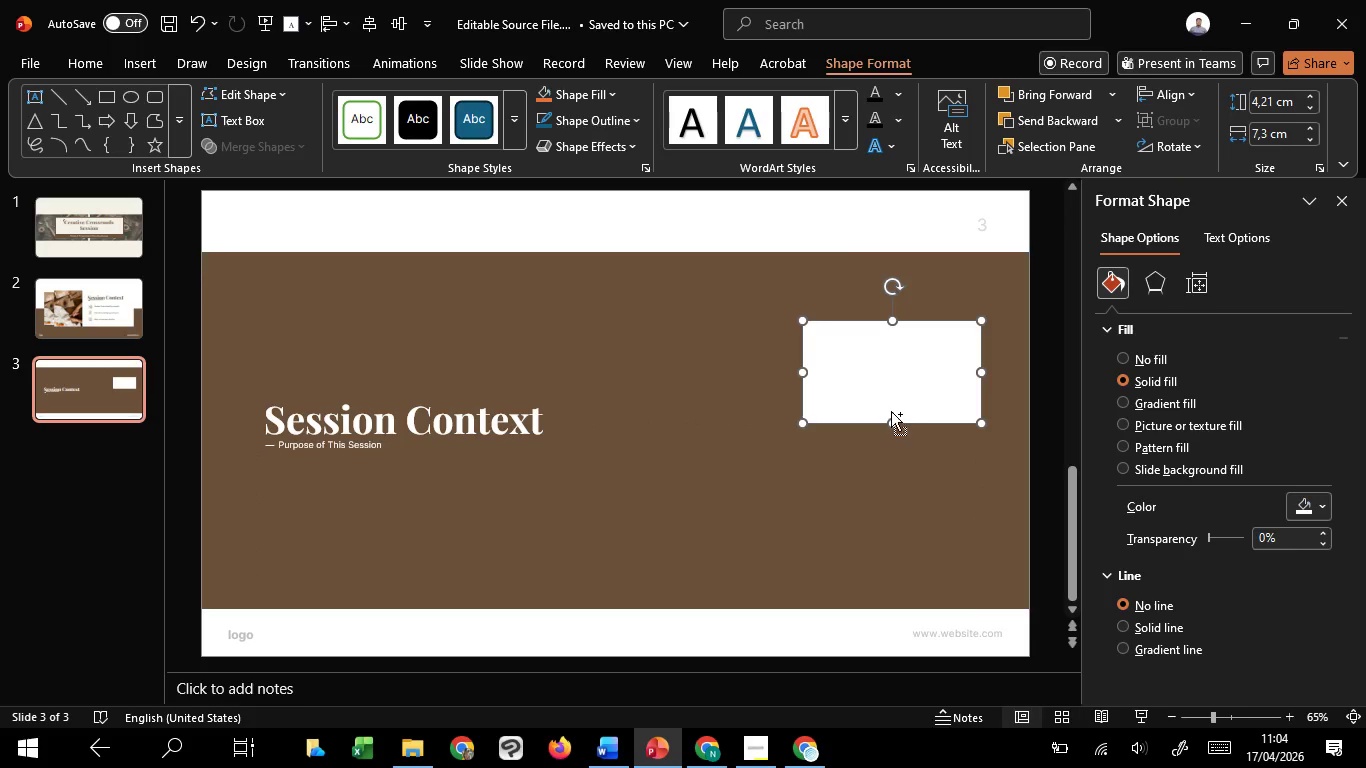 
key(Control+Shift+ShiftLeft)
 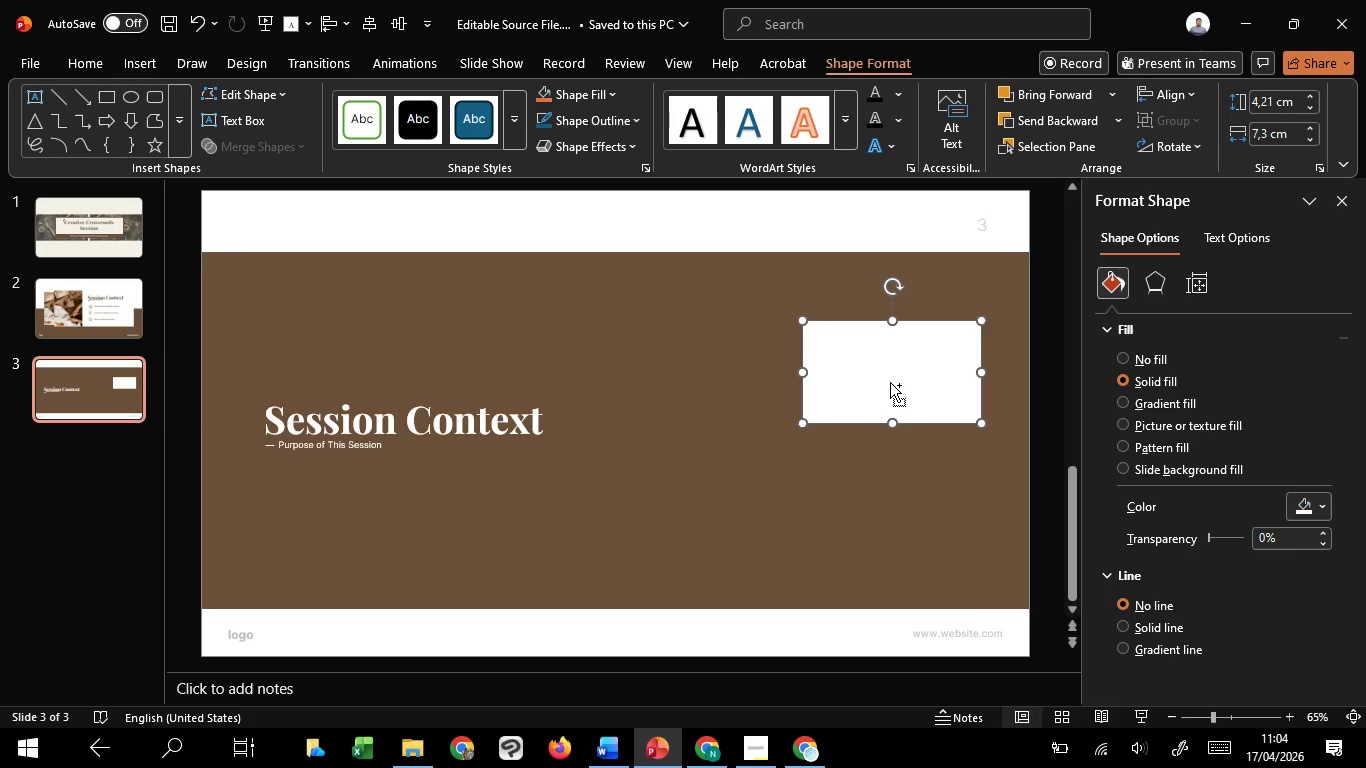 
key(Control+Shift+ShiftLeft)
 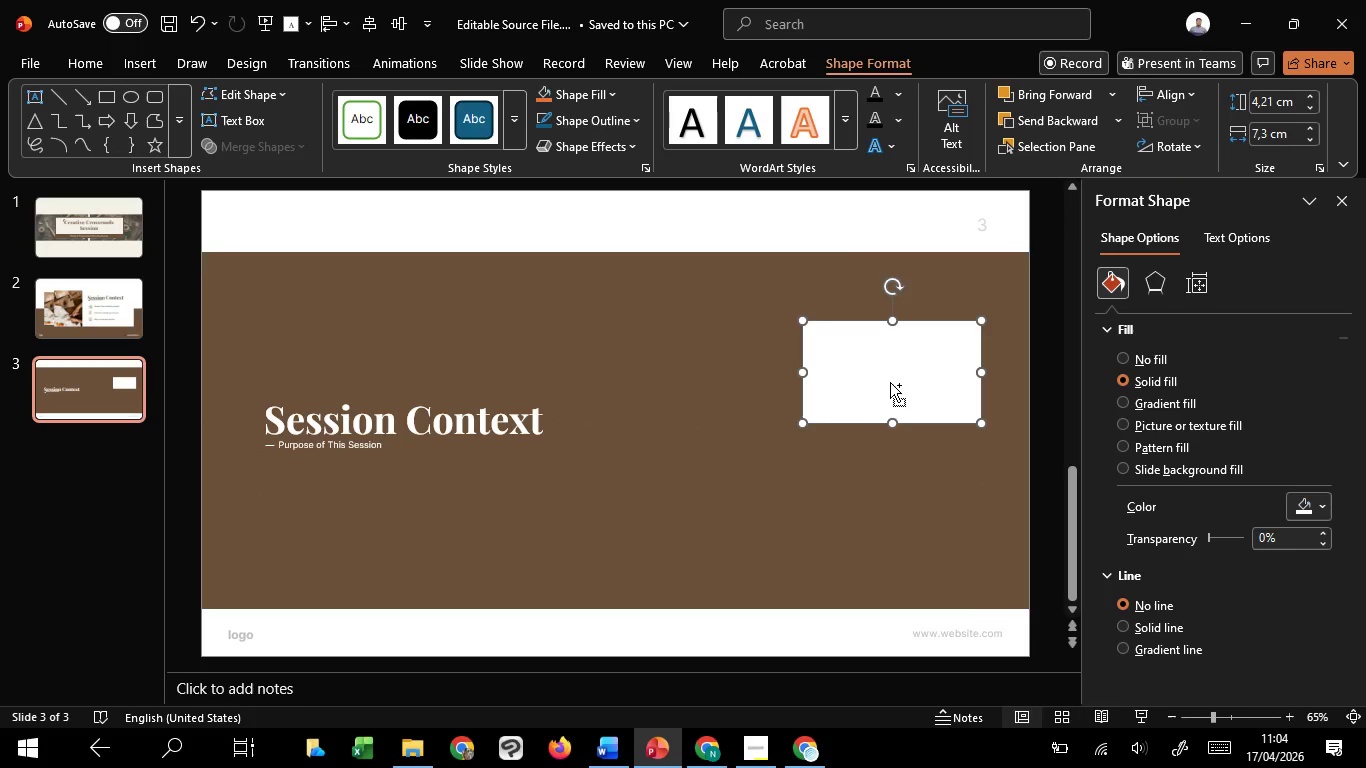 
key(Control+Shift+ShiftLeft)
 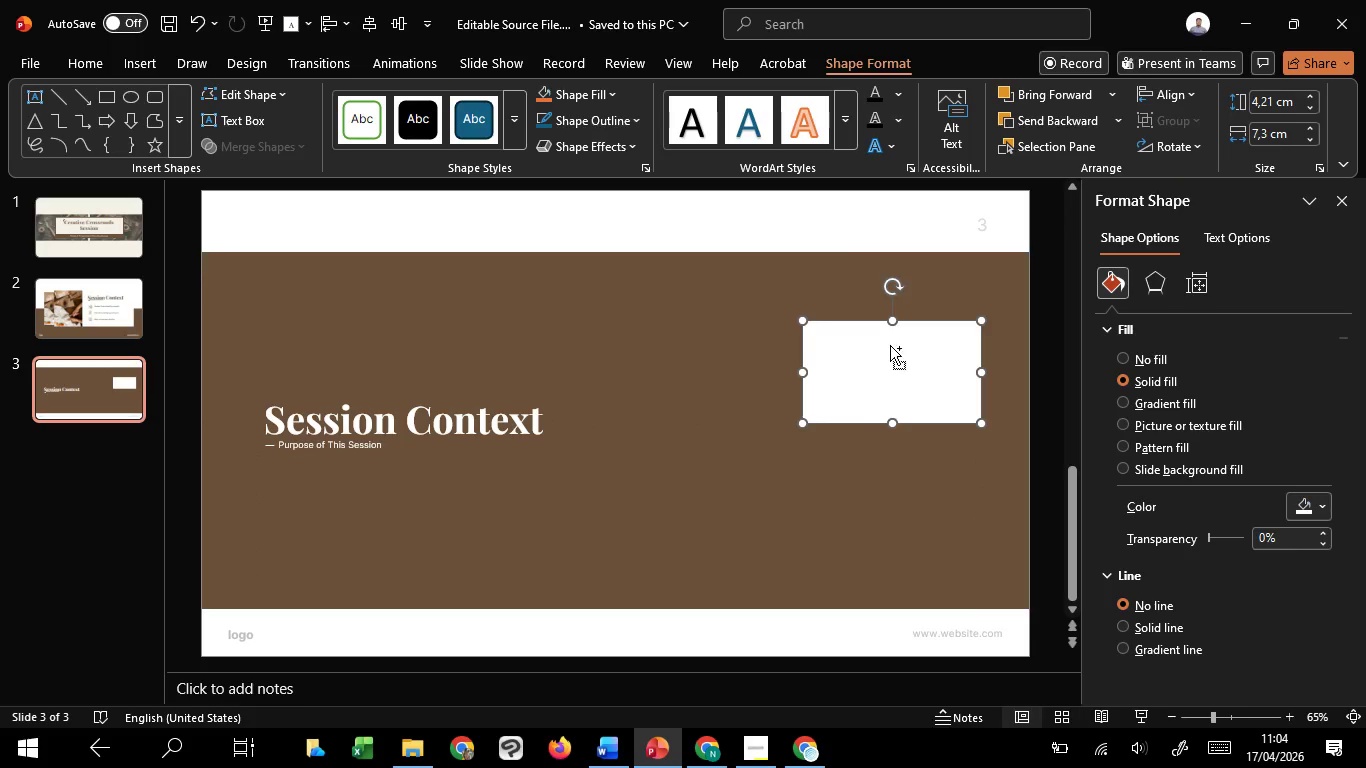 
key(Control+Shift+ShiftLeft)
 